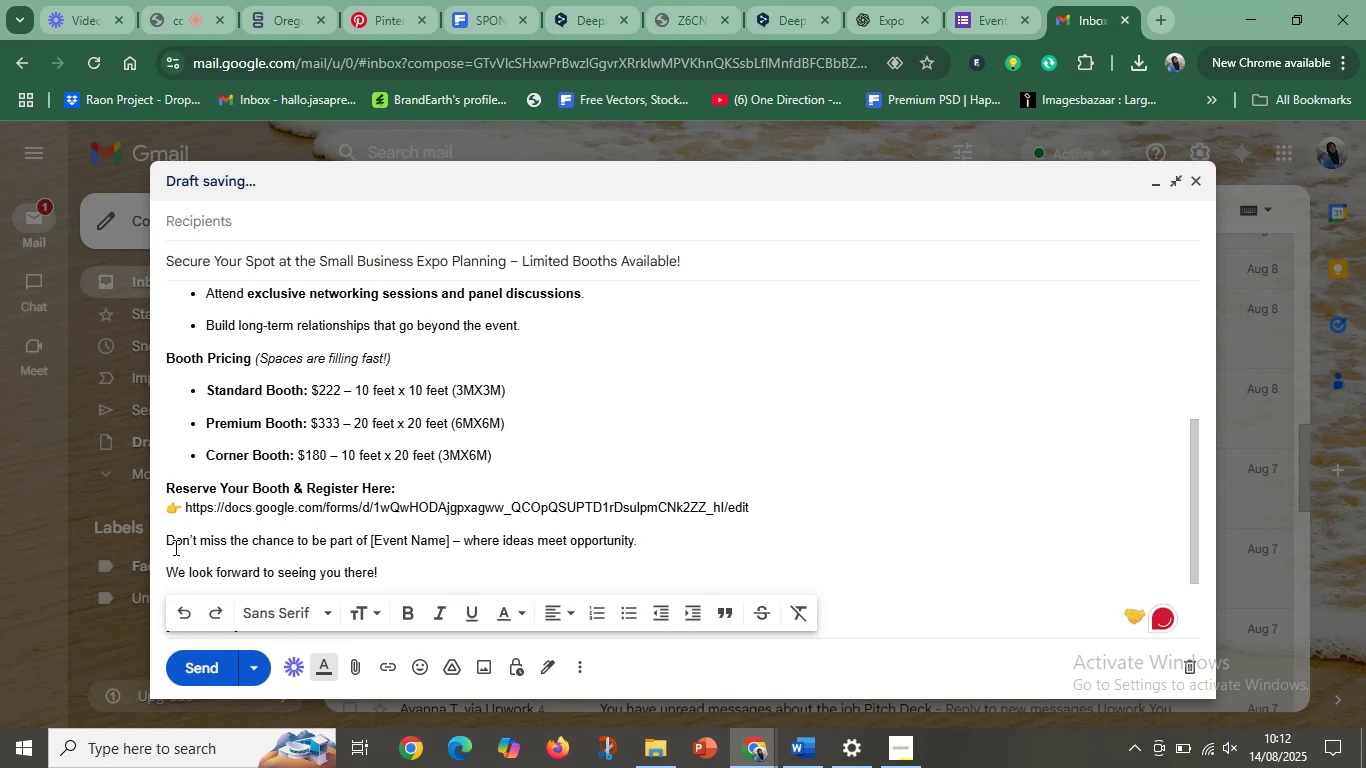 
left_click([171, 546])
 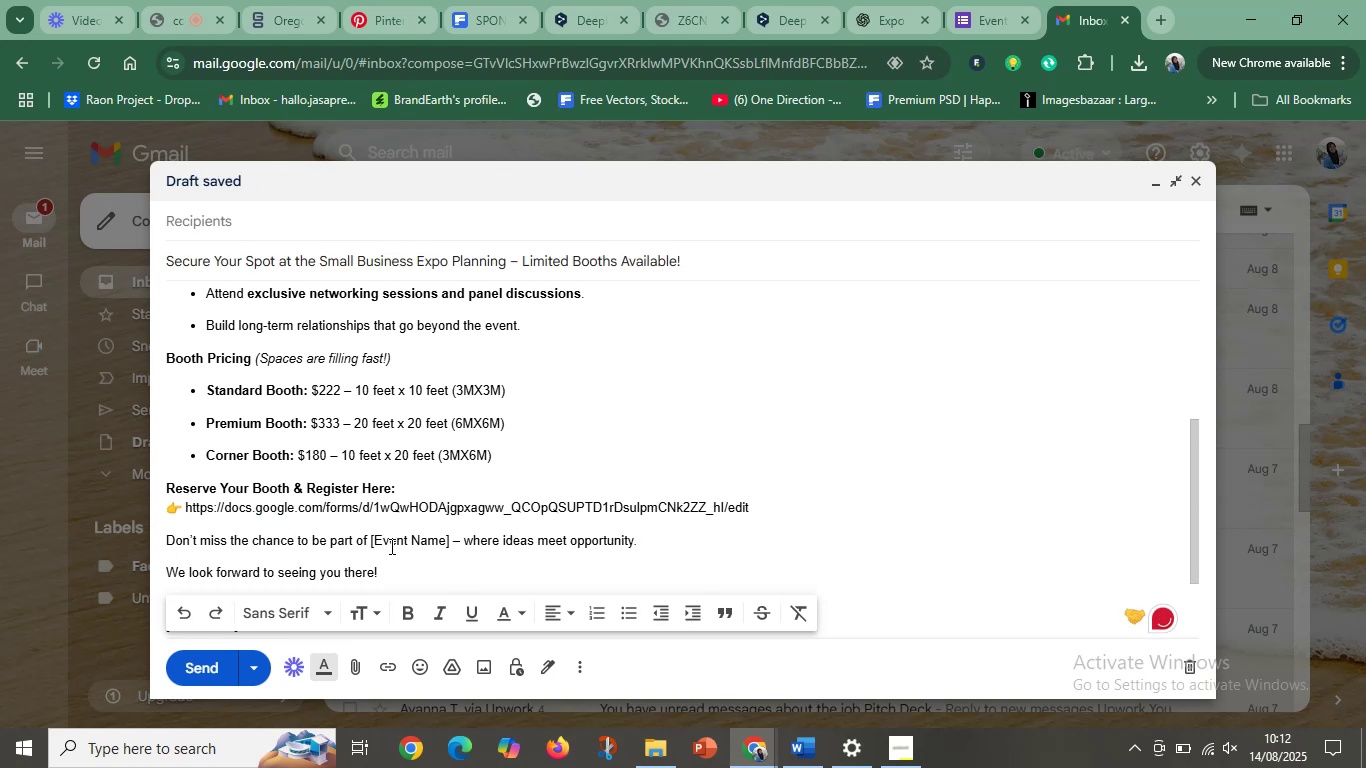 
scroll: coordinate [296, 354], scroll_direction: up, amount: 8.0
 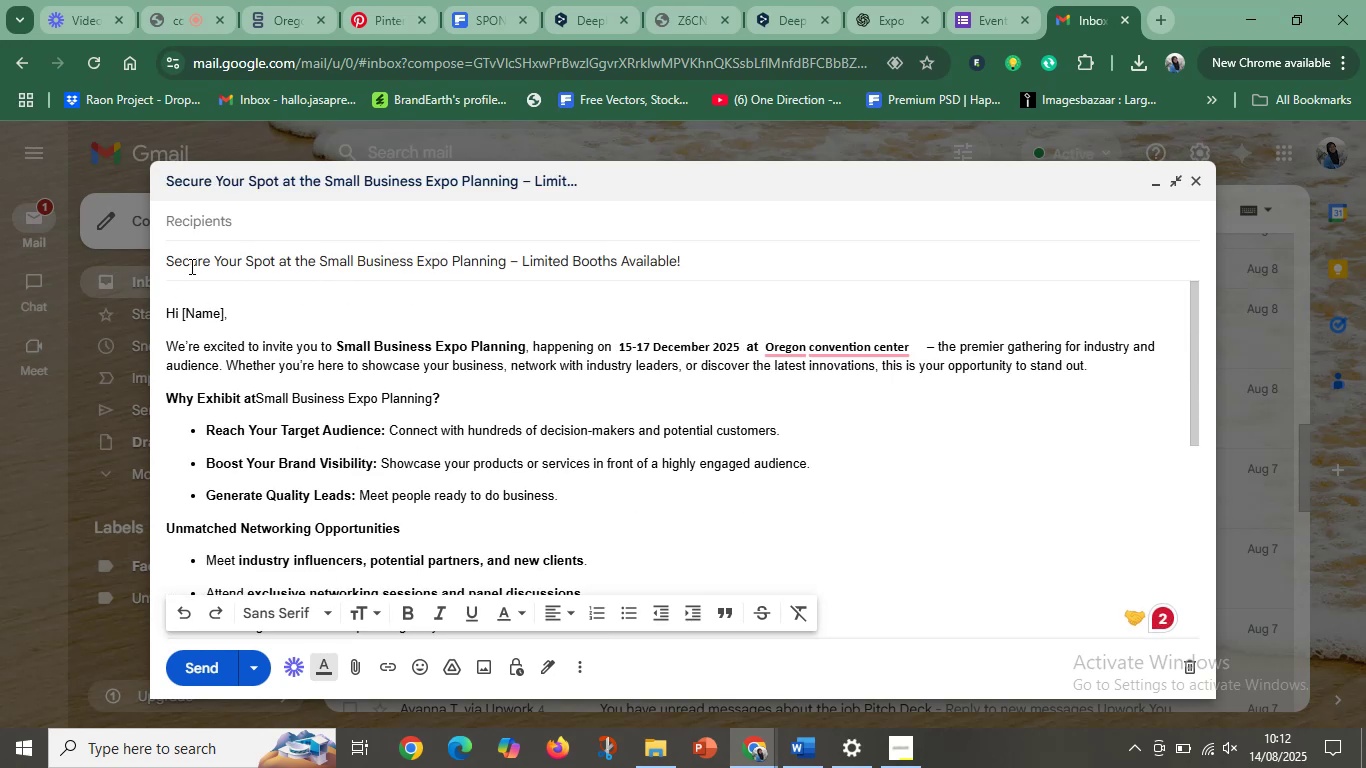 
left_click_drag(start_coordinate=[166, 263], to_coordinate=[494, 258])
 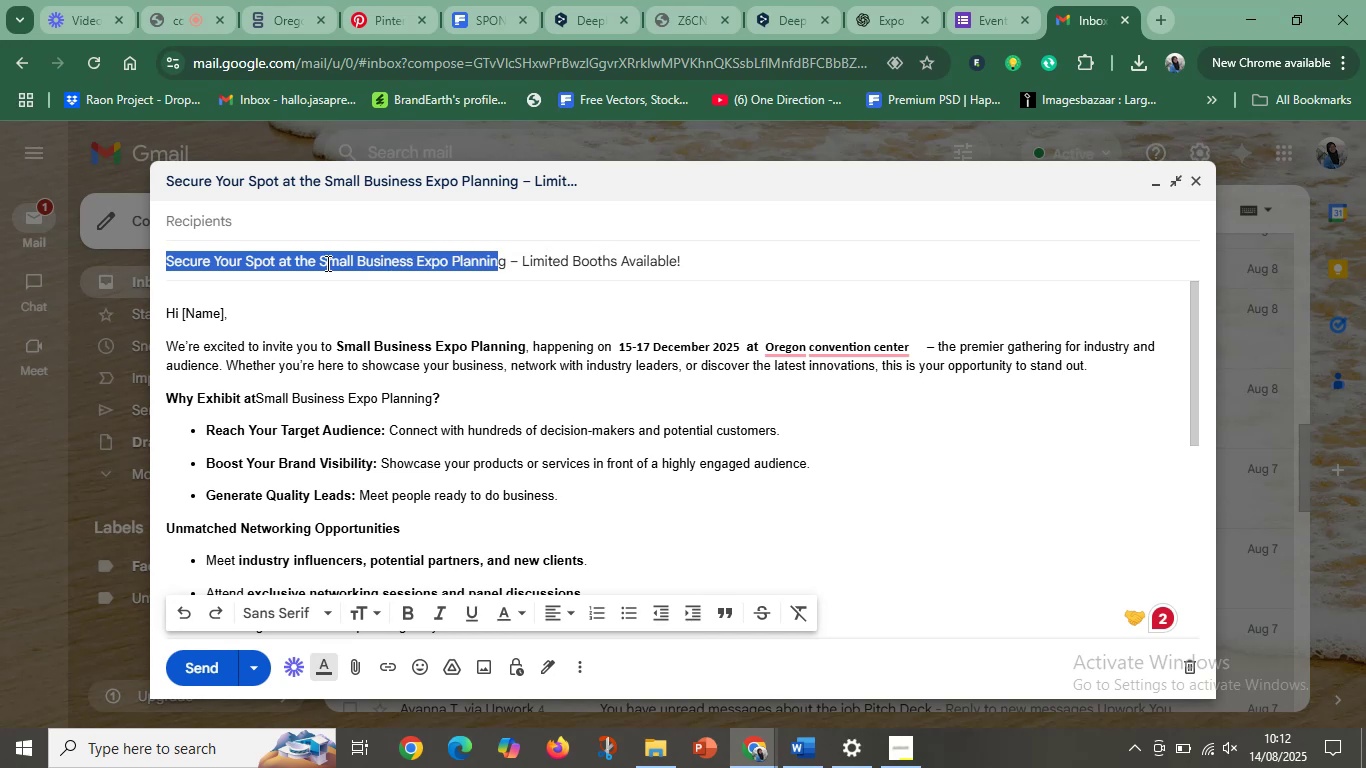 
left_click([326, 263])
 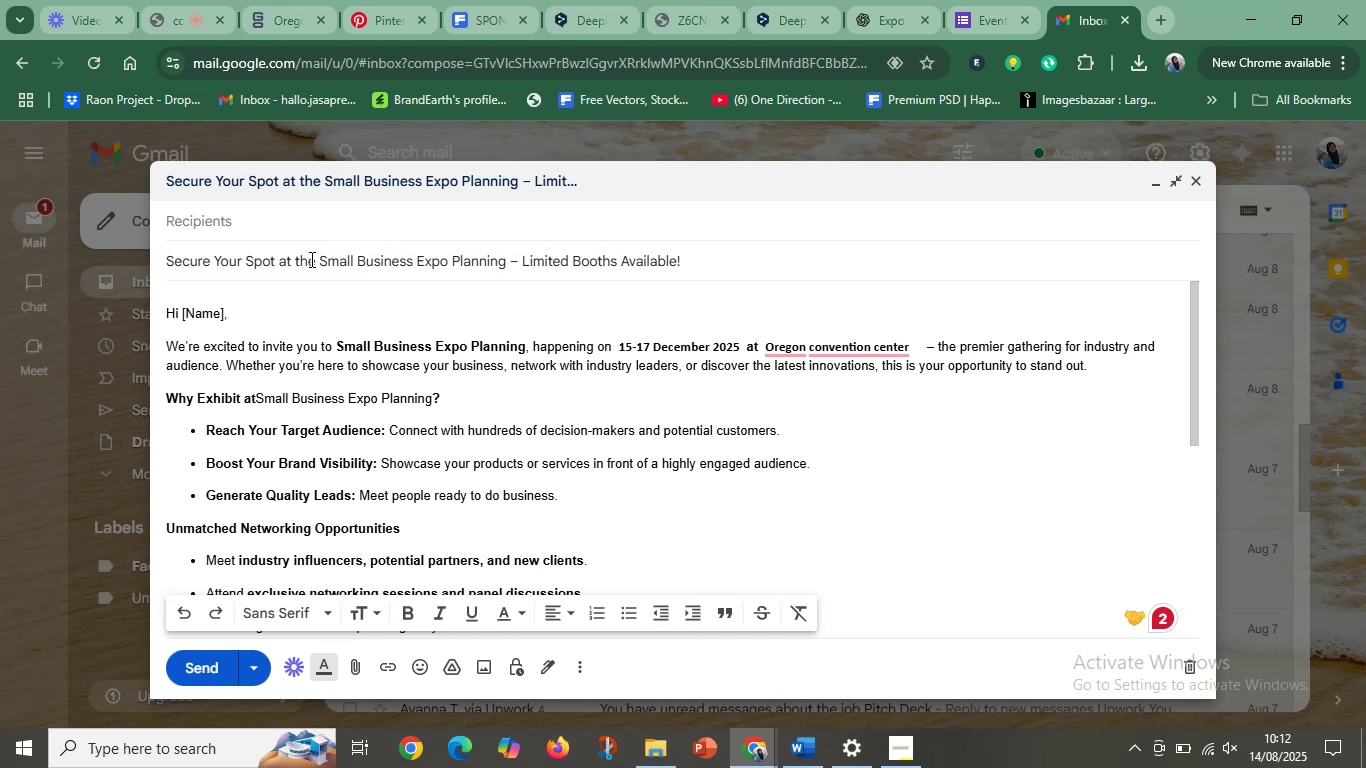 
left_click_drag(start_coordinate=[317, 260], to_coordinate=[503, 260])
 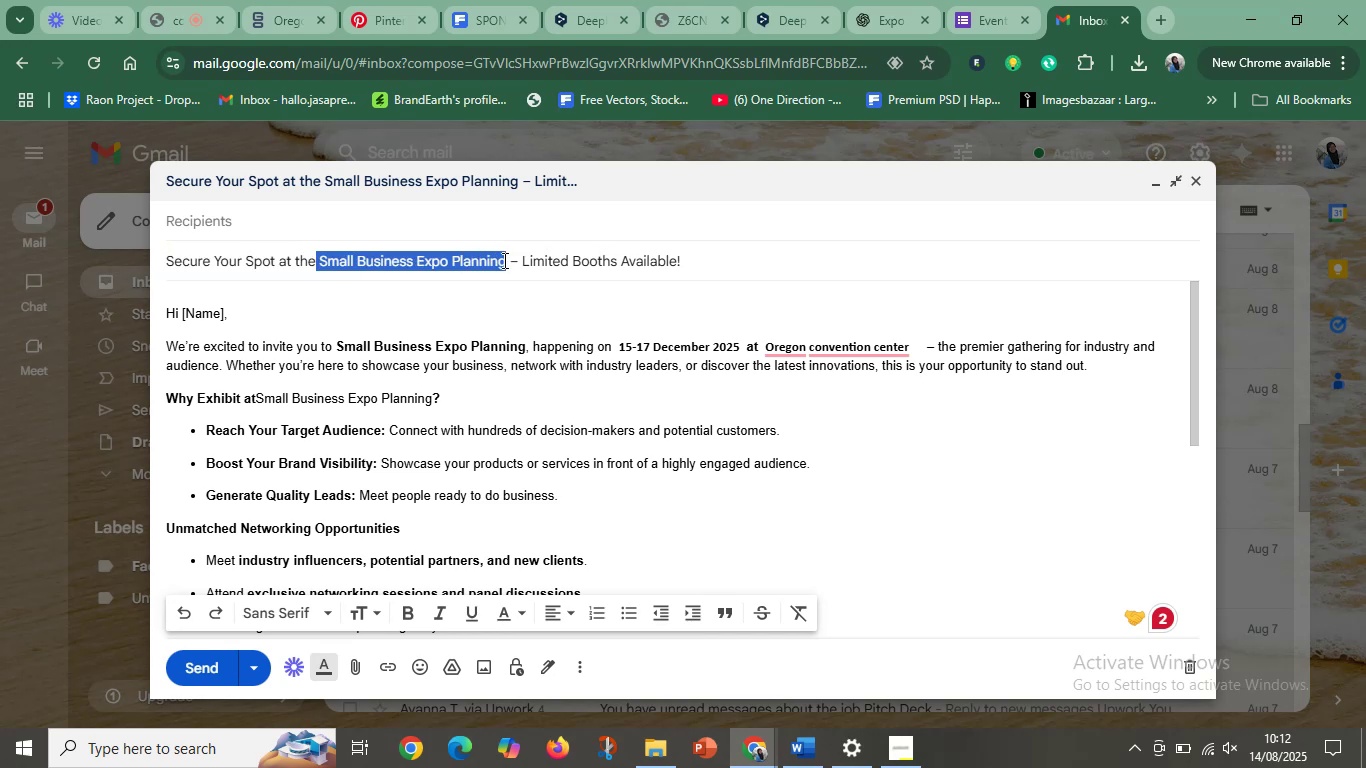 
key(Control+C)
 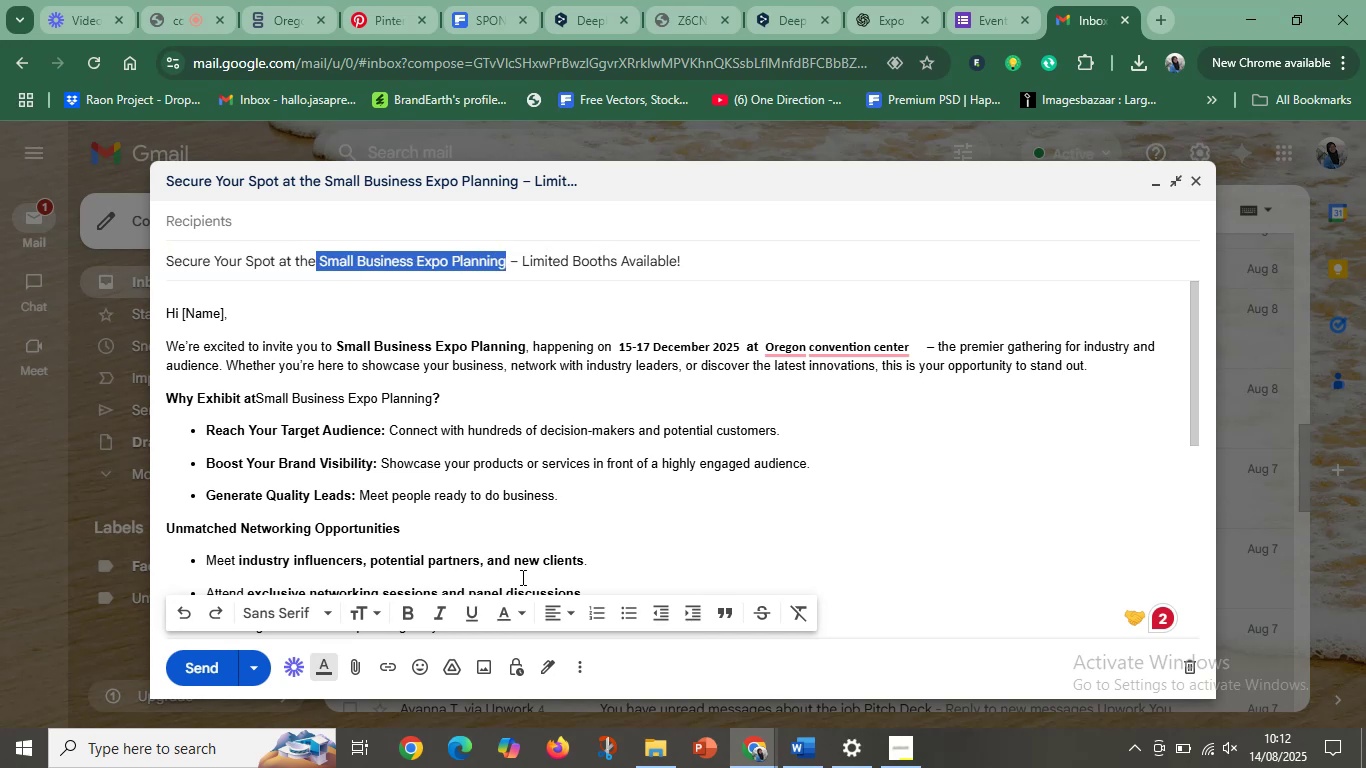 
scroll: coordinate [362, 537], scroll_direction: down, amount: 8.0
 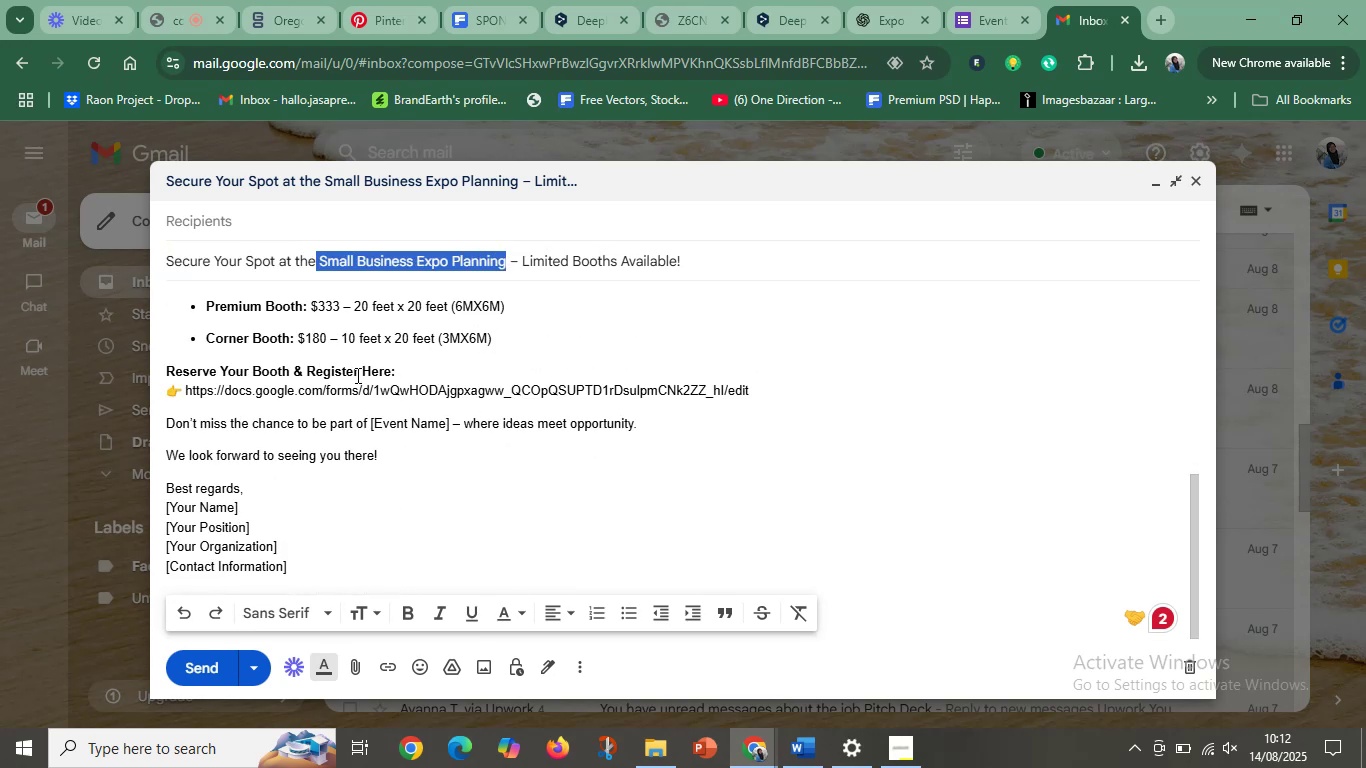 
left_click([411, 390])
 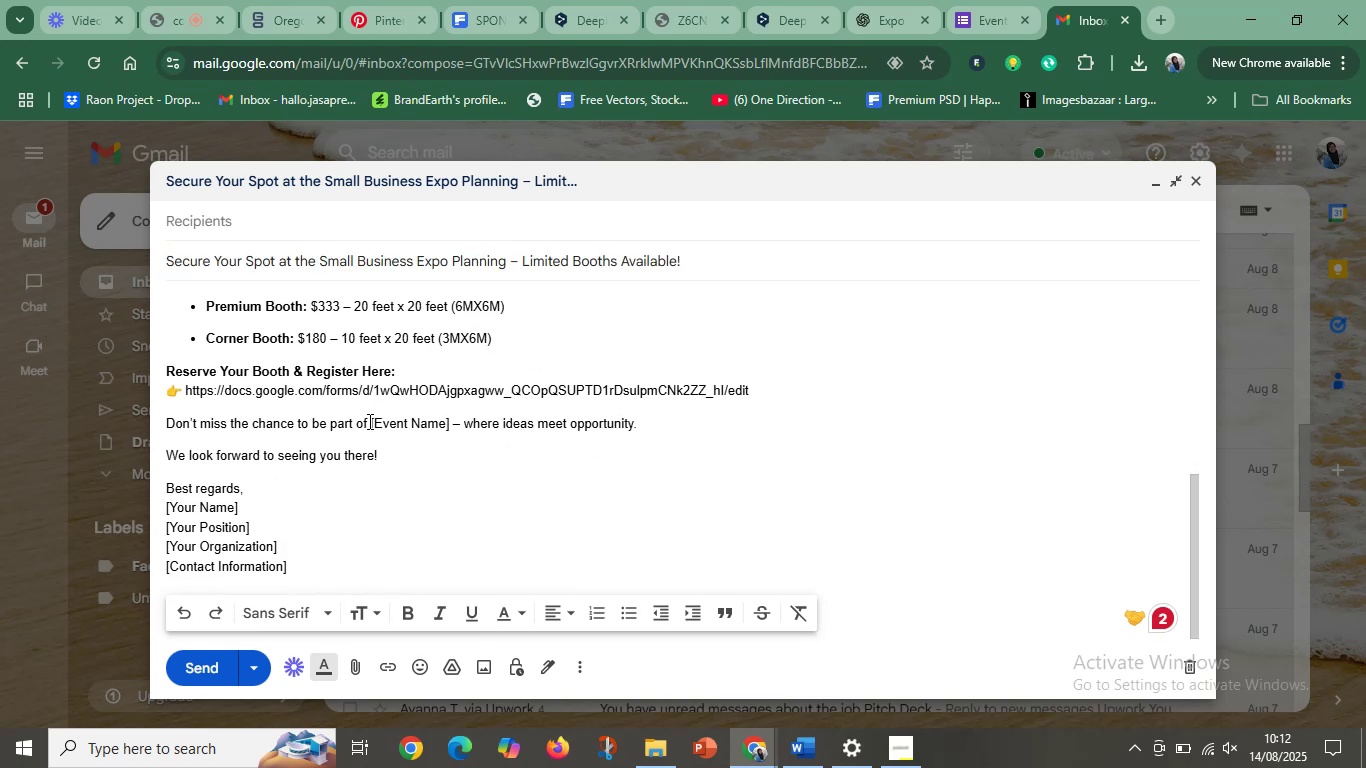 
left_click_drag(start_coordinate=[370, 424], to_coordinate=[450, 427])
 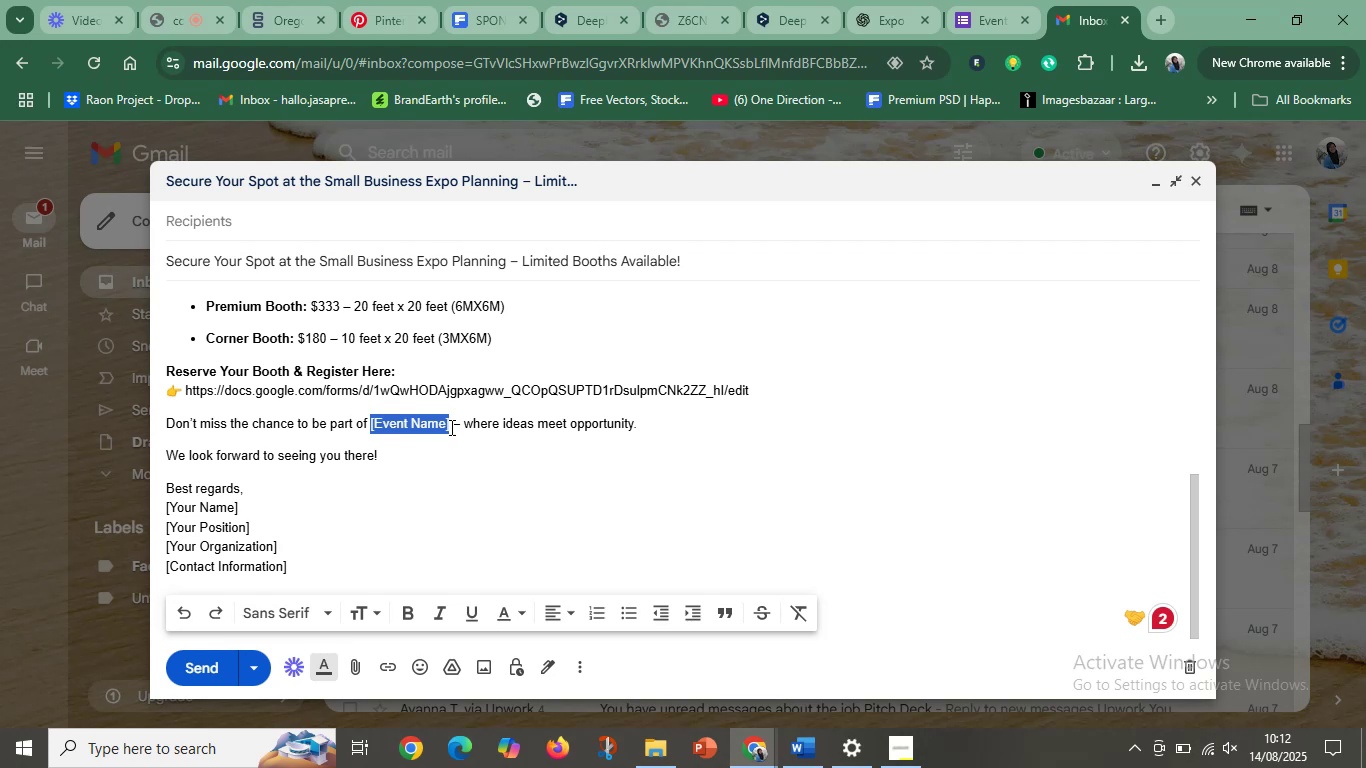 
key(Control+V)
 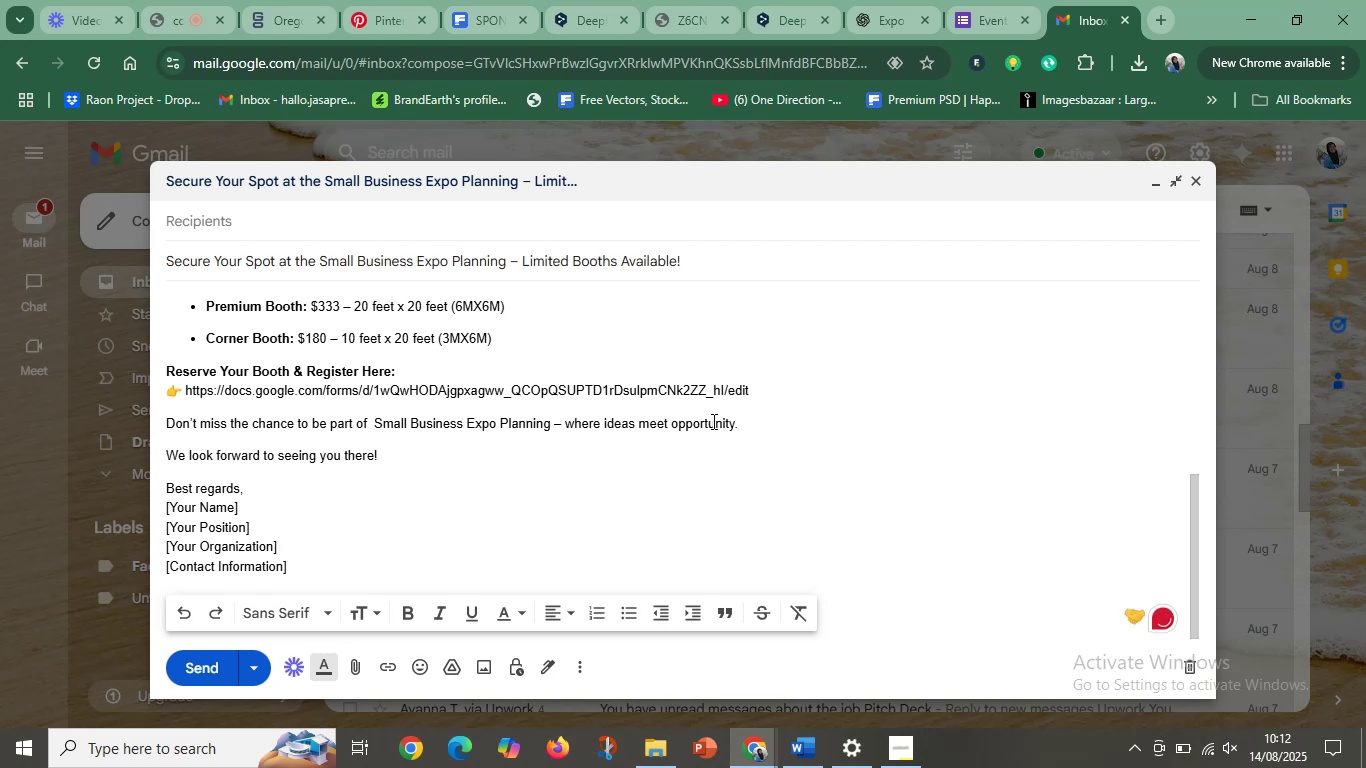 
double_click([786, 421])
 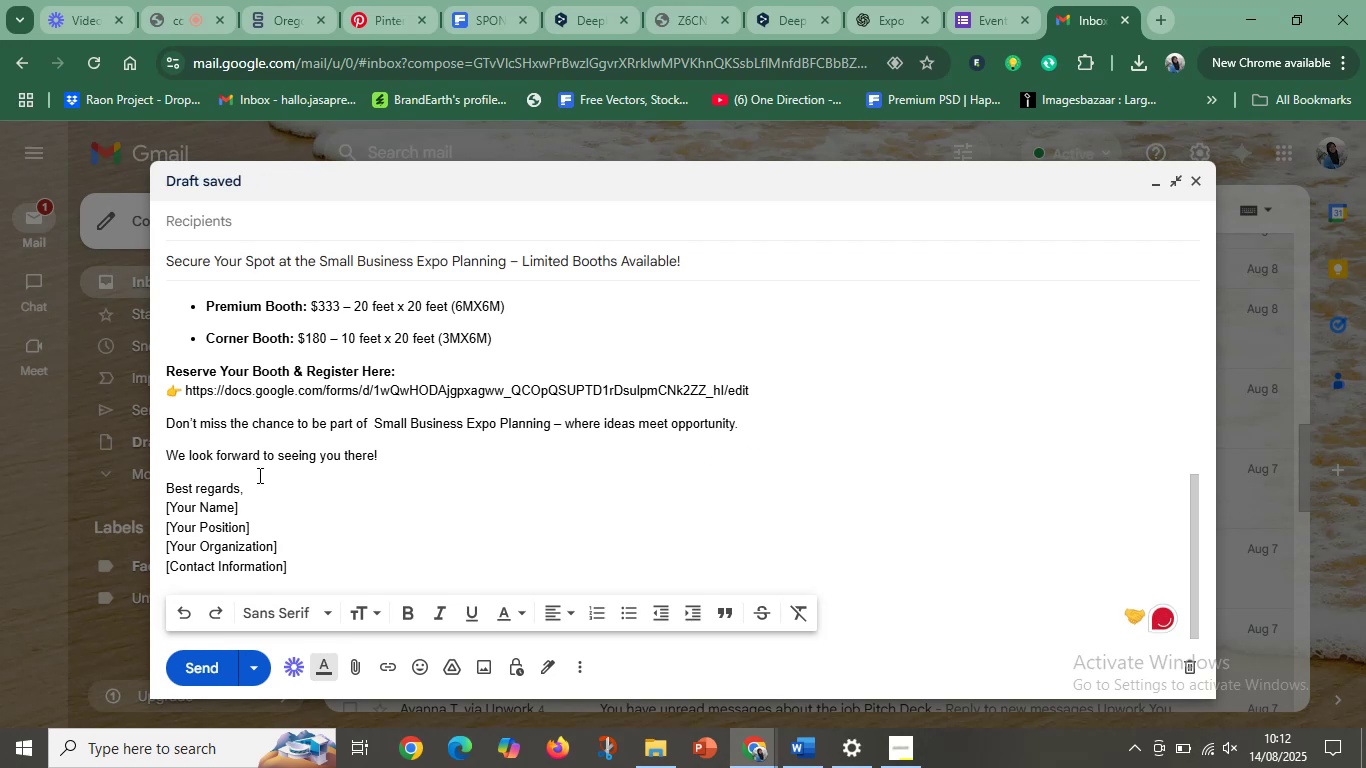 
left_click([240, 472])
 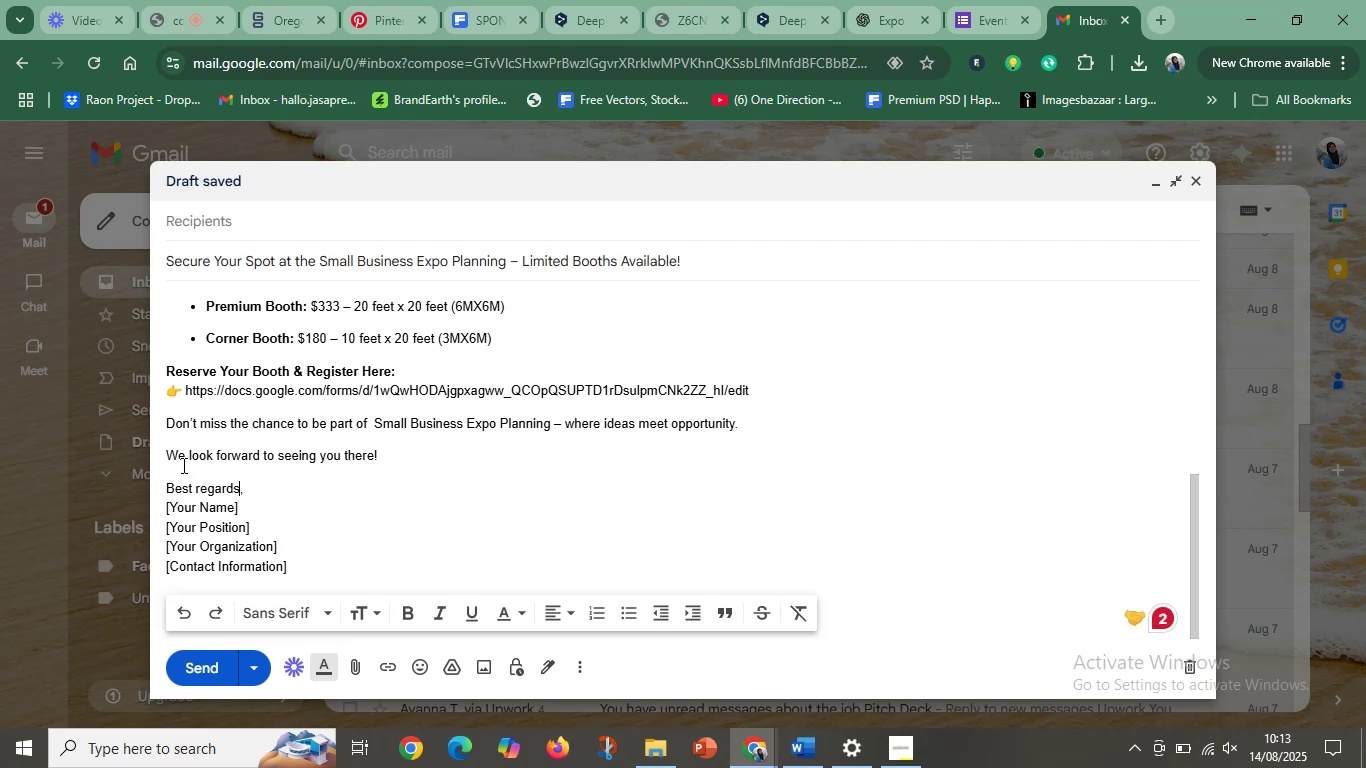 
left_click_drag(start_coordinate=[166, 455], to_coordinate=[325, 597])
 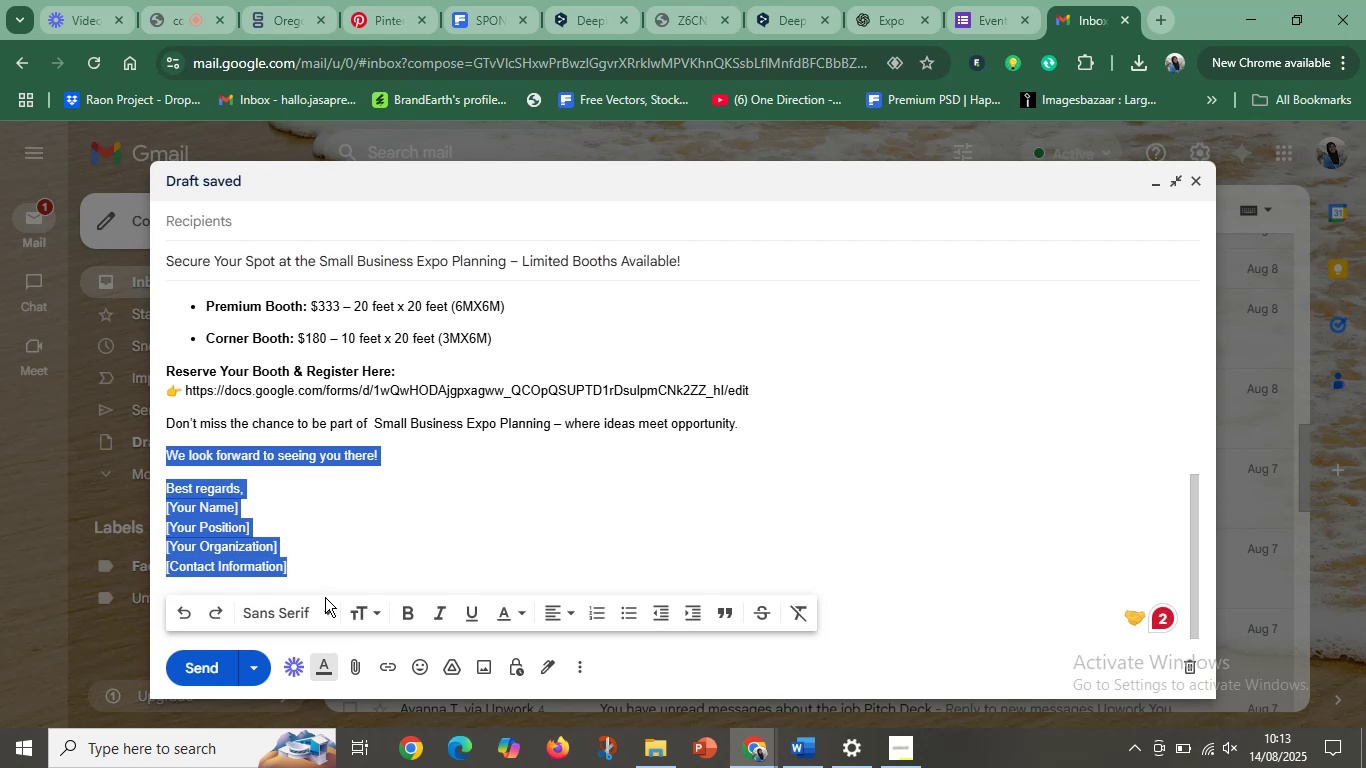 
key(Control+C)
 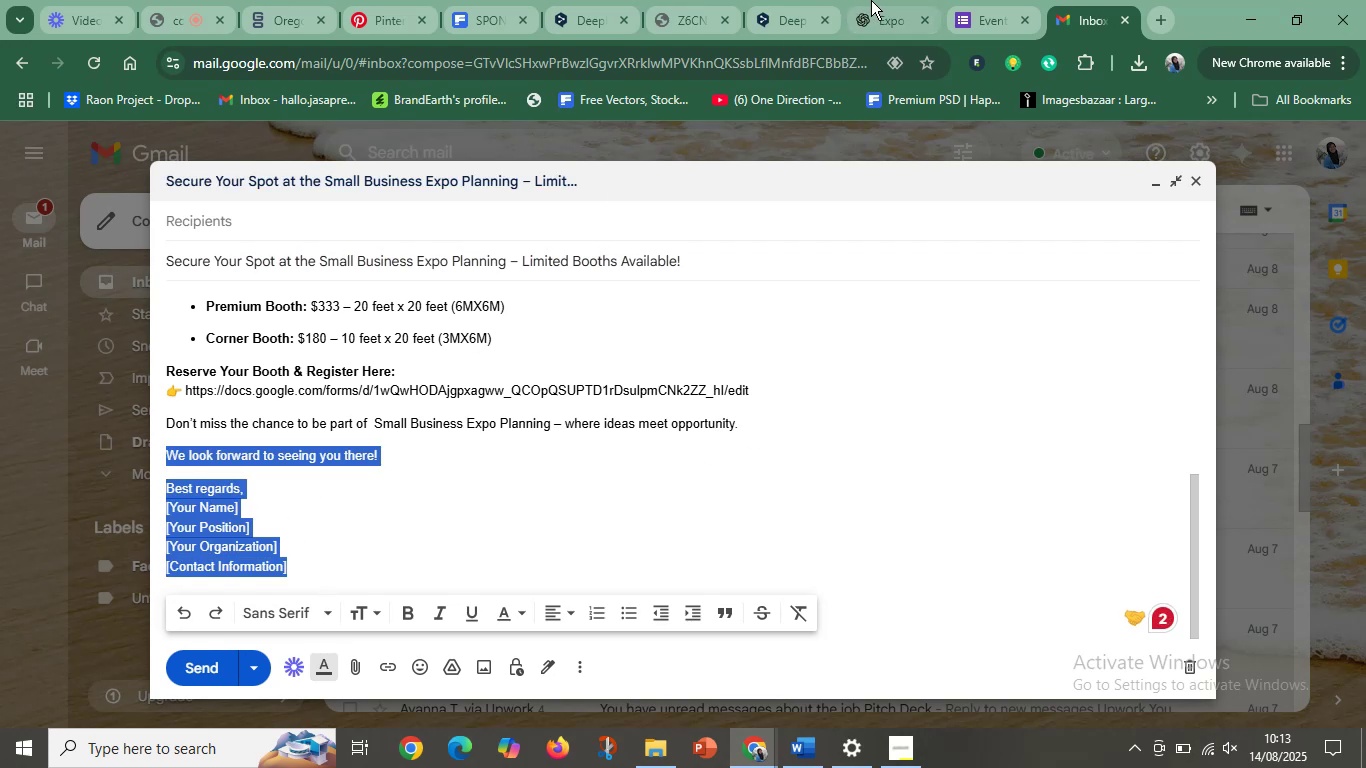 
left_click([877, 0])
 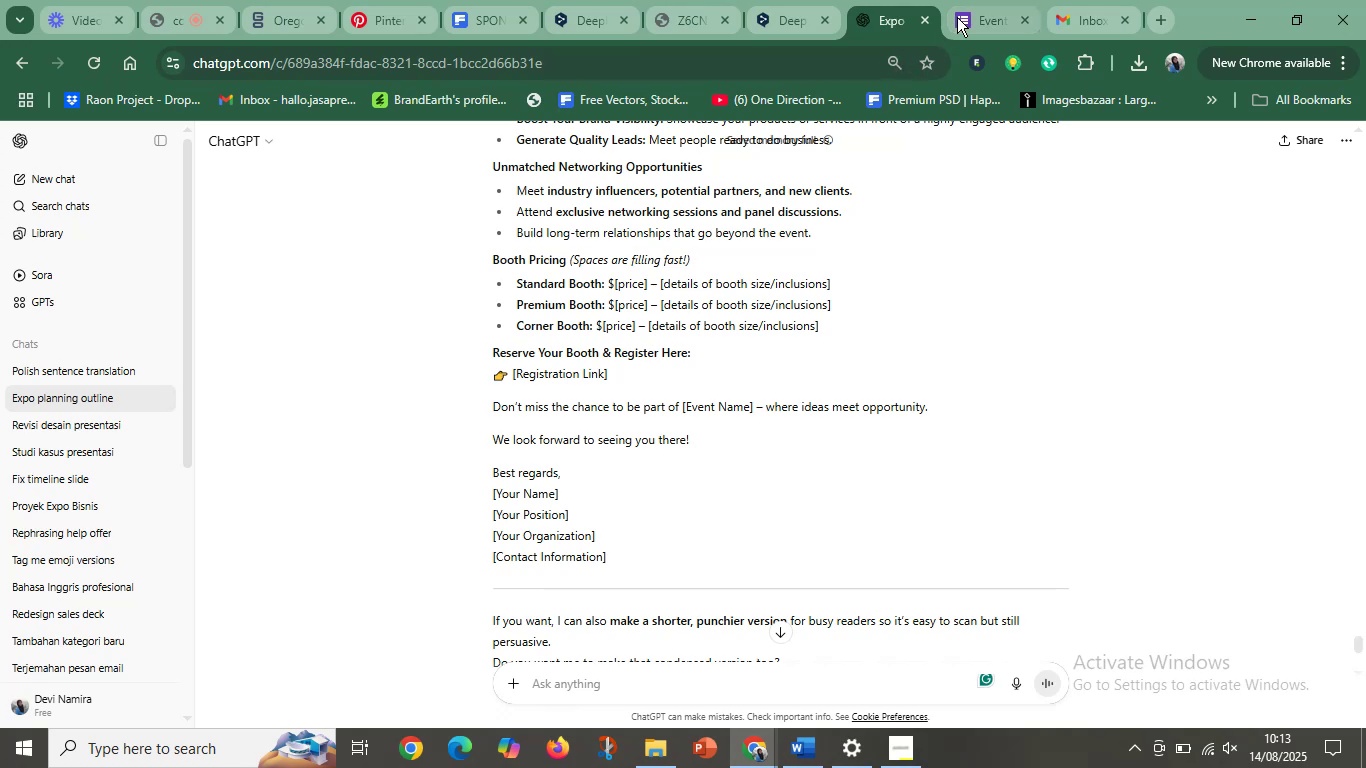 
mouse_move([898, 23])
 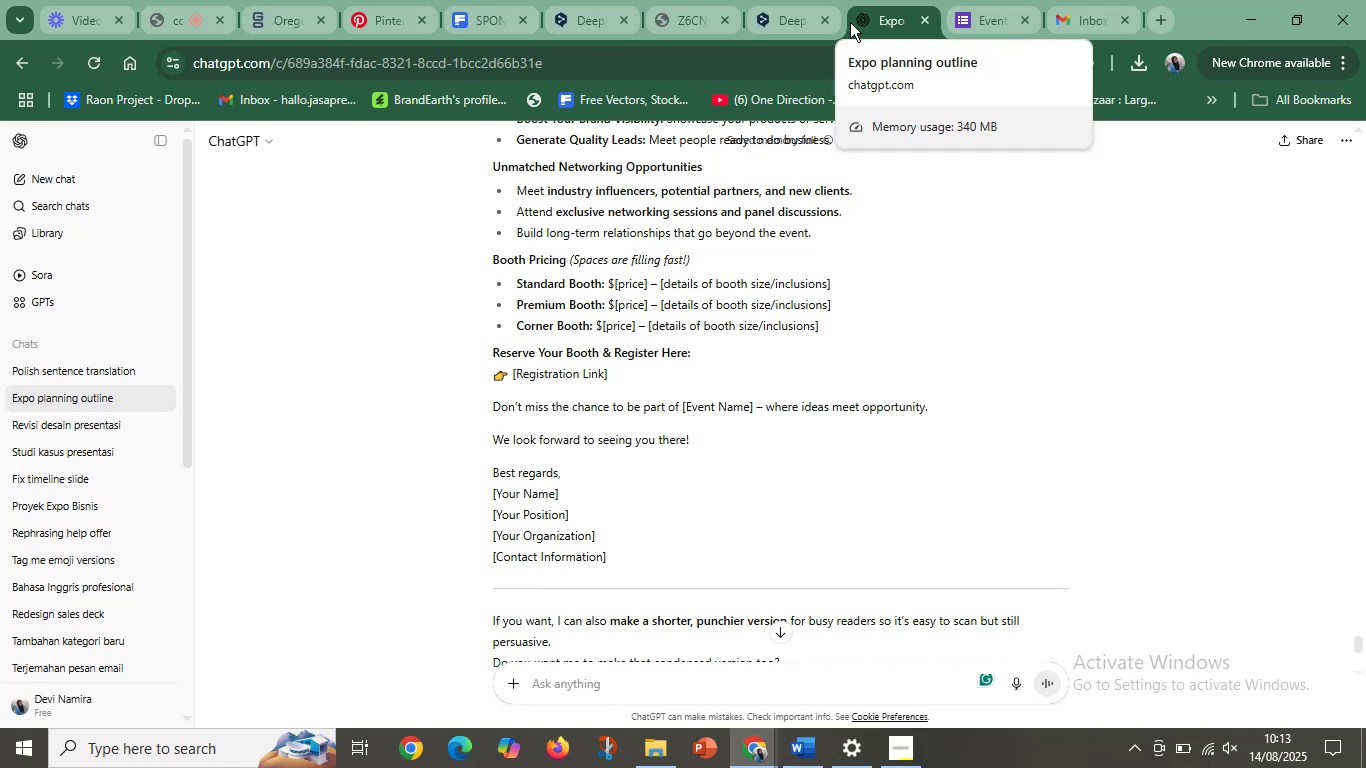 
wait(14.16)
 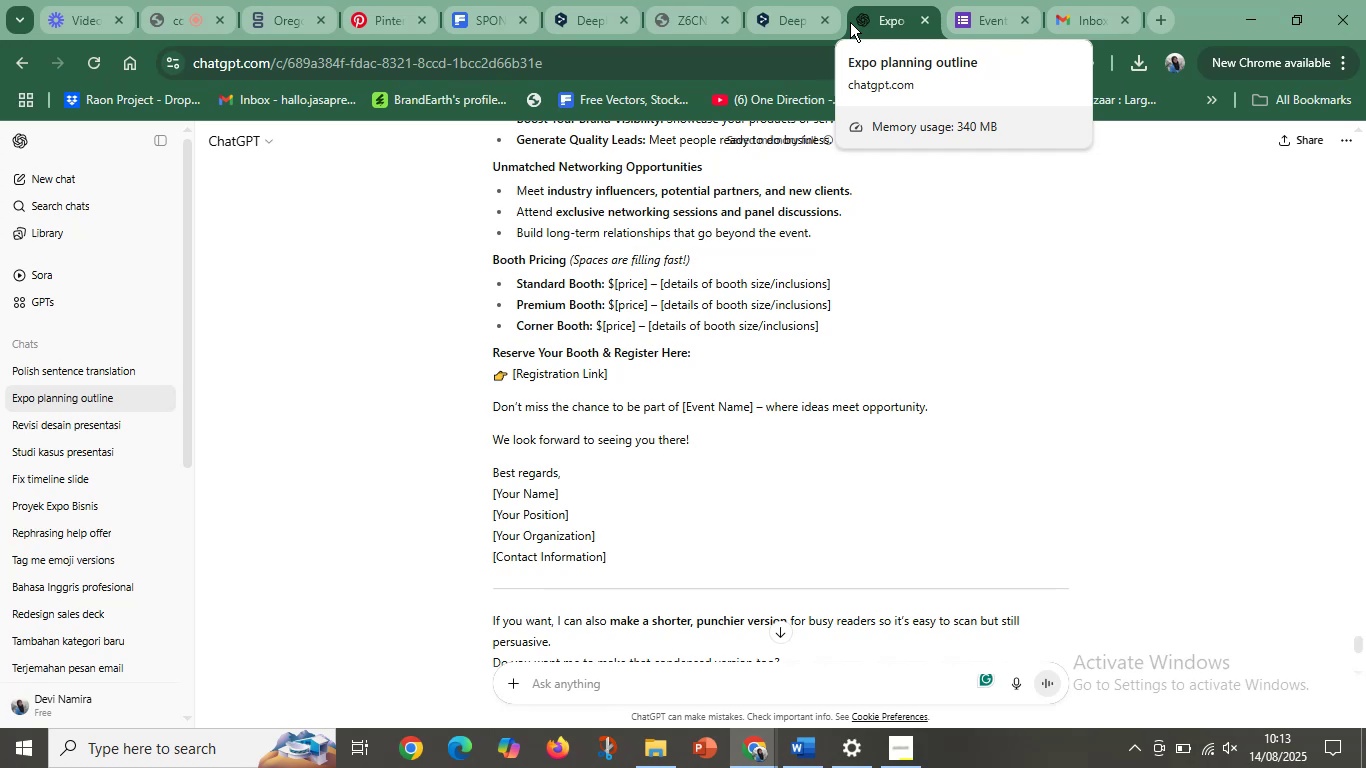 
mouse_move([766, 37])
 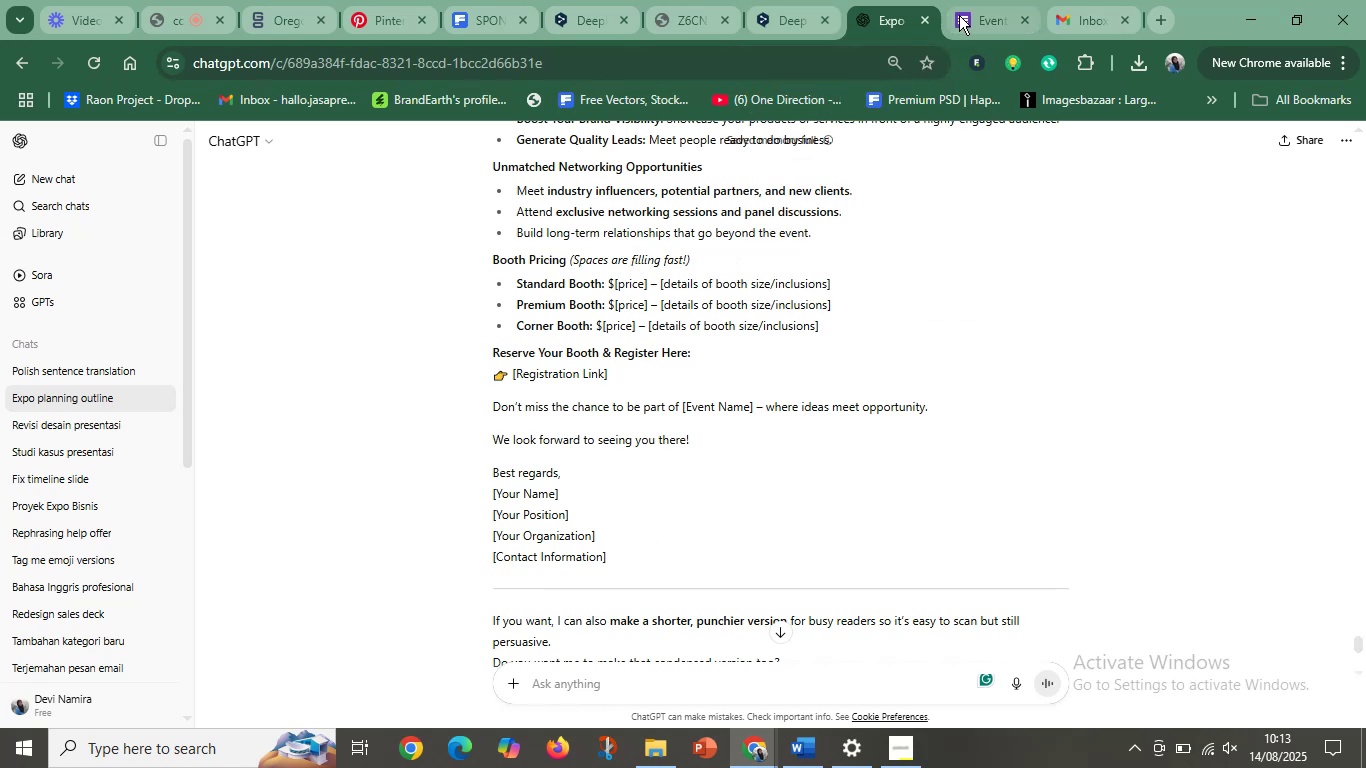 
left_click([801, 0])
 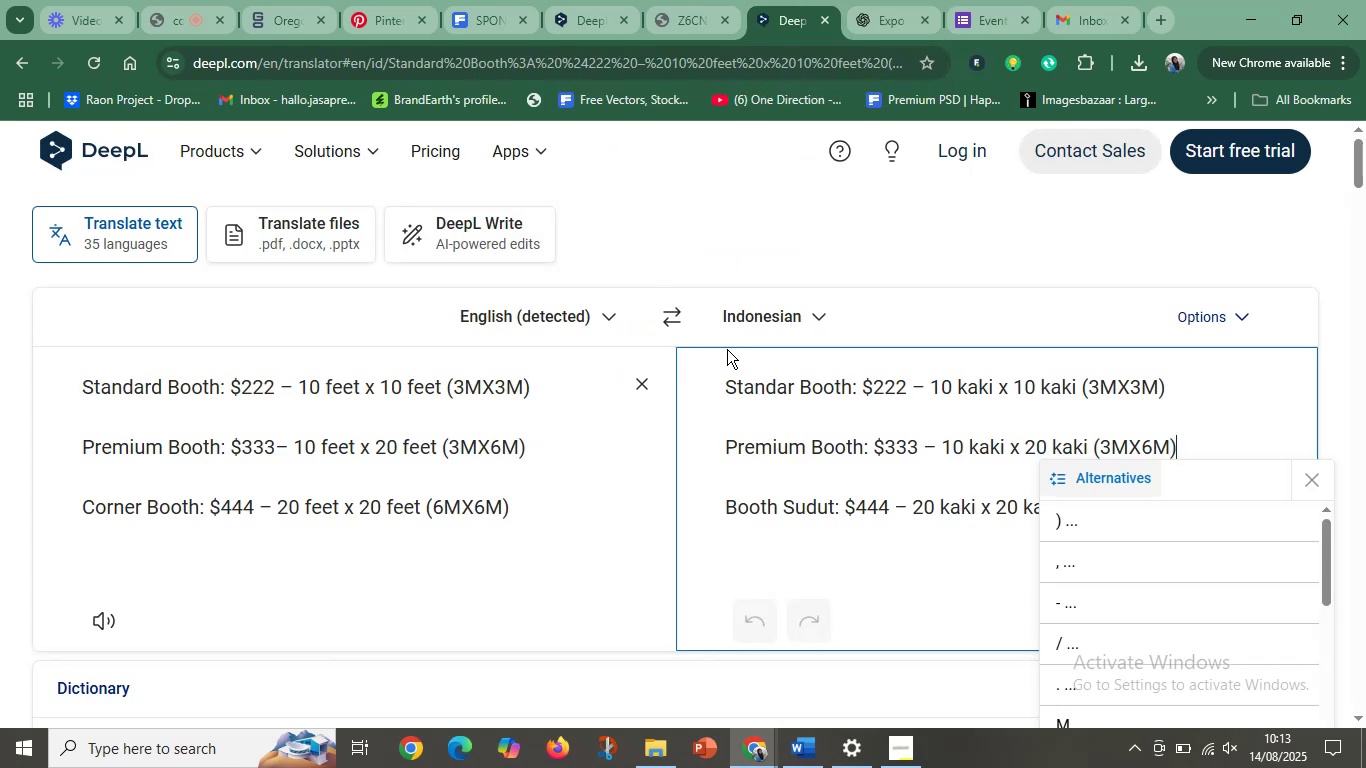 
left_click([408, 471])
 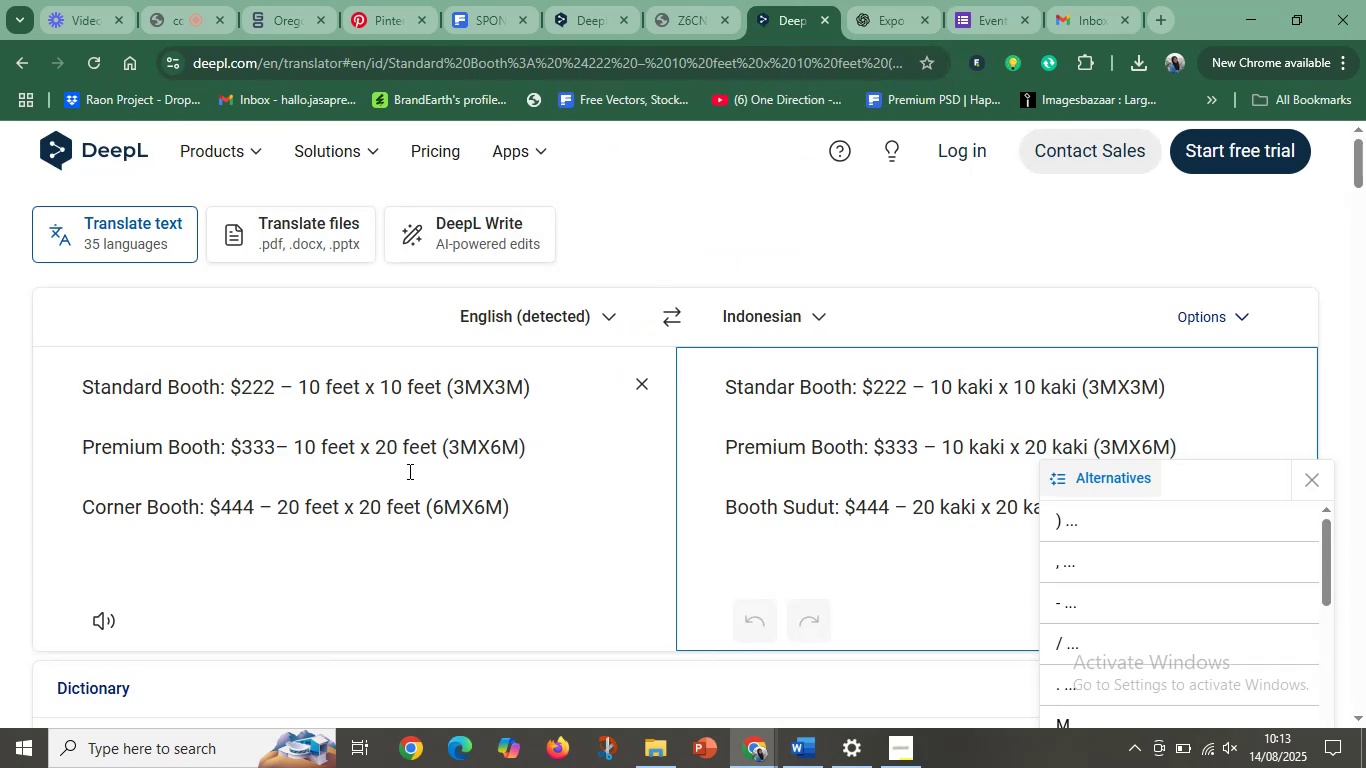 
key(Control+A)
 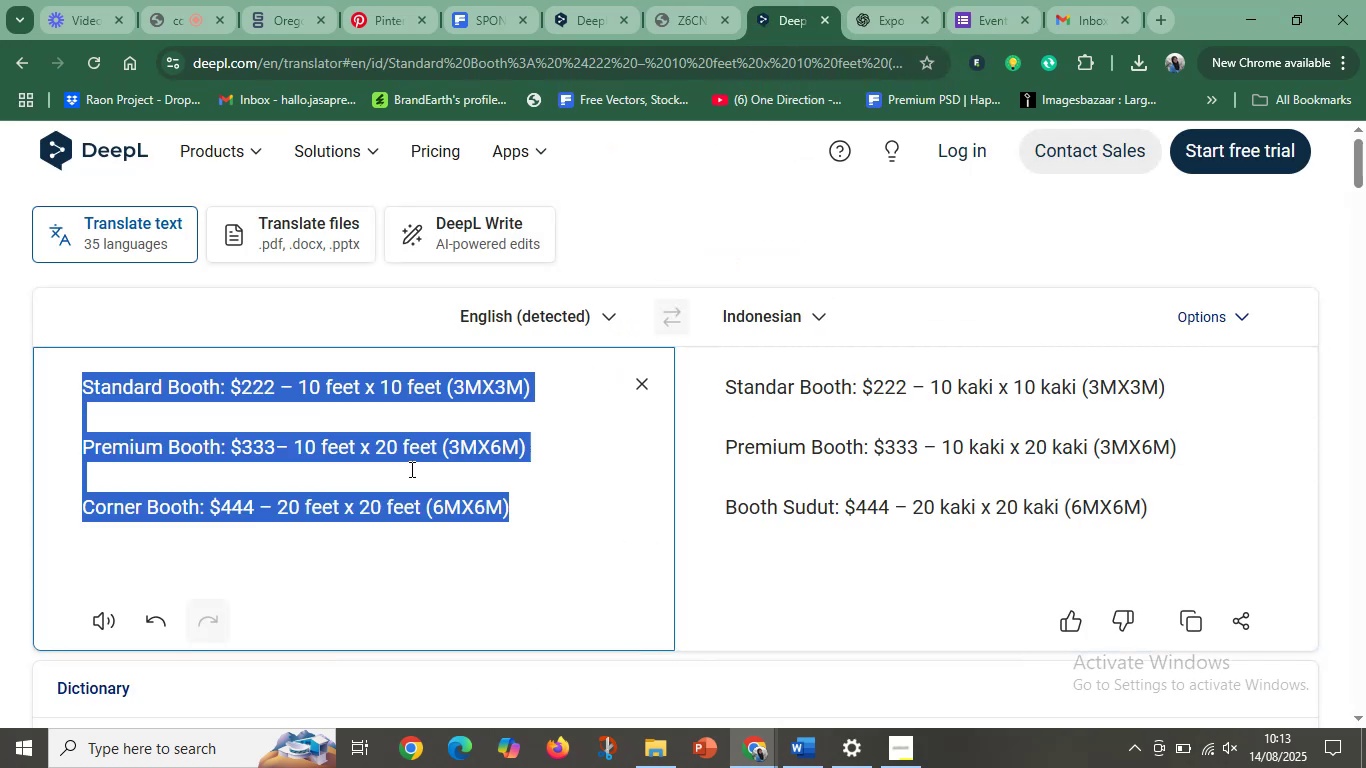 
key(Control+V)
 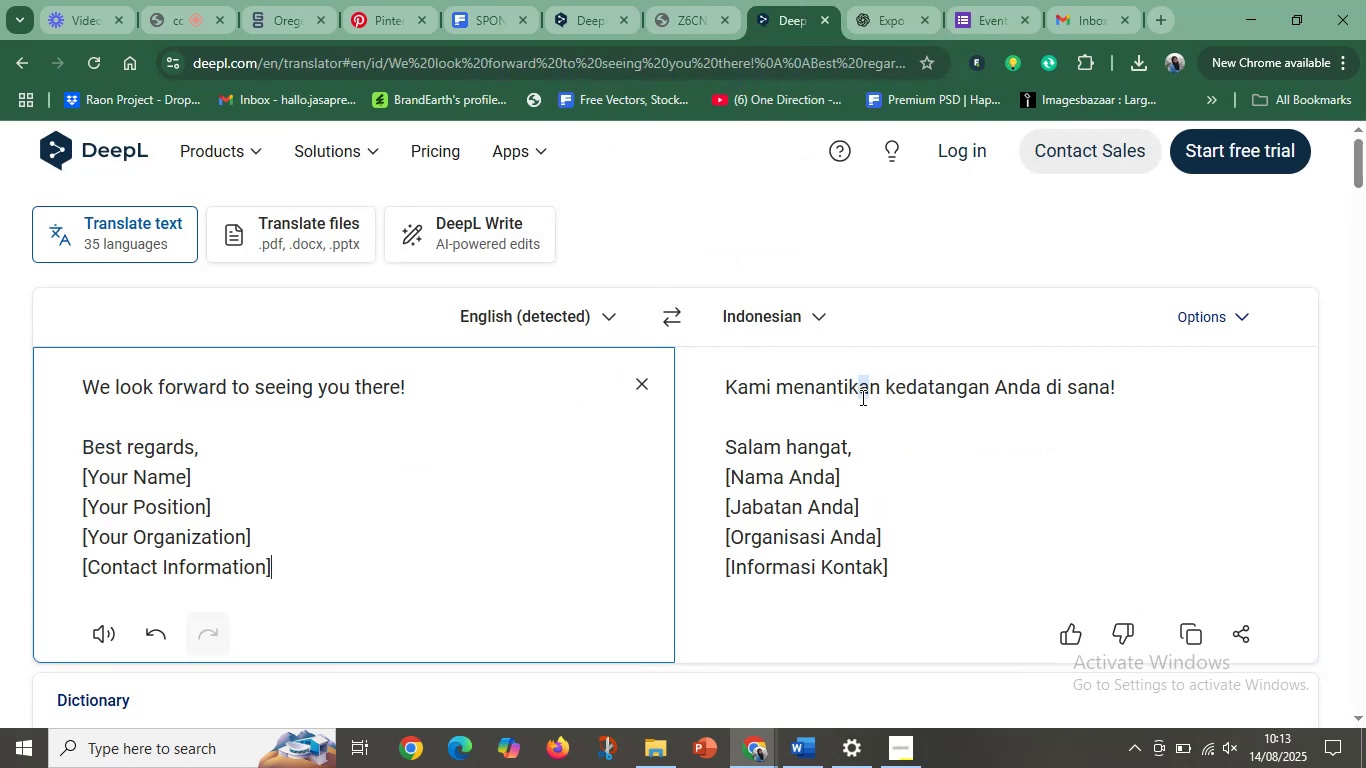 
left_click([736, 450])
 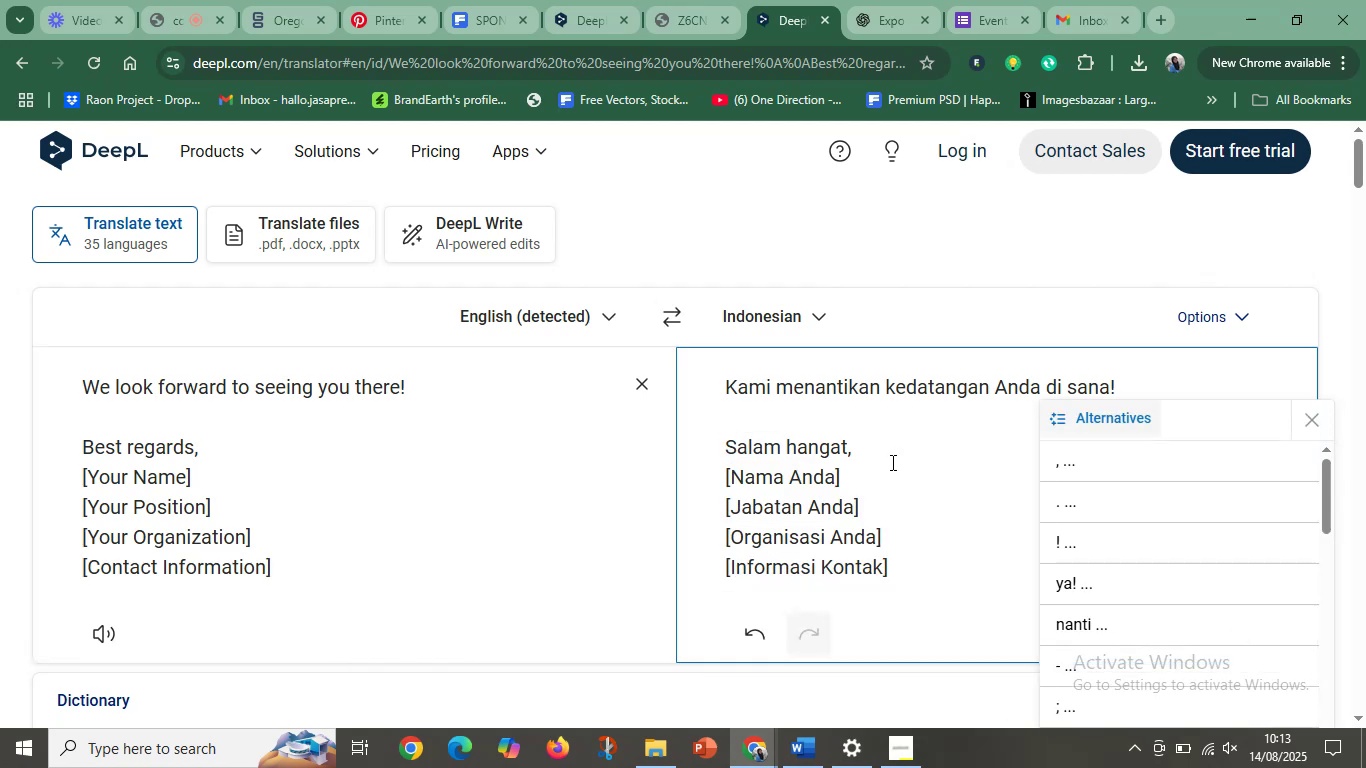 
left_click([871, 476])
 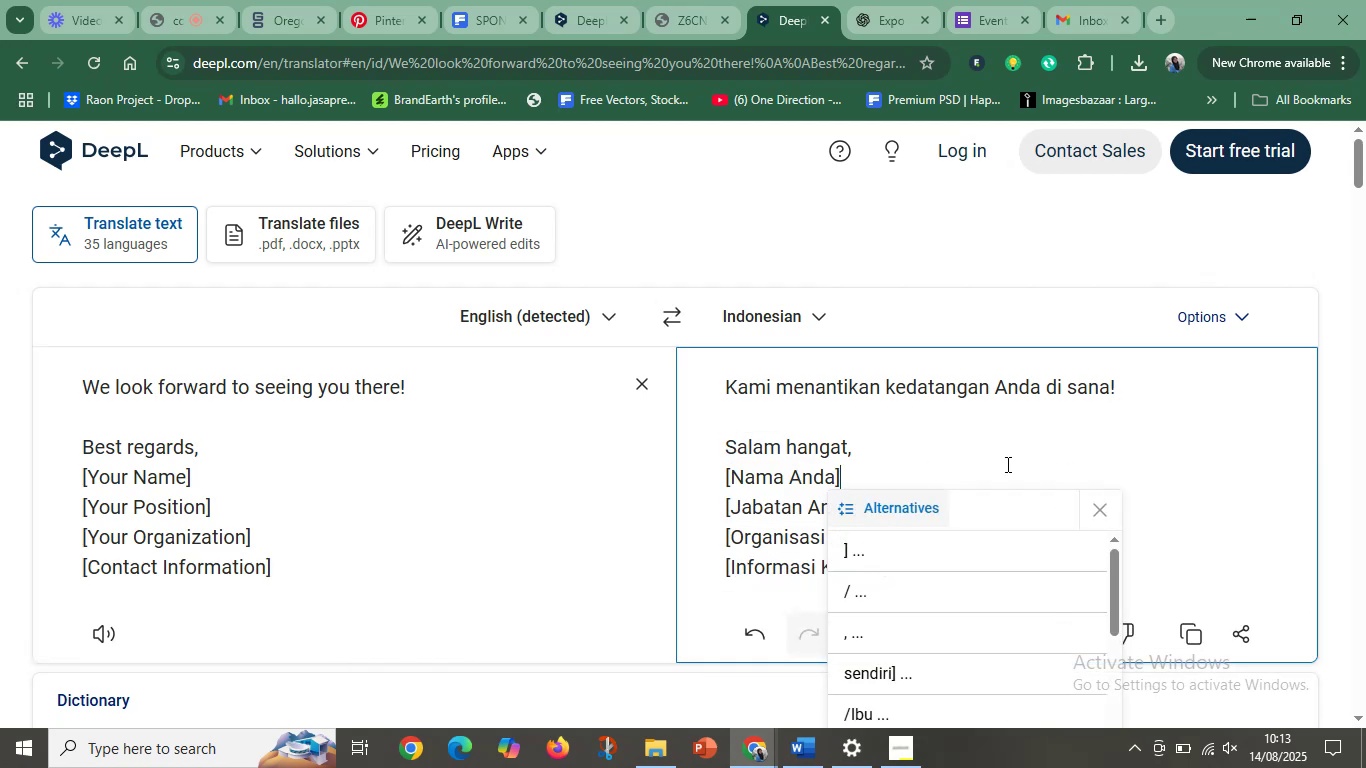 
left_click([1174, 476])
 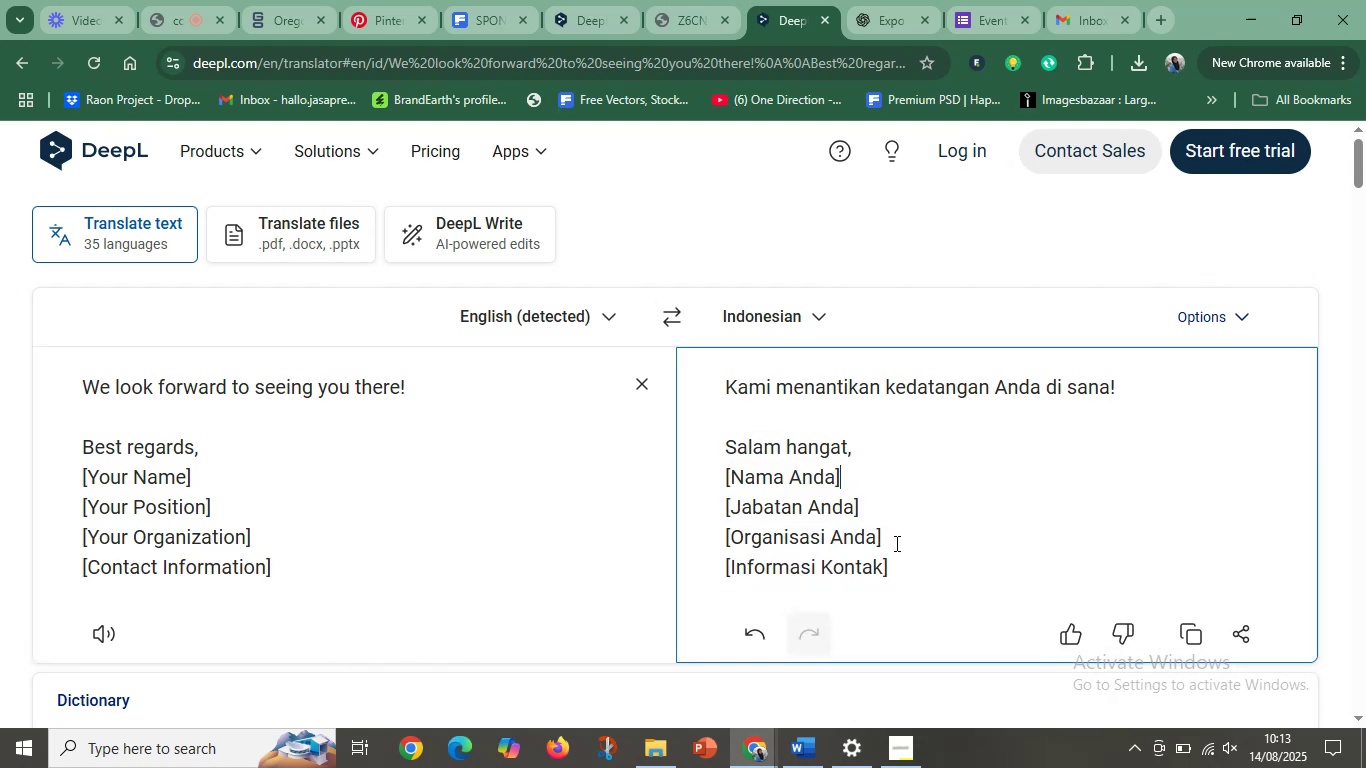 
left_click_drag(start_coordinate=[900, 575], to_coordinate=[721, 458])
 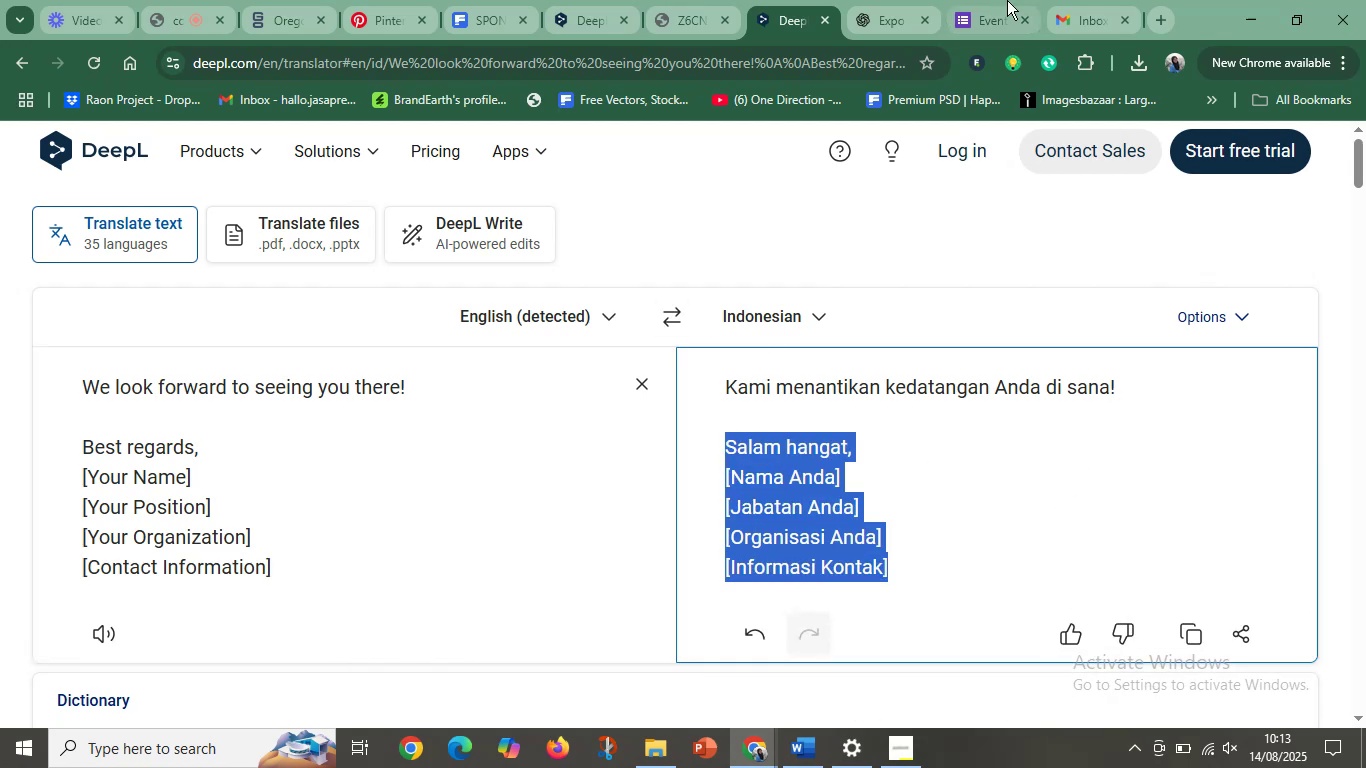 
left_click([1014, 0])
 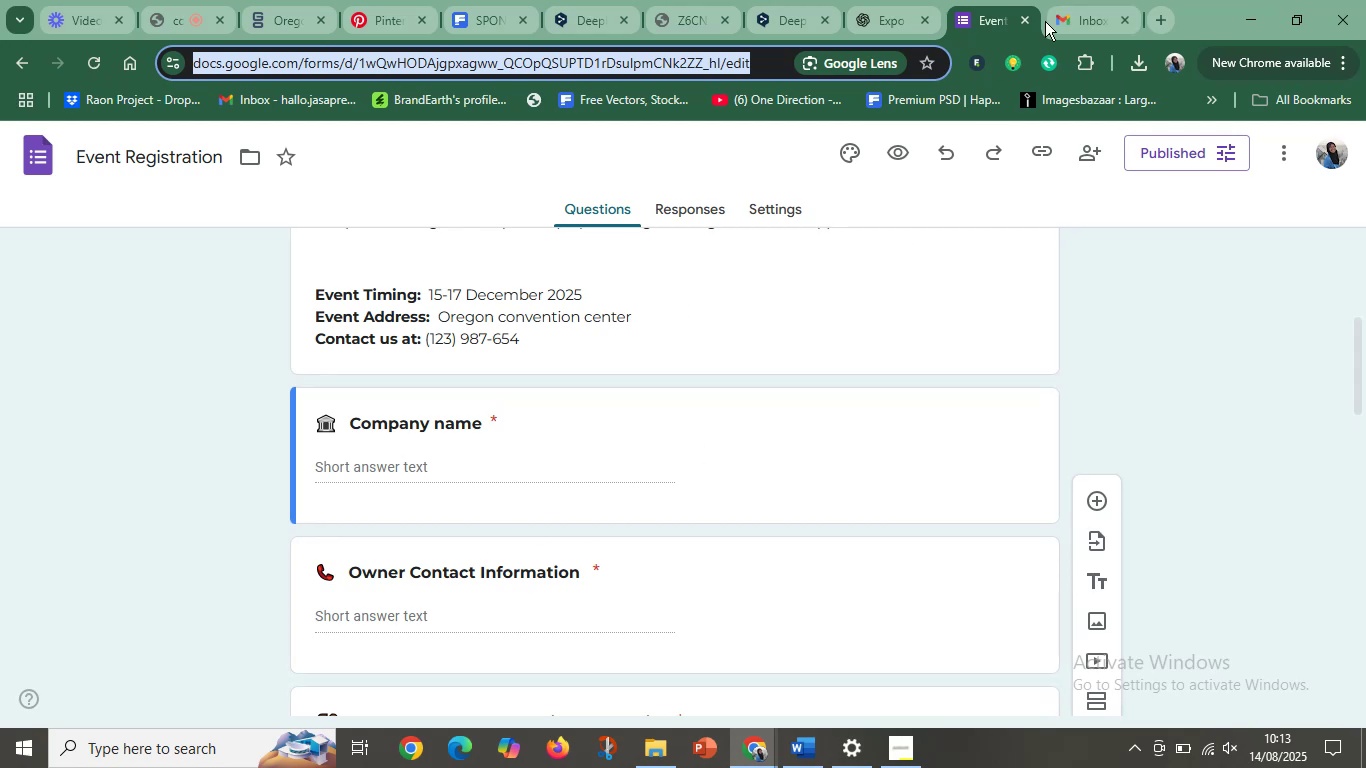 
left_click([1070, 0])
 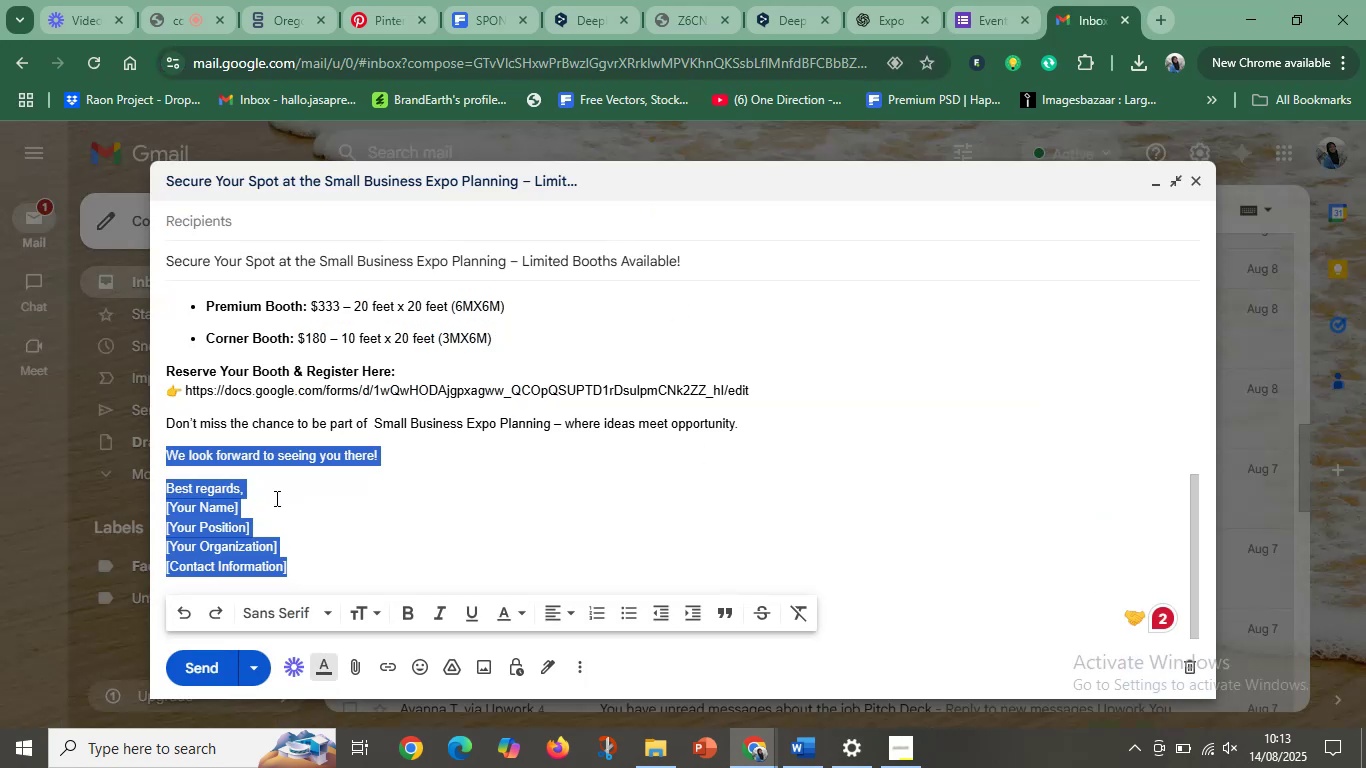 
left_click([275, 498])
 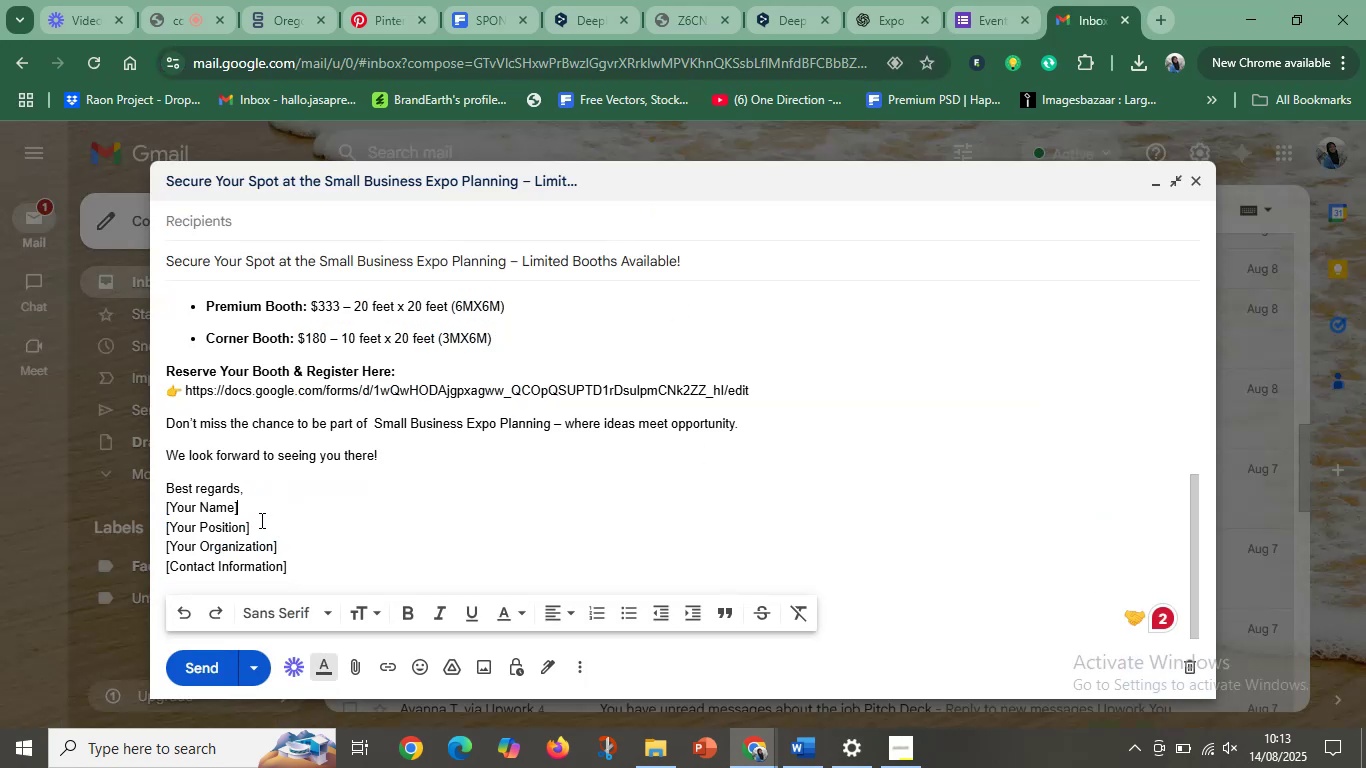 
left_click_drag(start_coordinate=[260, 522], to_coordinate=[123, 529])
 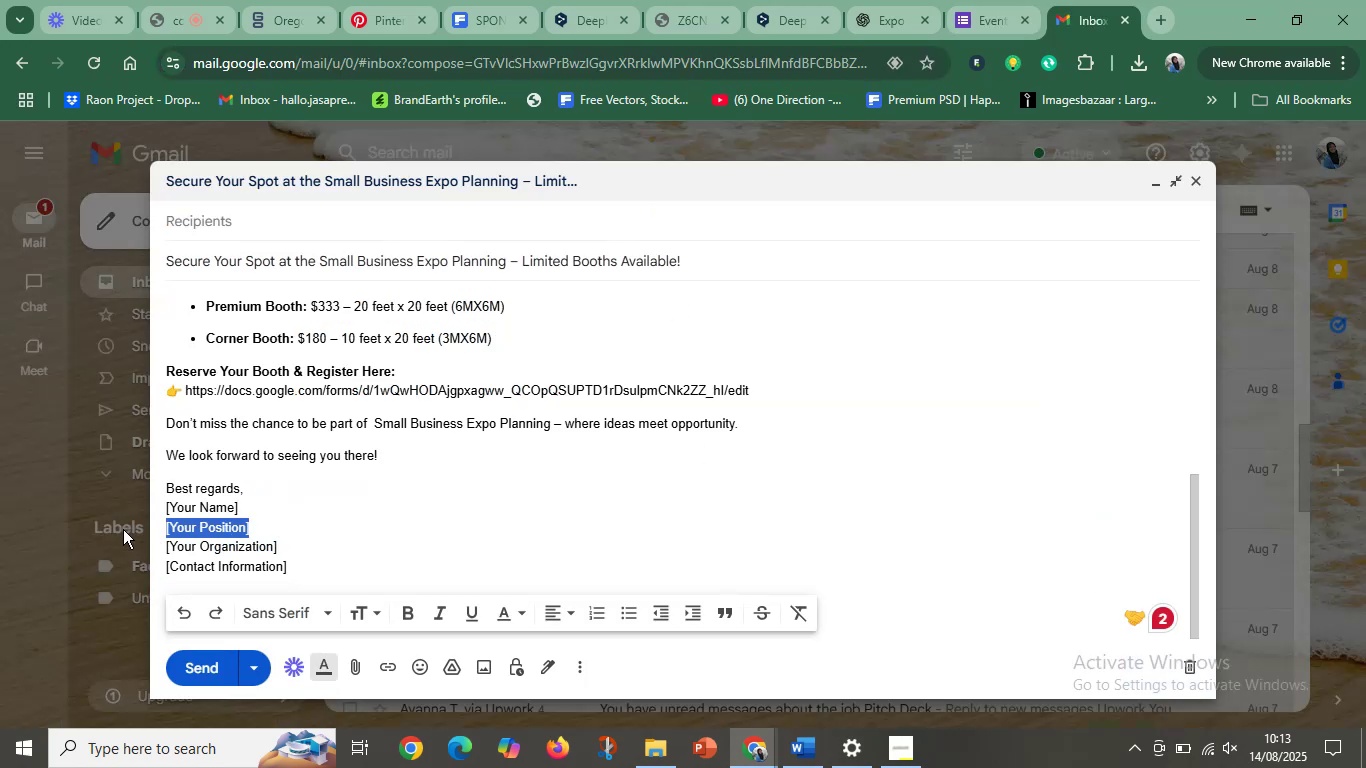 
key(Backspace)
 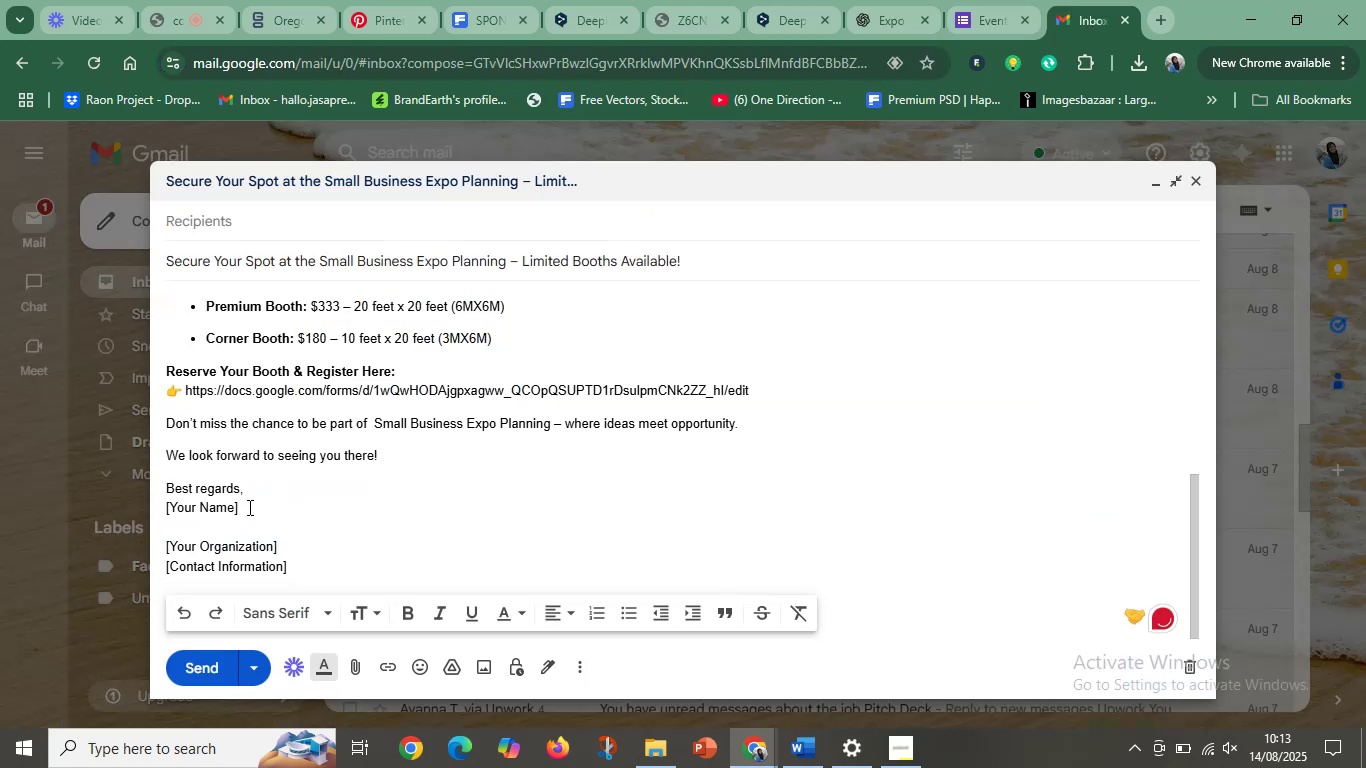 
key(Backspace)
 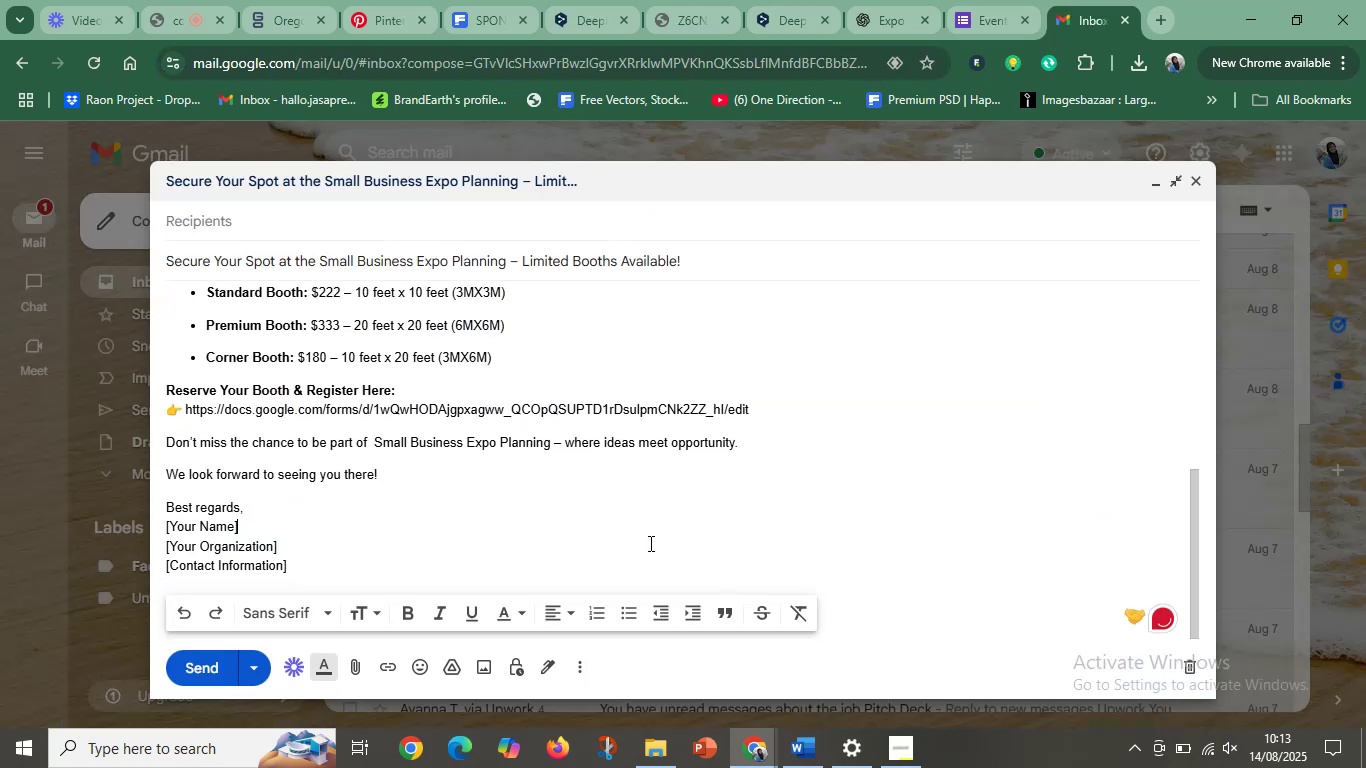 
mouse_move([792, 738])
 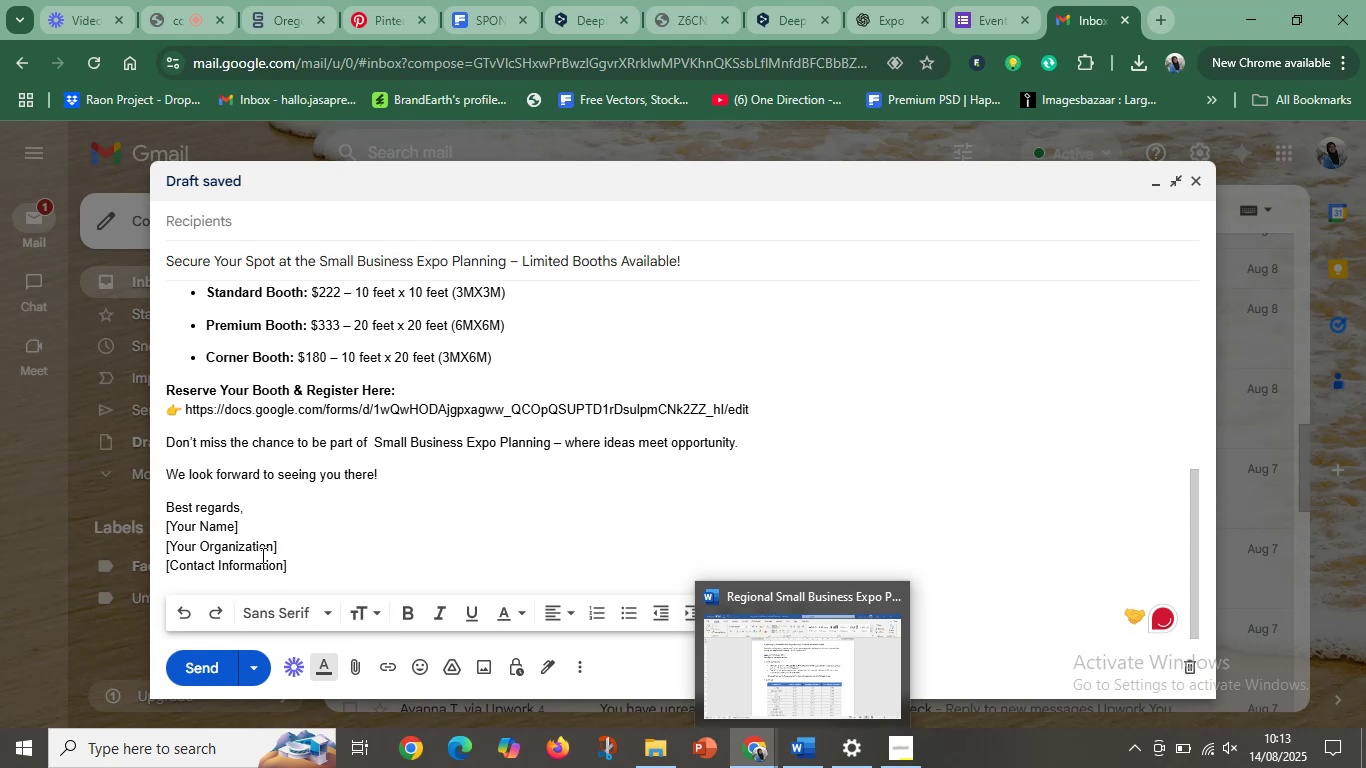 
left_click([275, 542])
 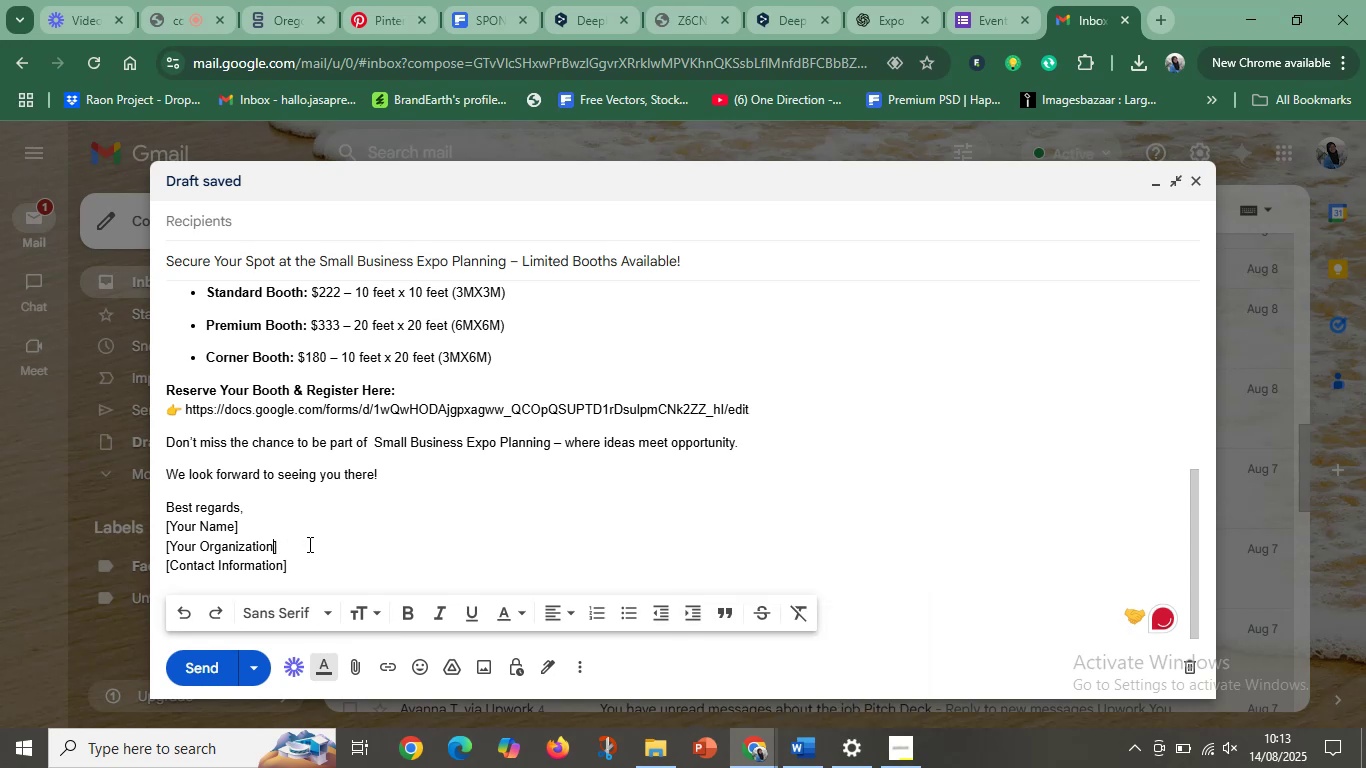 
left_click_drag(start_coordinate=[312, 544], to_coordinate=[96, 555])
 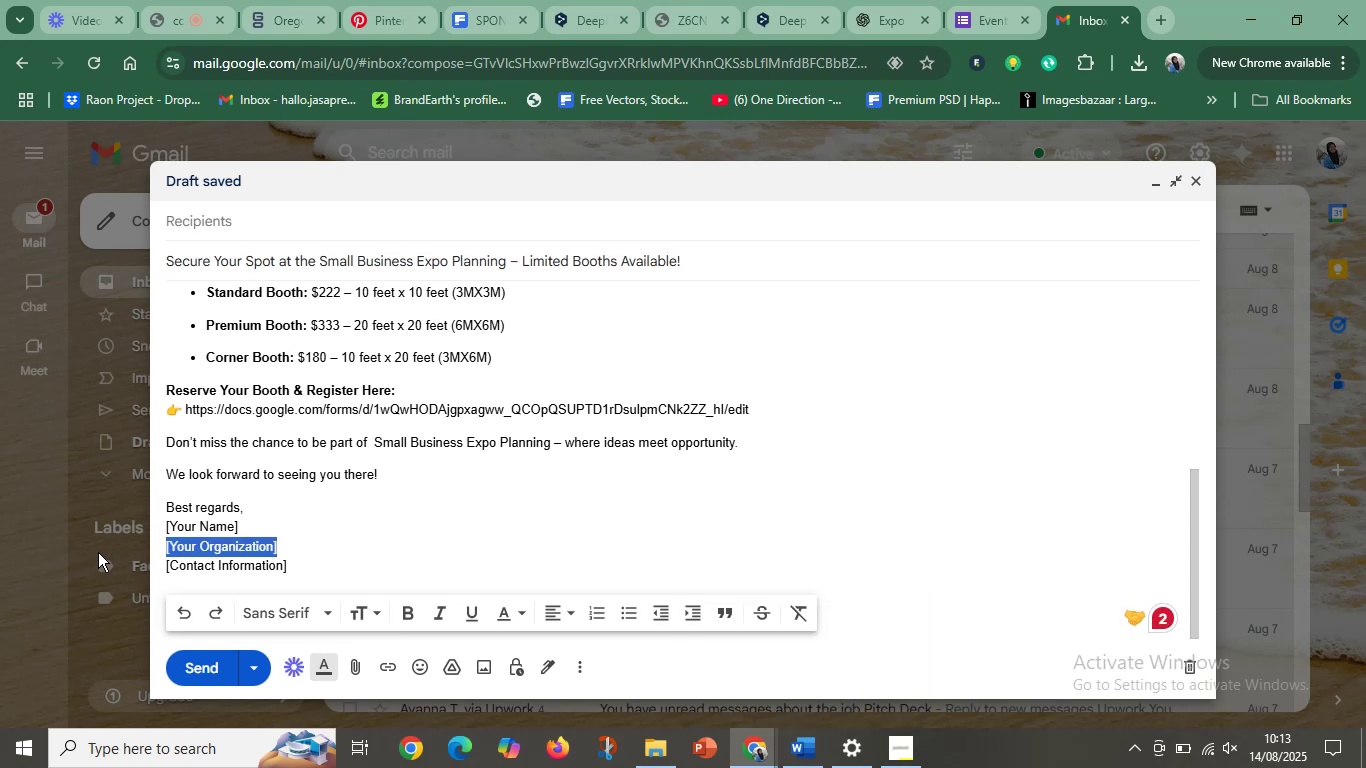 
key(Backspace)
 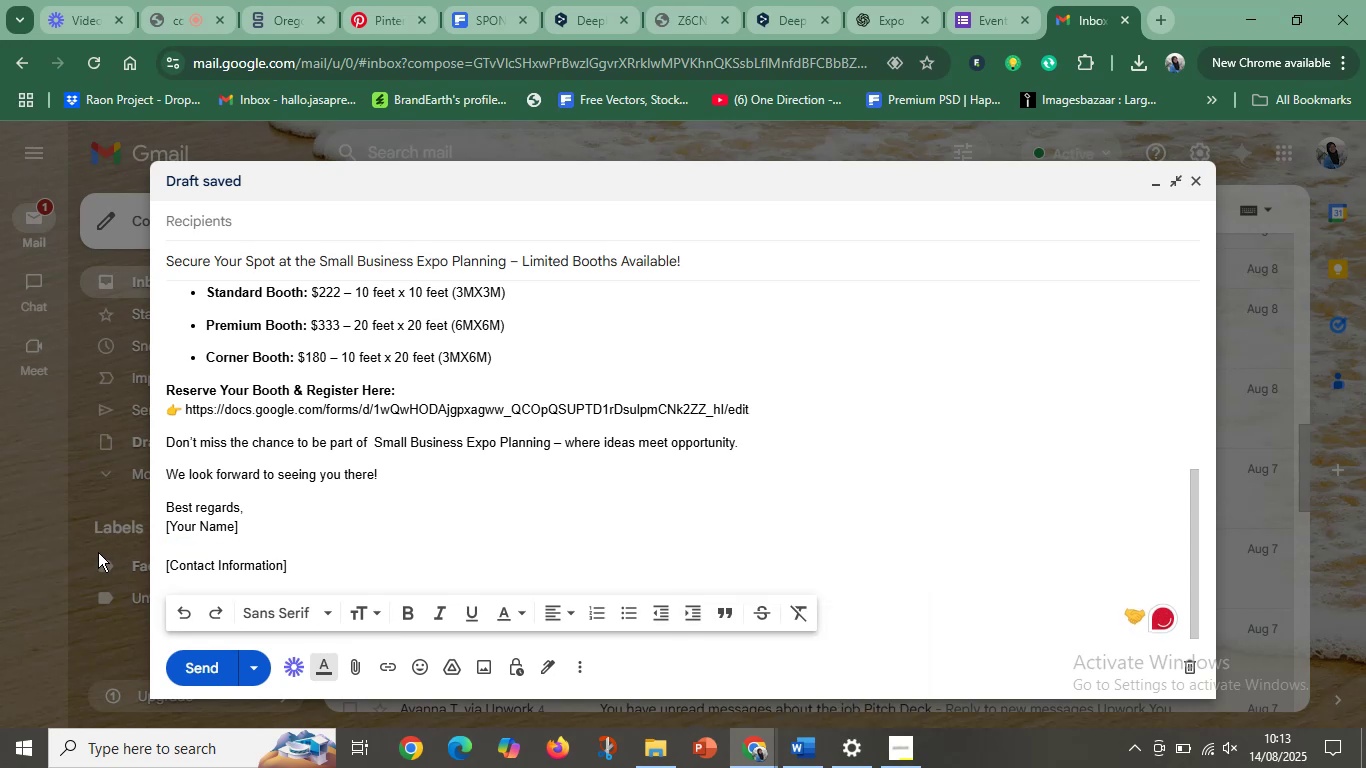 
key(Backspace)
 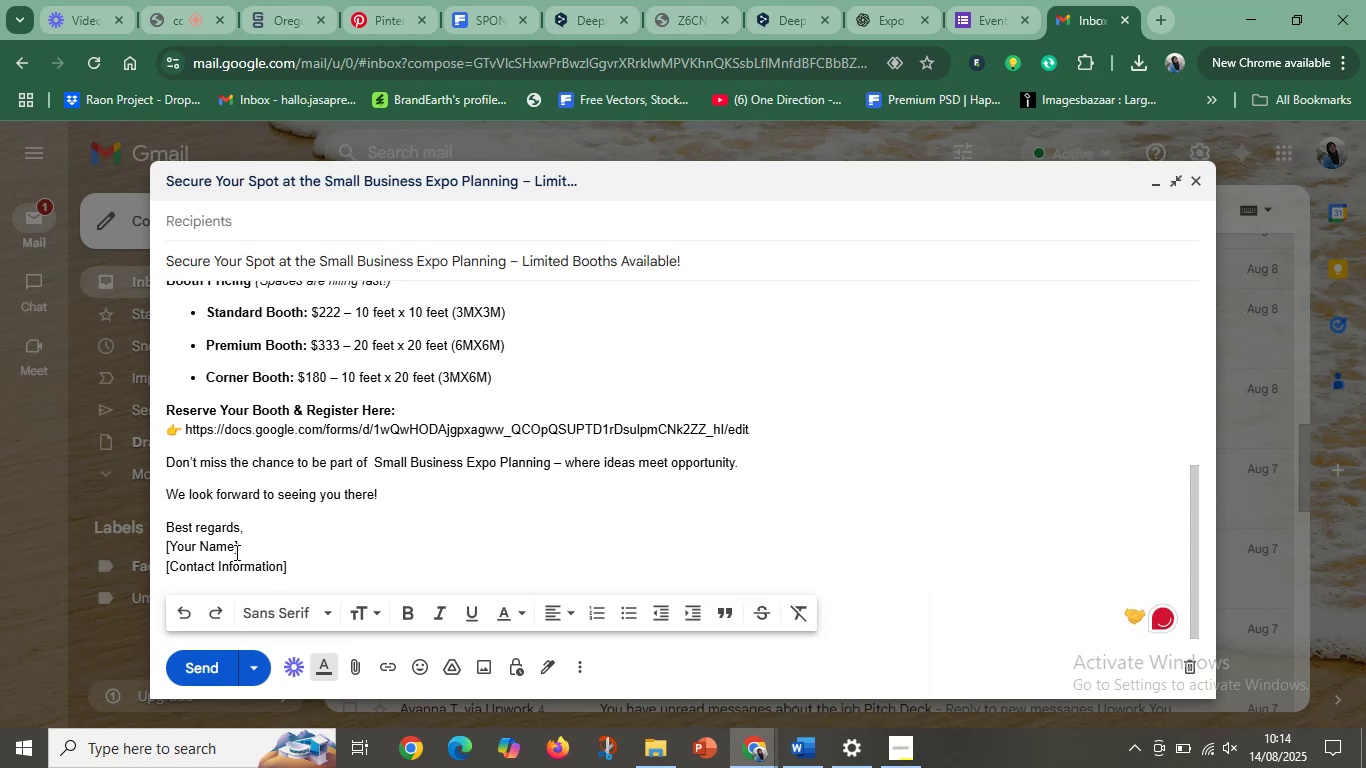 
left_click_drag(start_coordinate=[233, 550], to_coordinate=[179, 551])
 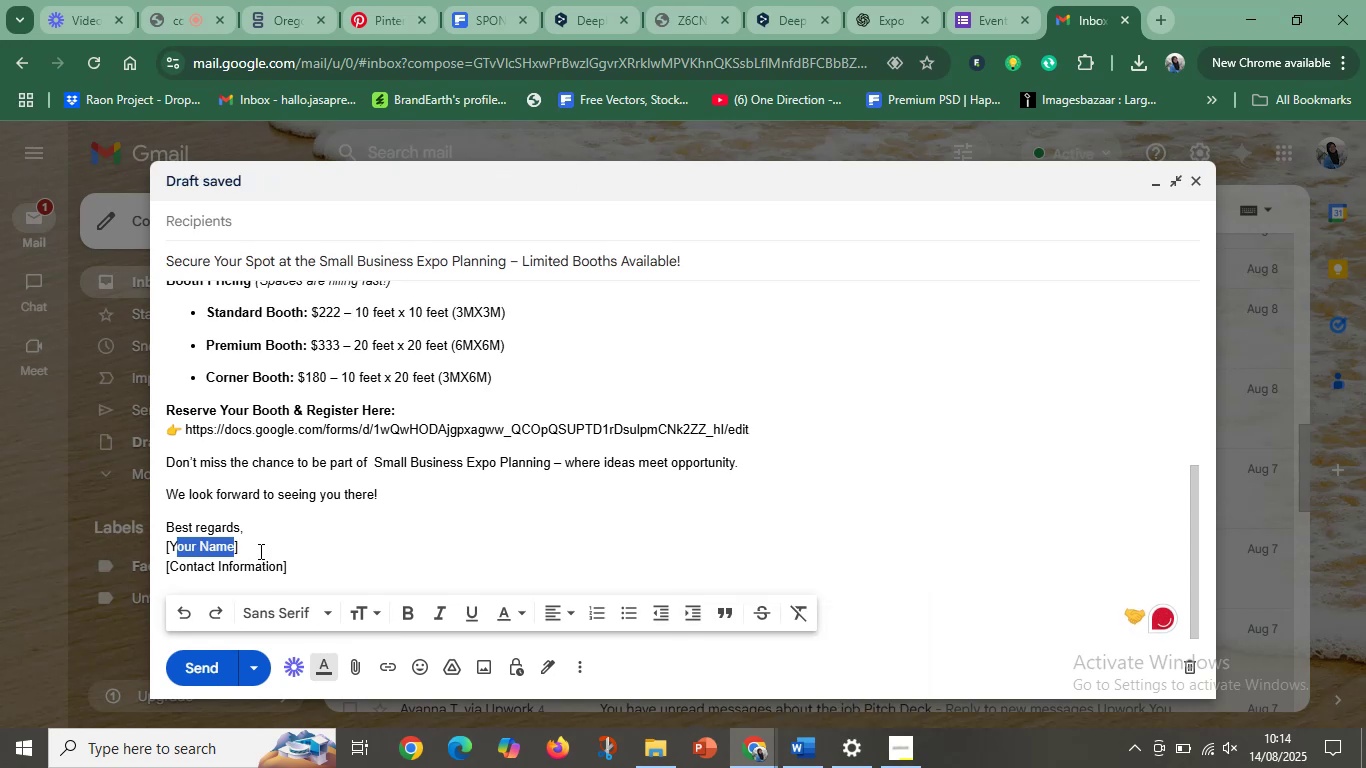 
left_click_drag(start_coordinate=[260, 550], to_coordinate=[101, 552])
 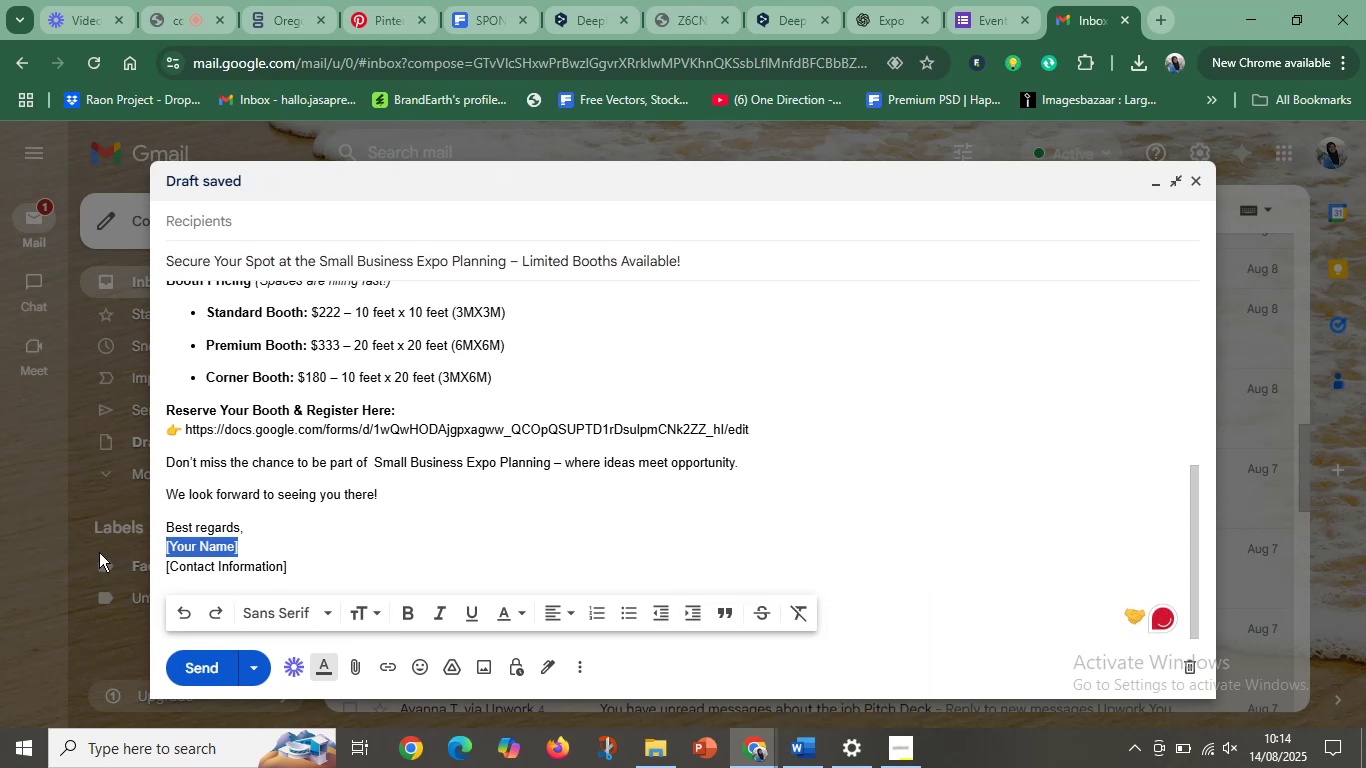 
type(ICK)
key(Backspace)
key(Backspace)
key(Backspace)
type(Nickola Stephen)
 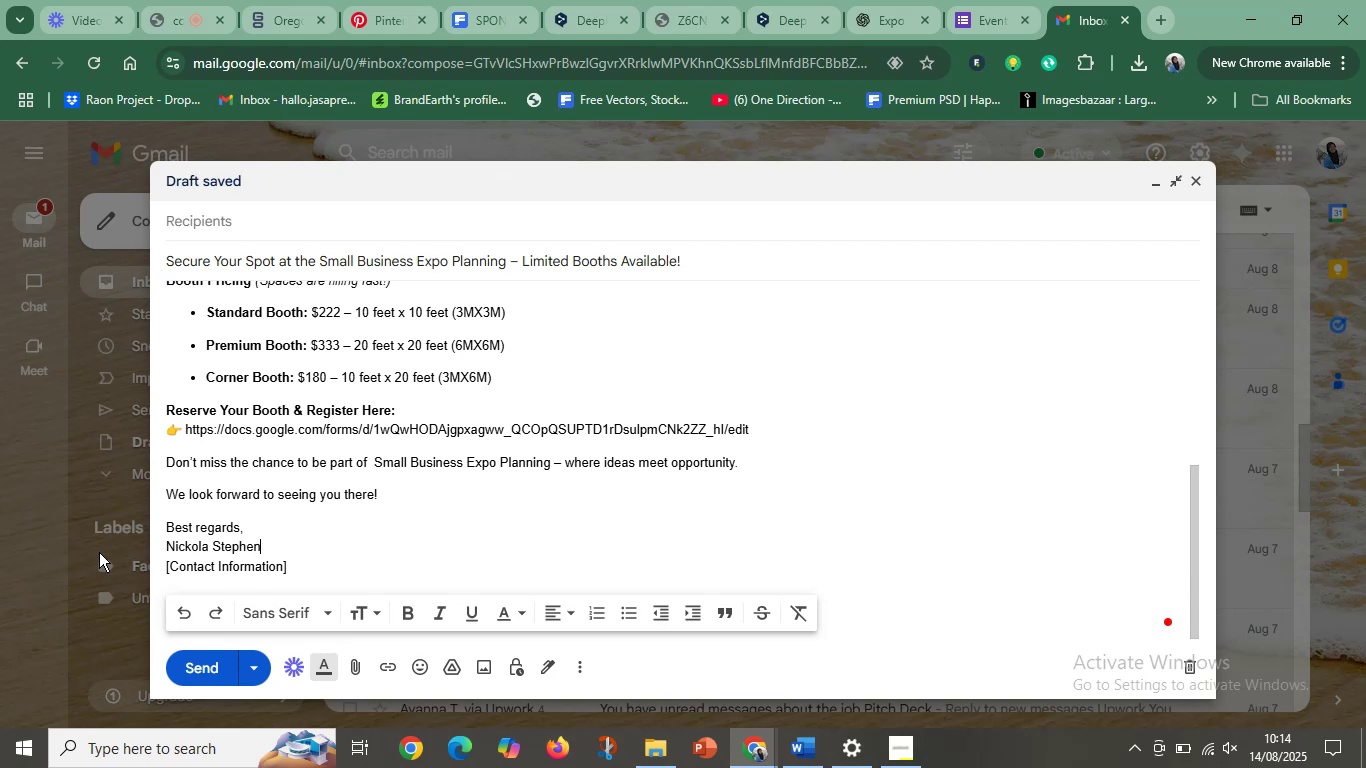 
left_click_drag(start_coordinate=[312, 570], to_coordinate=[138, 575])
 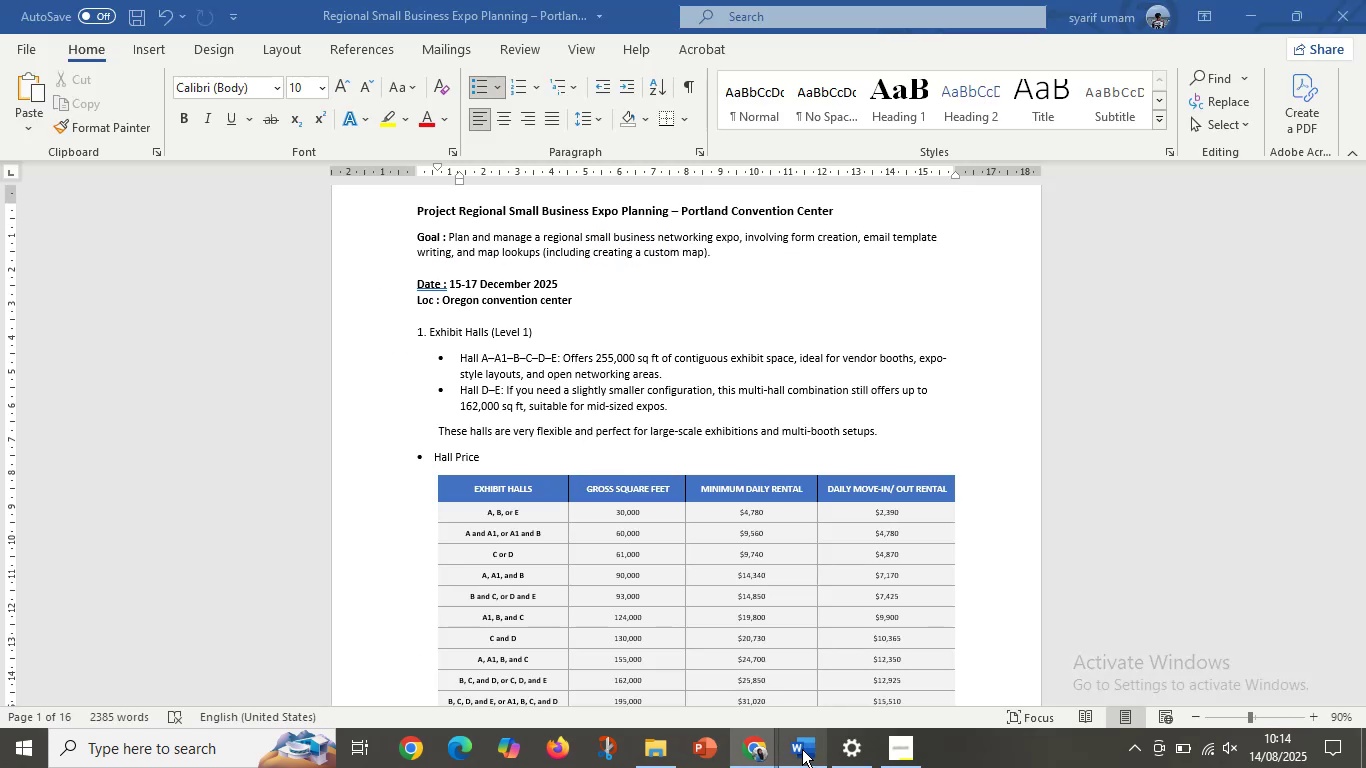 
scroll: coordinate [722, 433], scroll_direction: up, amount: 5.0
 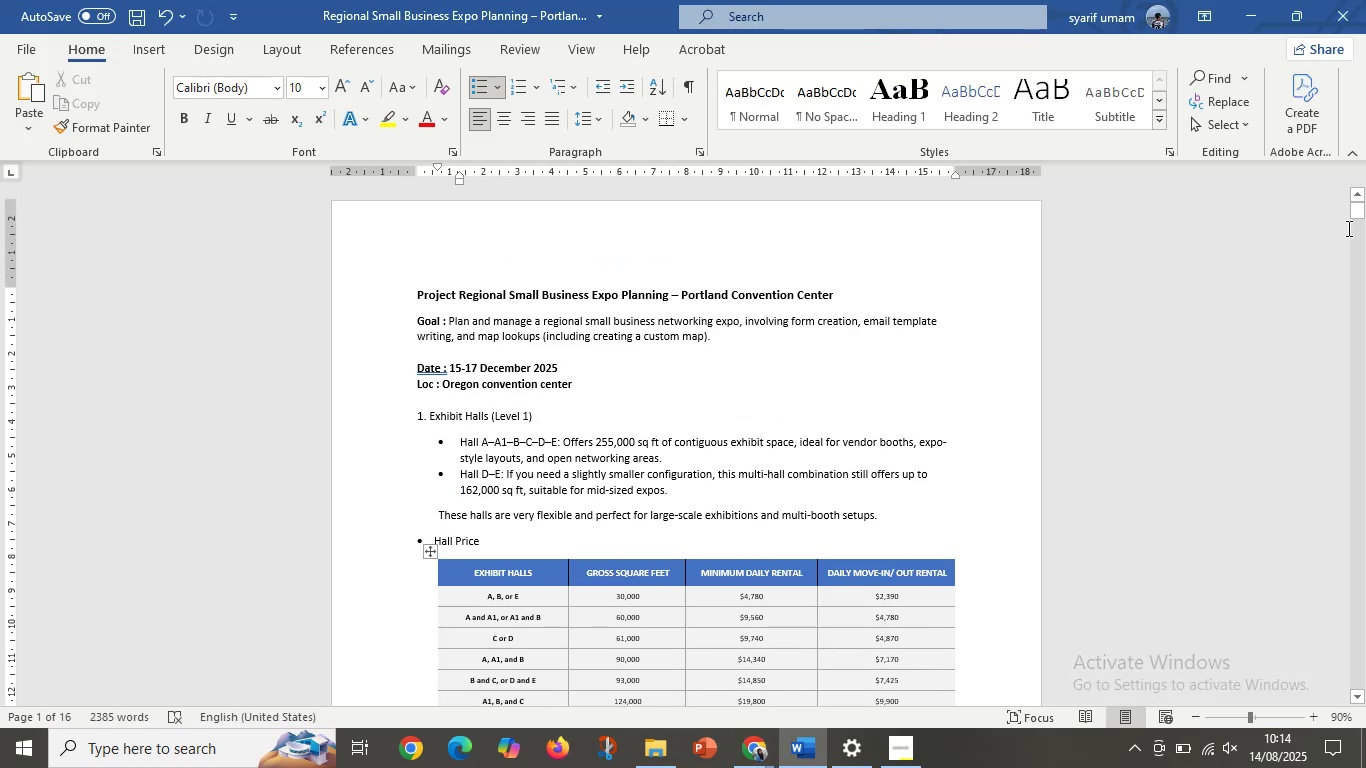 
left_click_drag(start_coordinate=[1361, 214], to_coordinate=[1365, 174])
 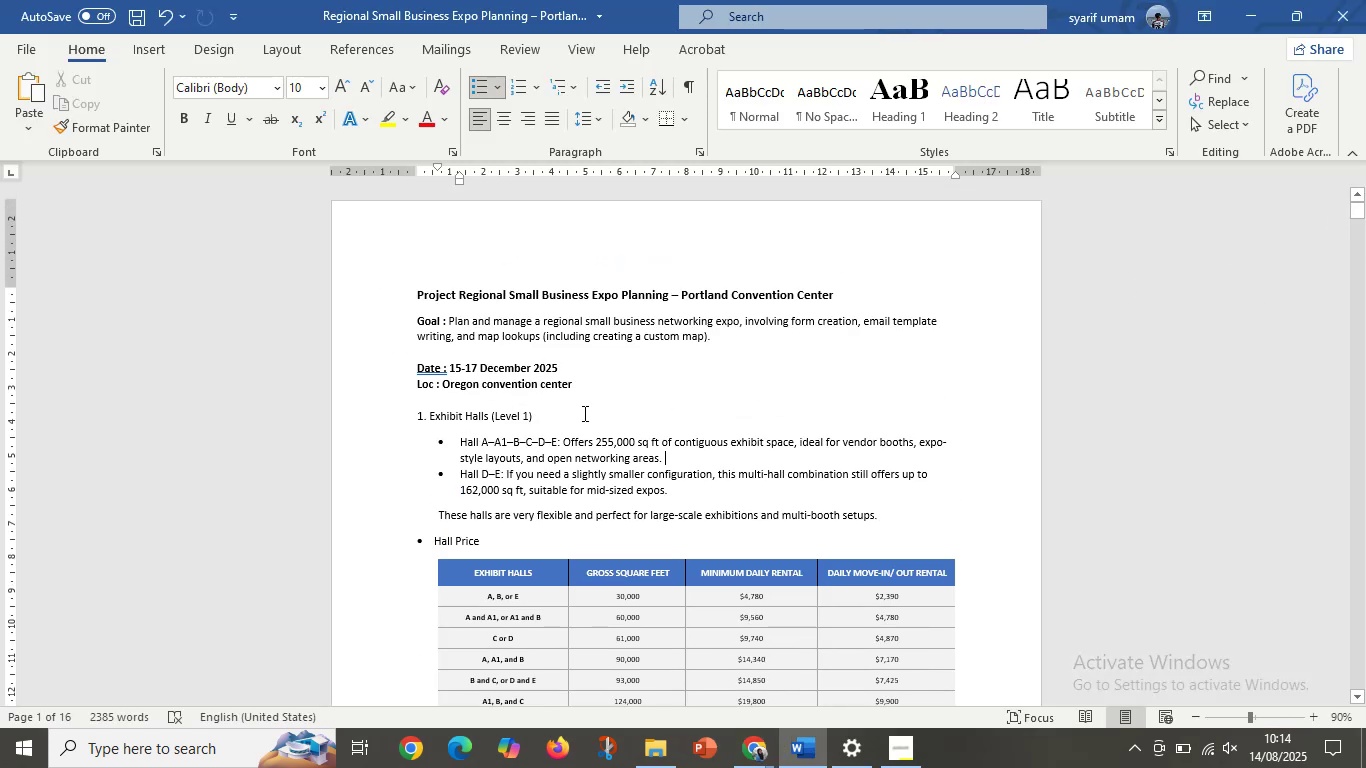 
left_click([580, 413])
 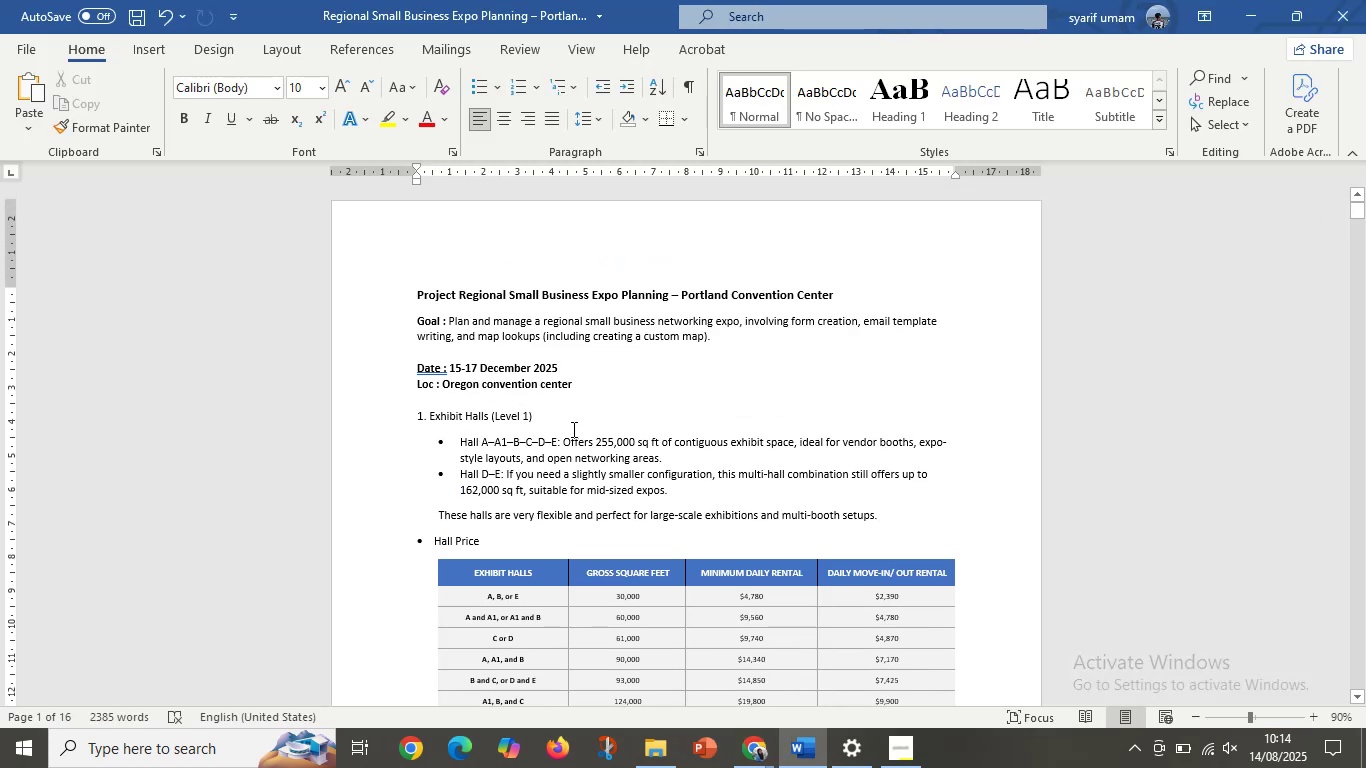 
scroll: coordinate [643, 461], scroll_direction: down, amount: 3.0
 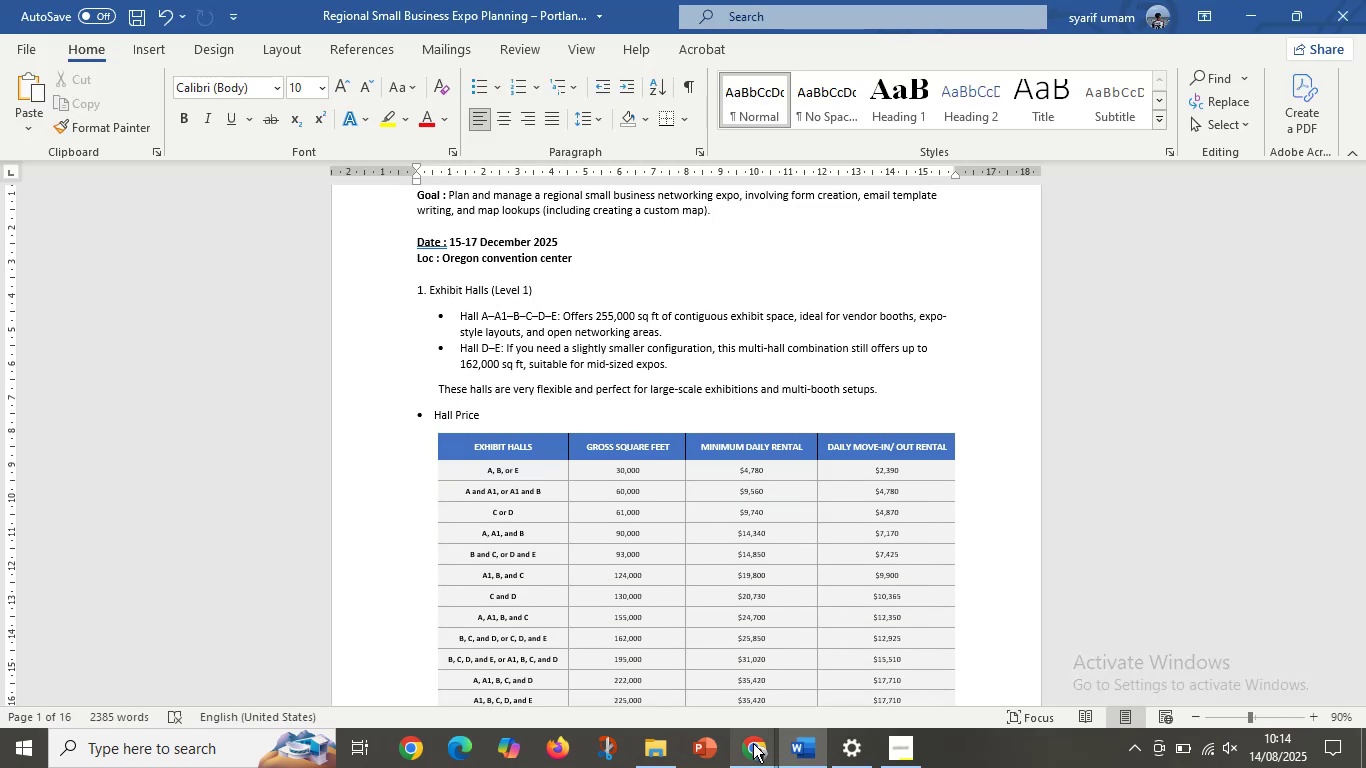 
left_click([753, 743])
 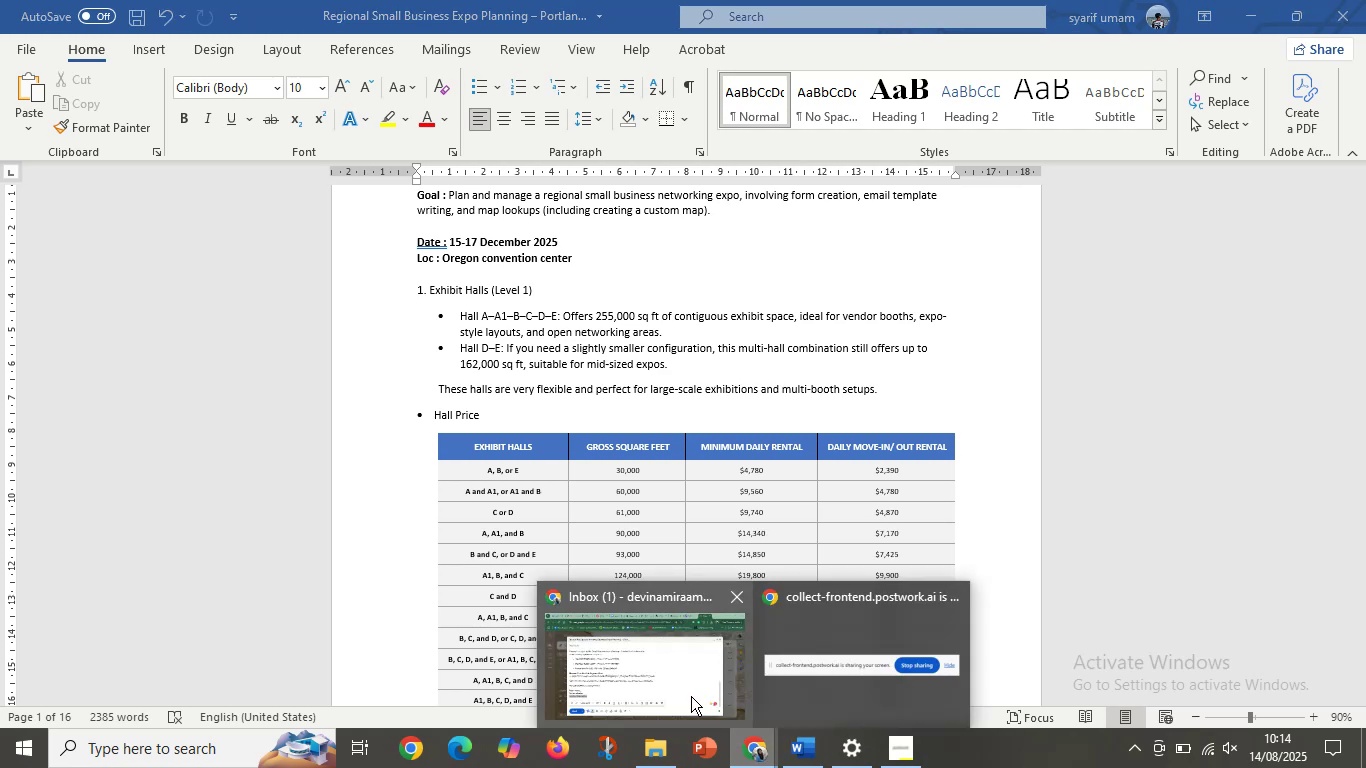 
left_click([691, 696])
 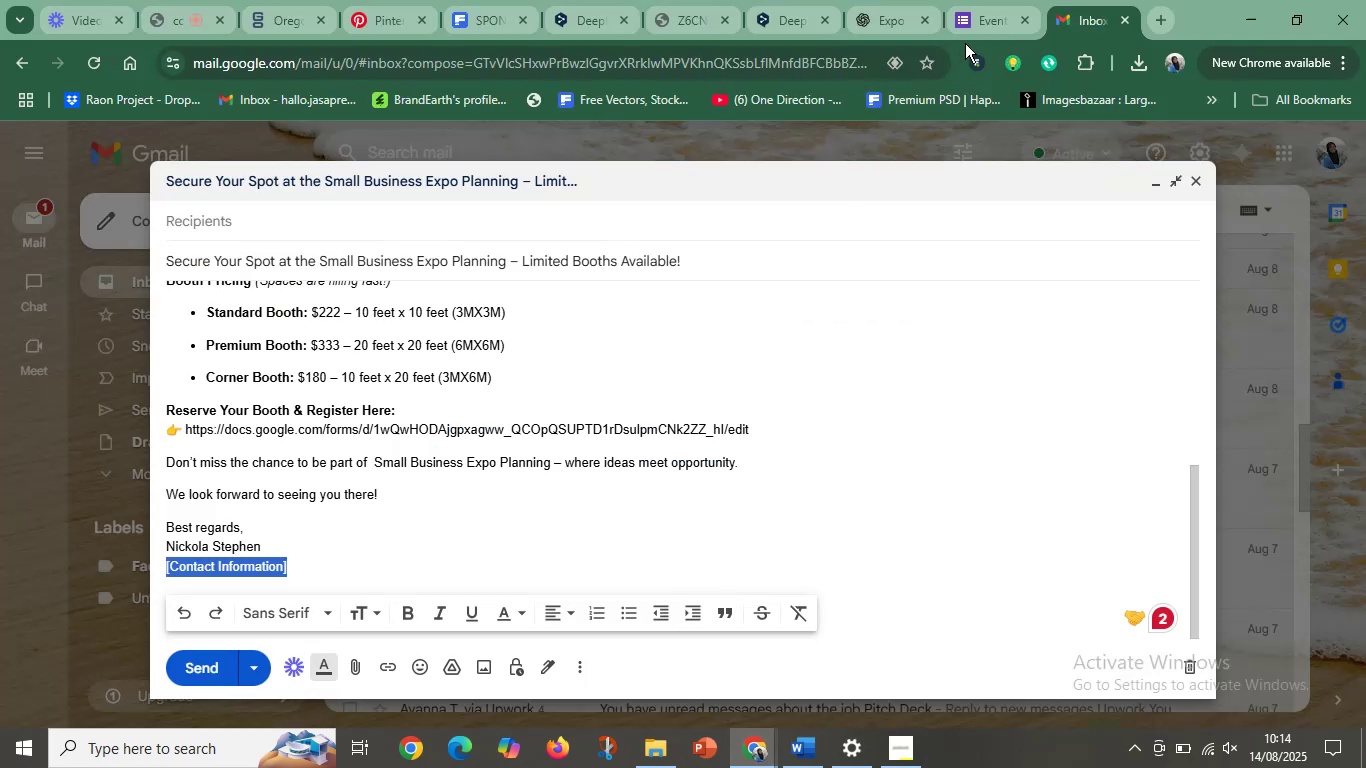 
left_click([990, 18])
 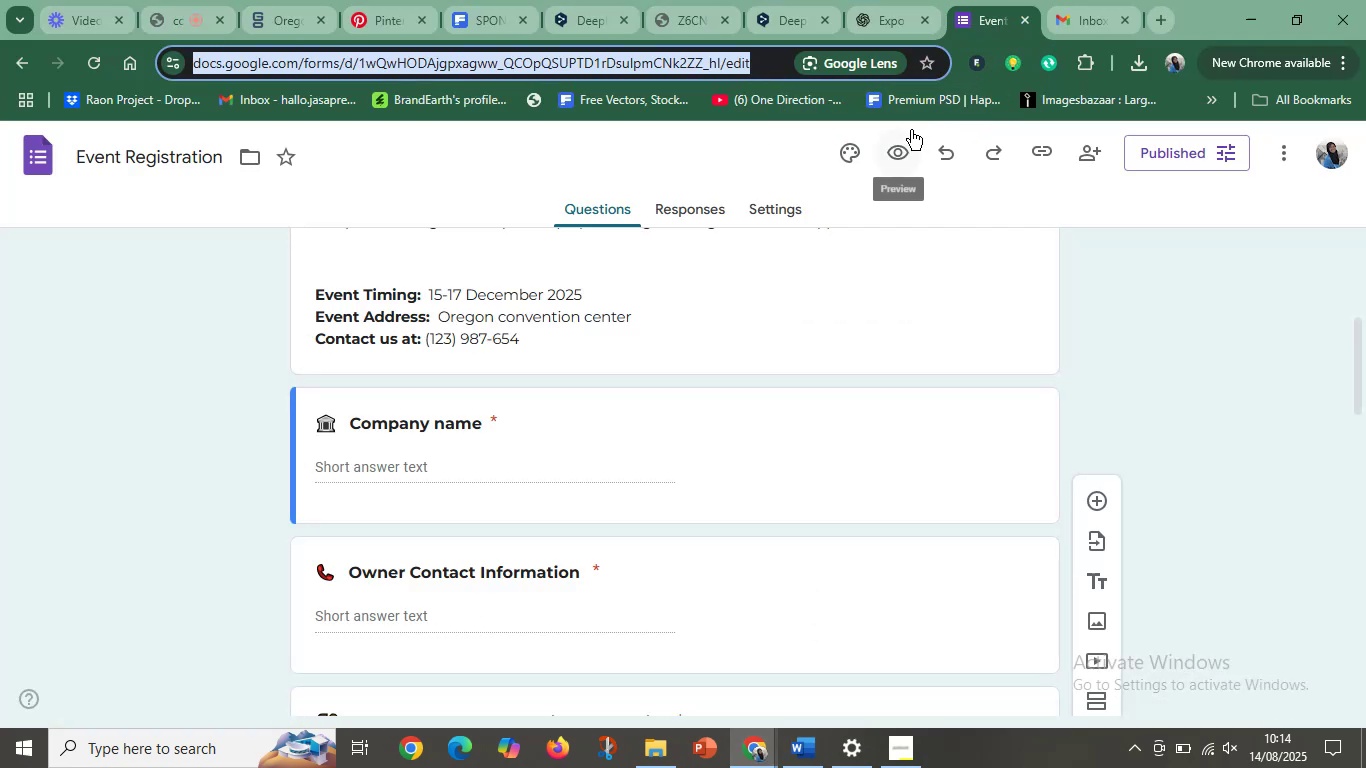 
left_click_drag(start_coordinate=[535, 338], to_coordinate=[442, 339])
 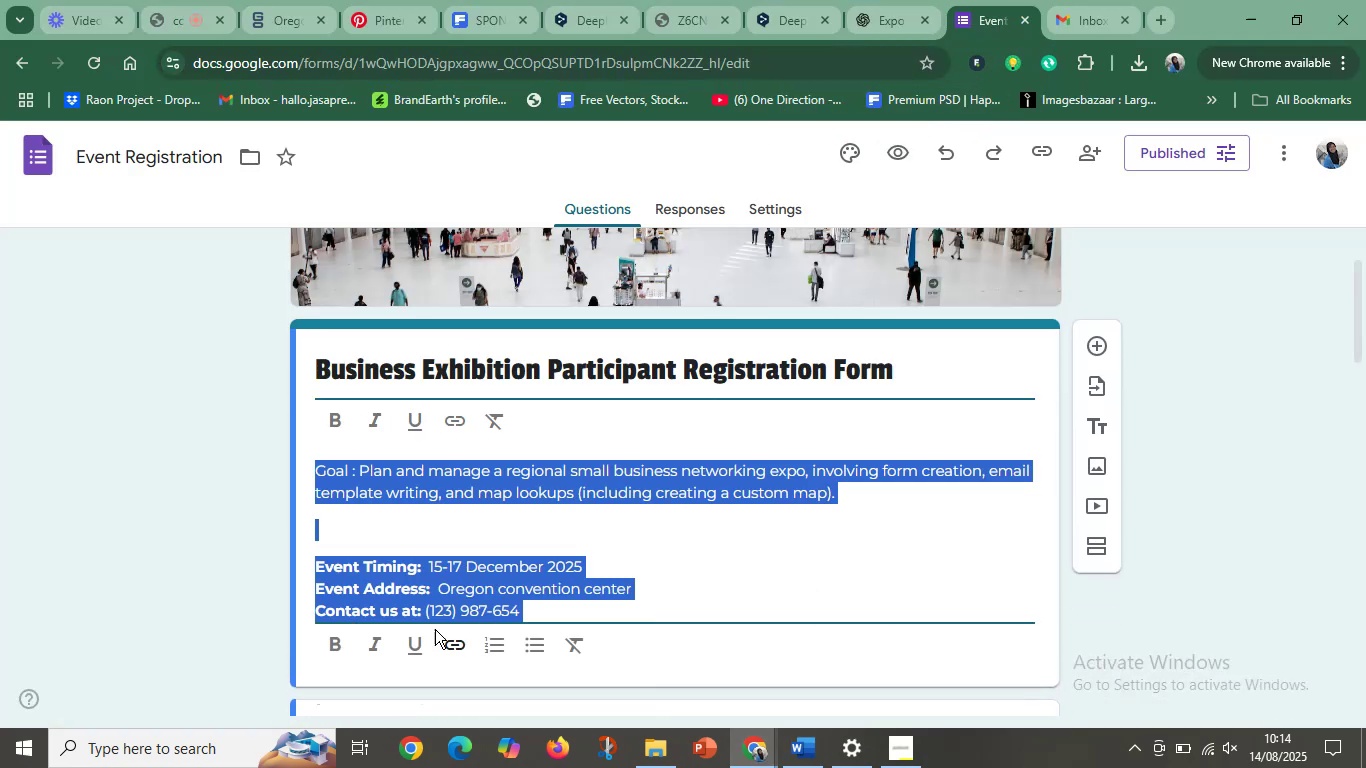 
left_click([432, 629])
 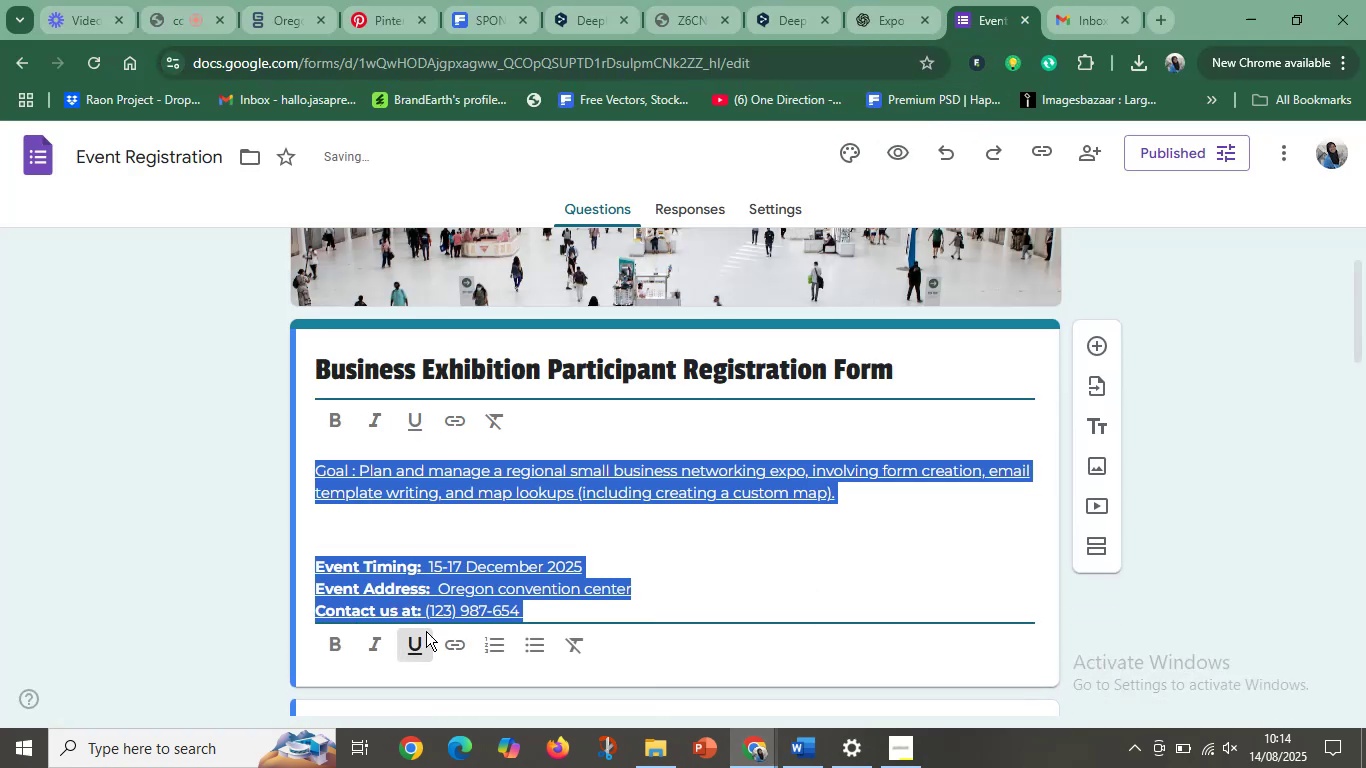 
left_click([420, 651])
 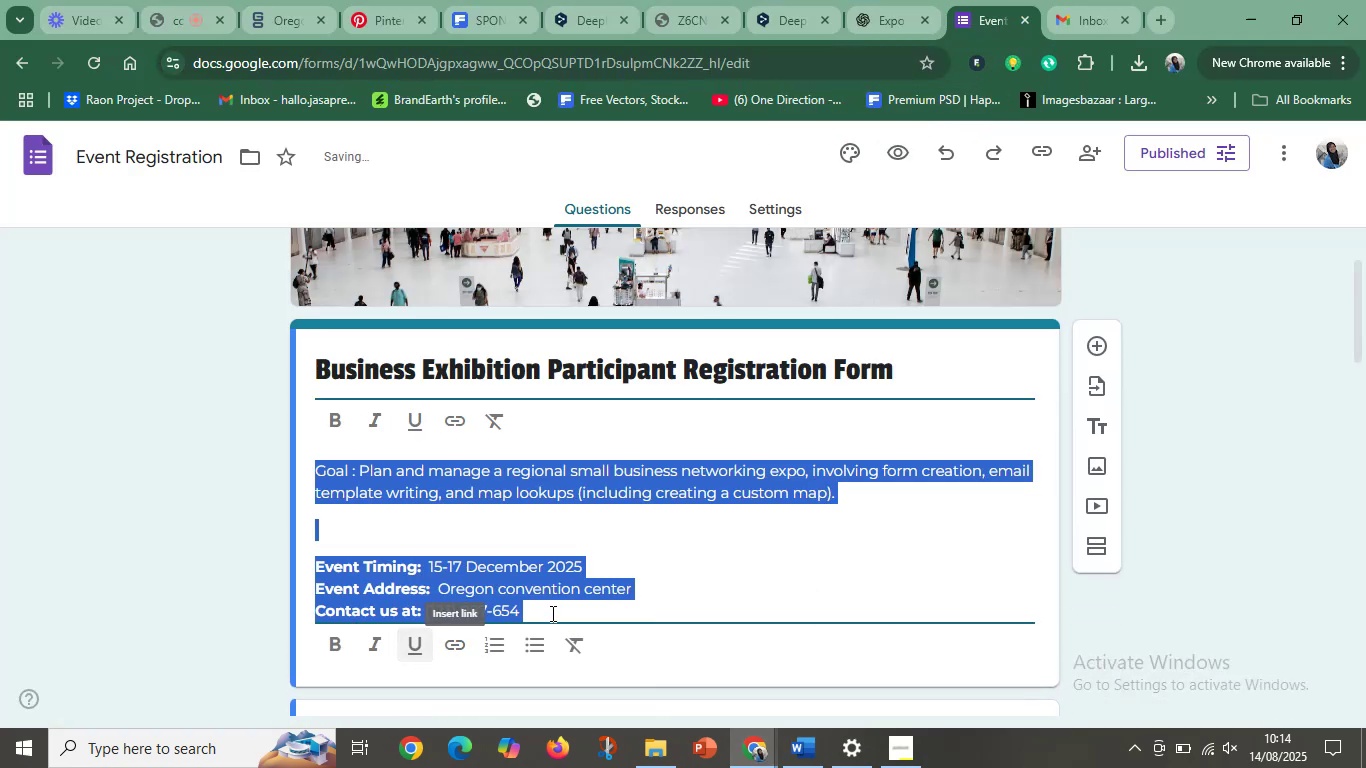 
left_click([551, 613])
 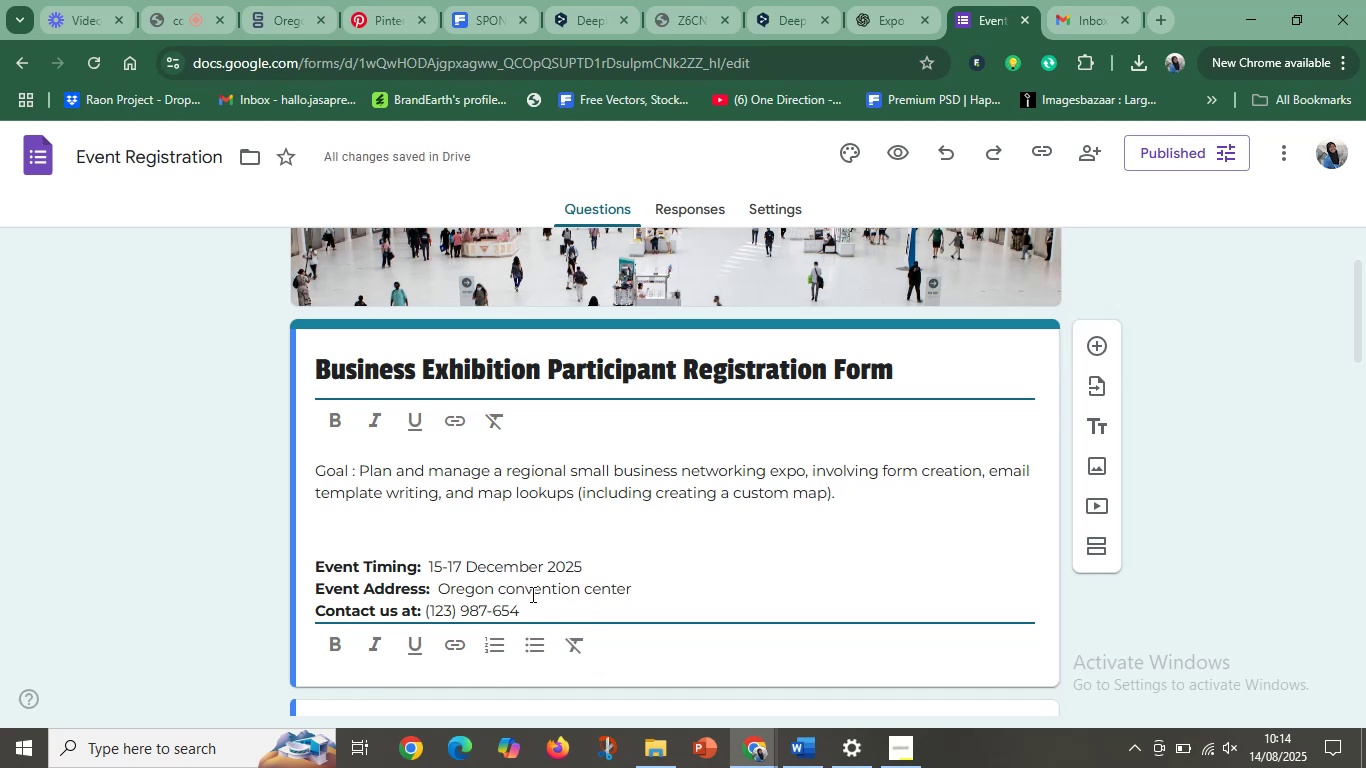 
left_click_drag(start_coordinate=[532, 612], to_coordinate=[427, 610])
 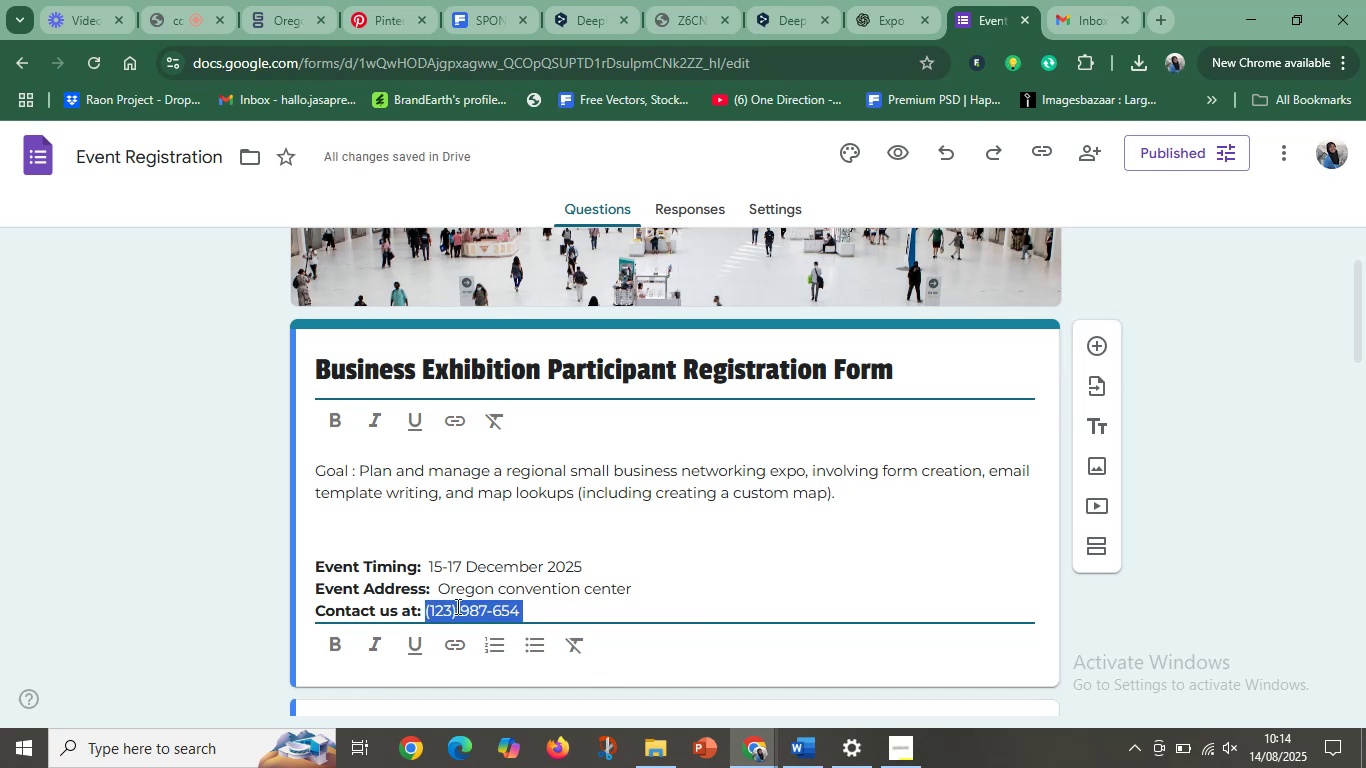 
key(Control+C)
 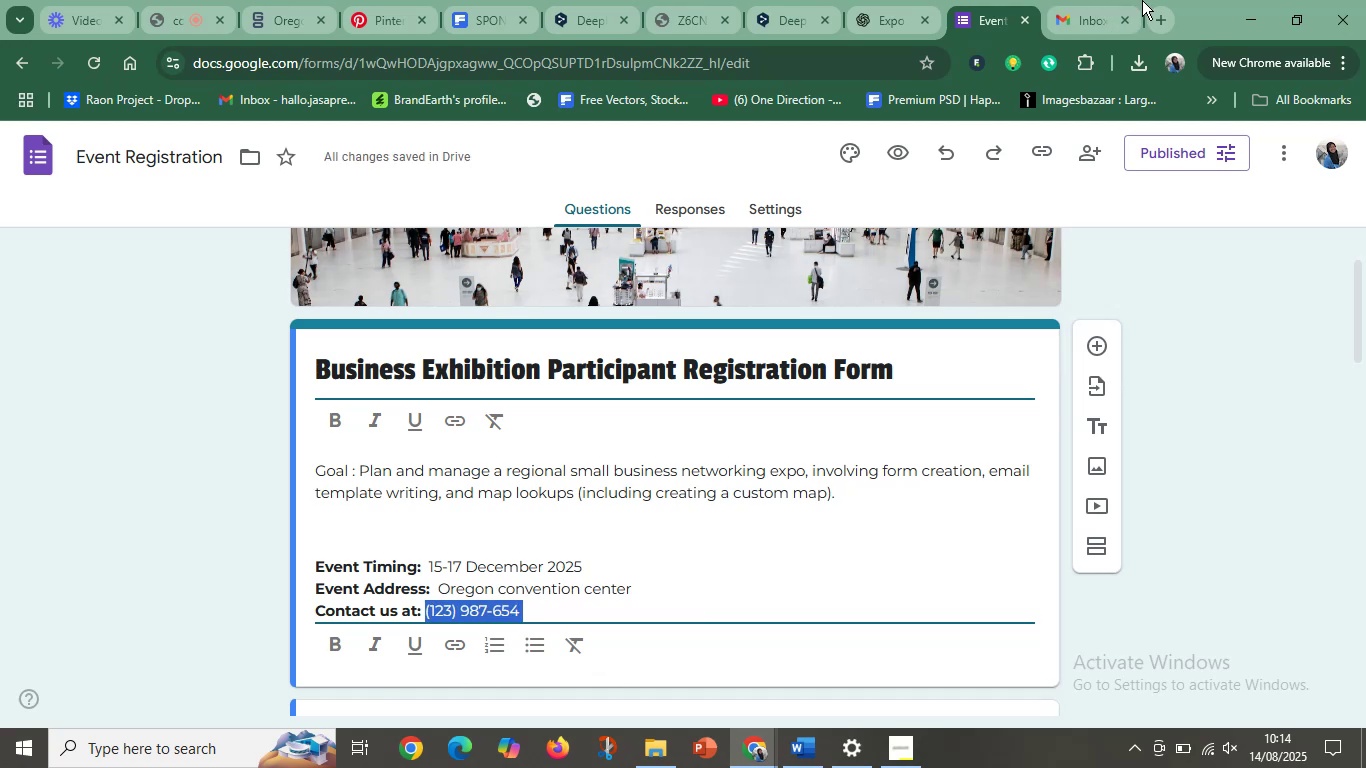 
left_click([1080, 3])
 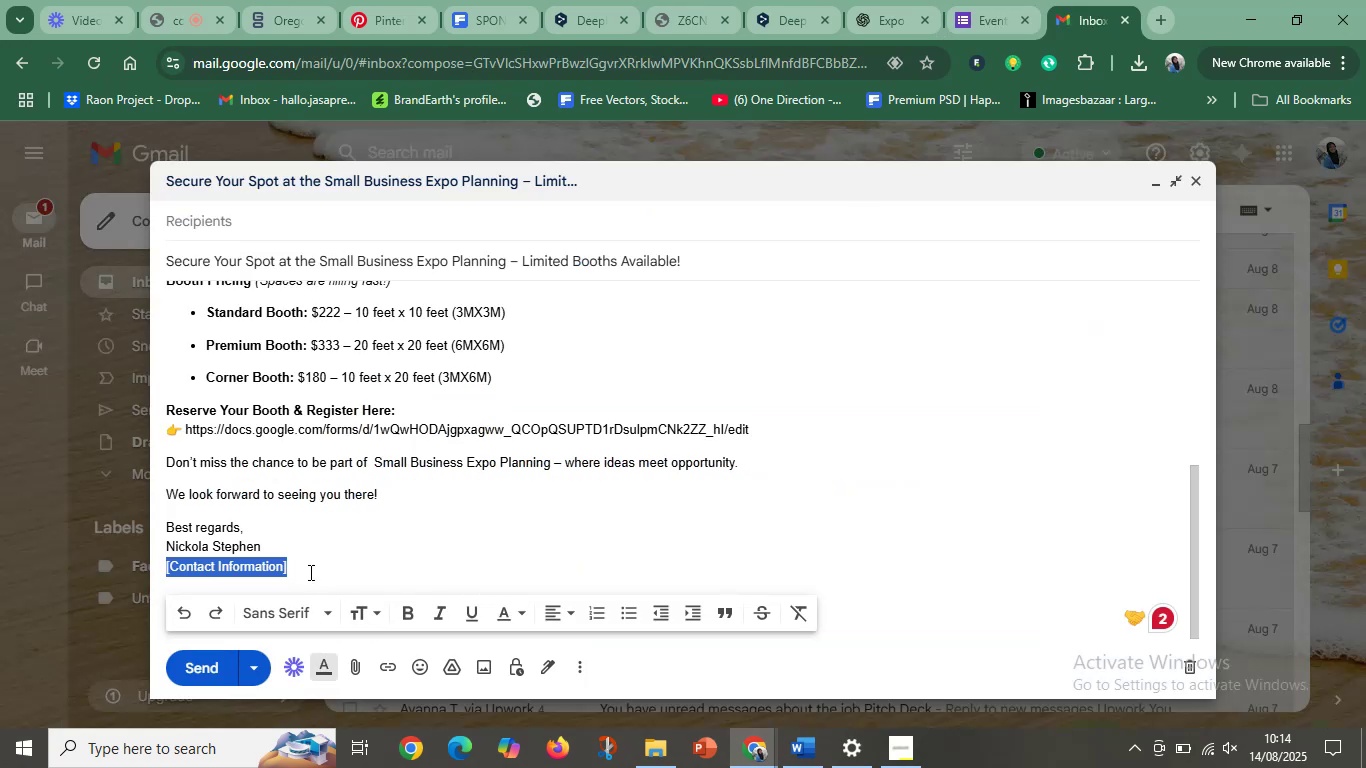 
left_click([316, 569])
 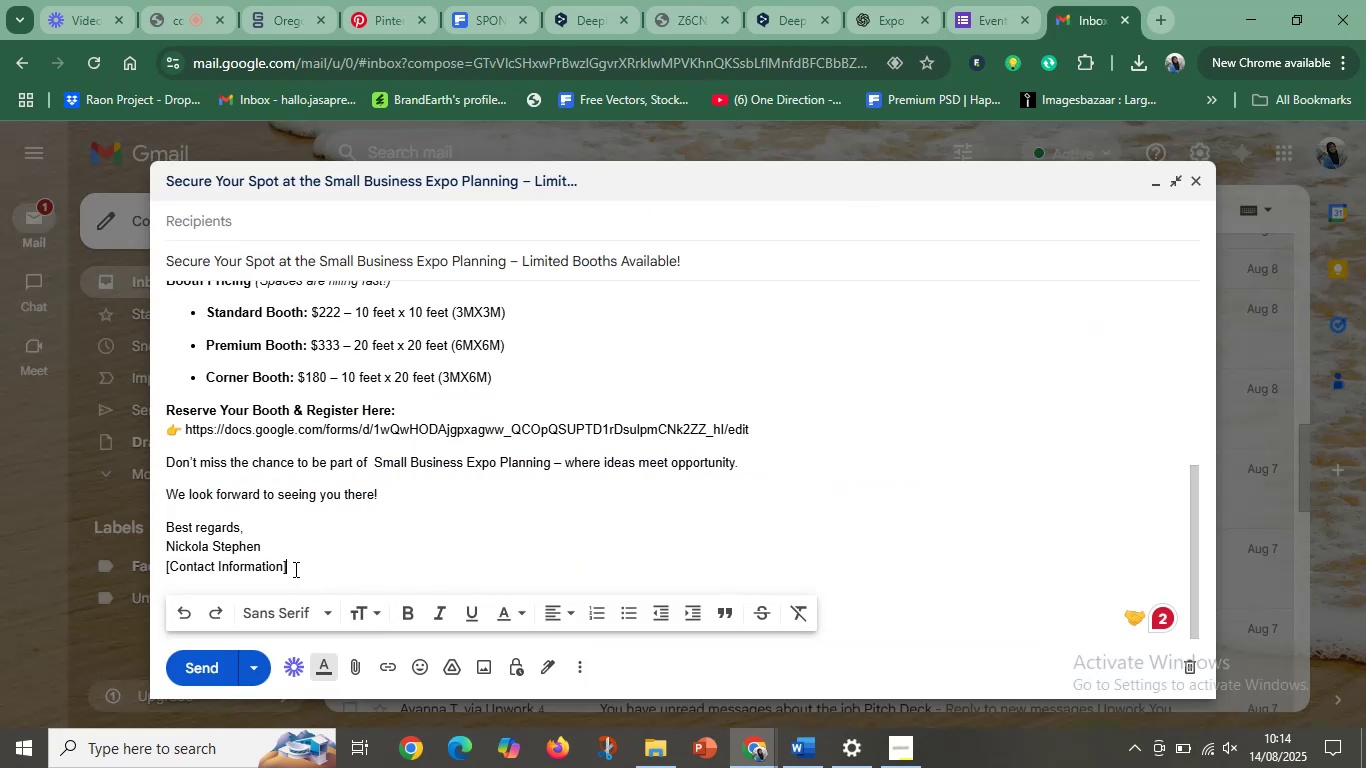 
left_click_drag(start_coordinate=[296, 569], to_coordinate=[140, 577])
 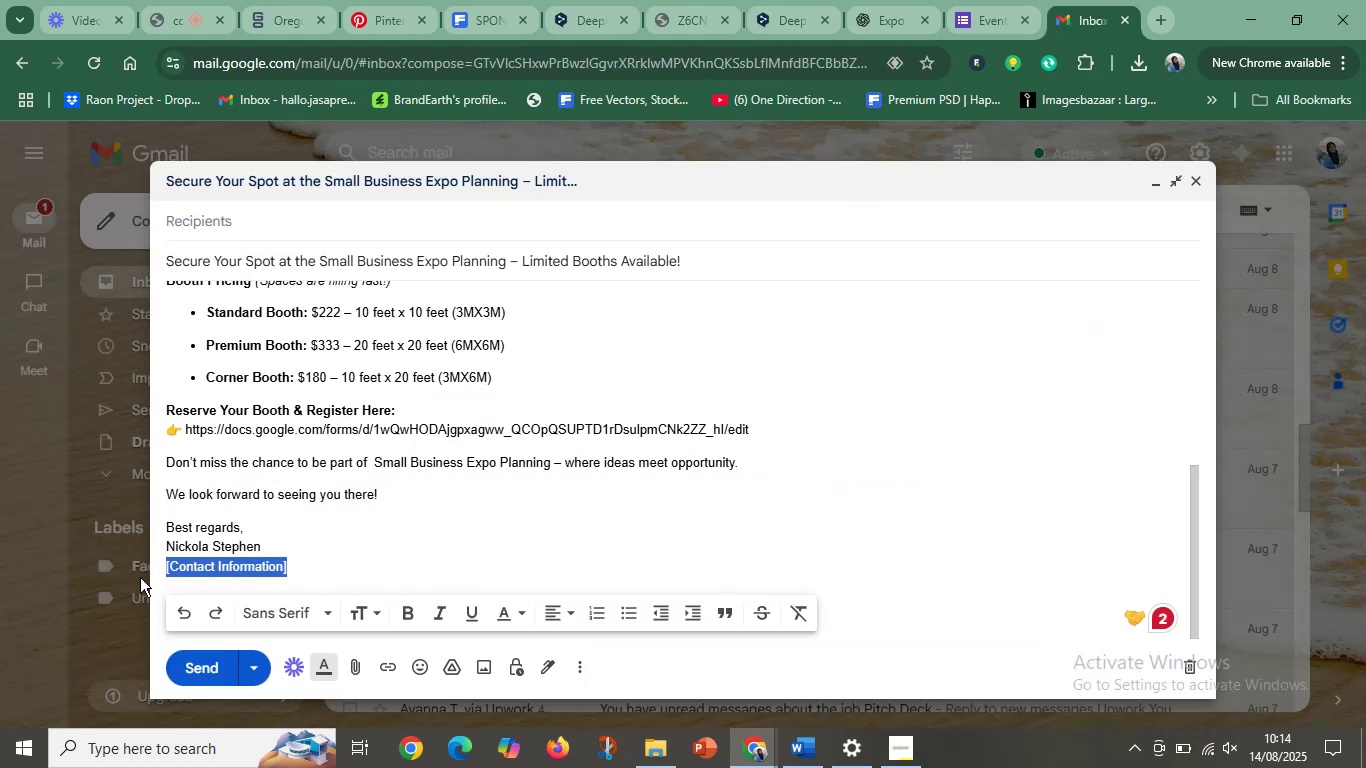 
key(Control+V)
 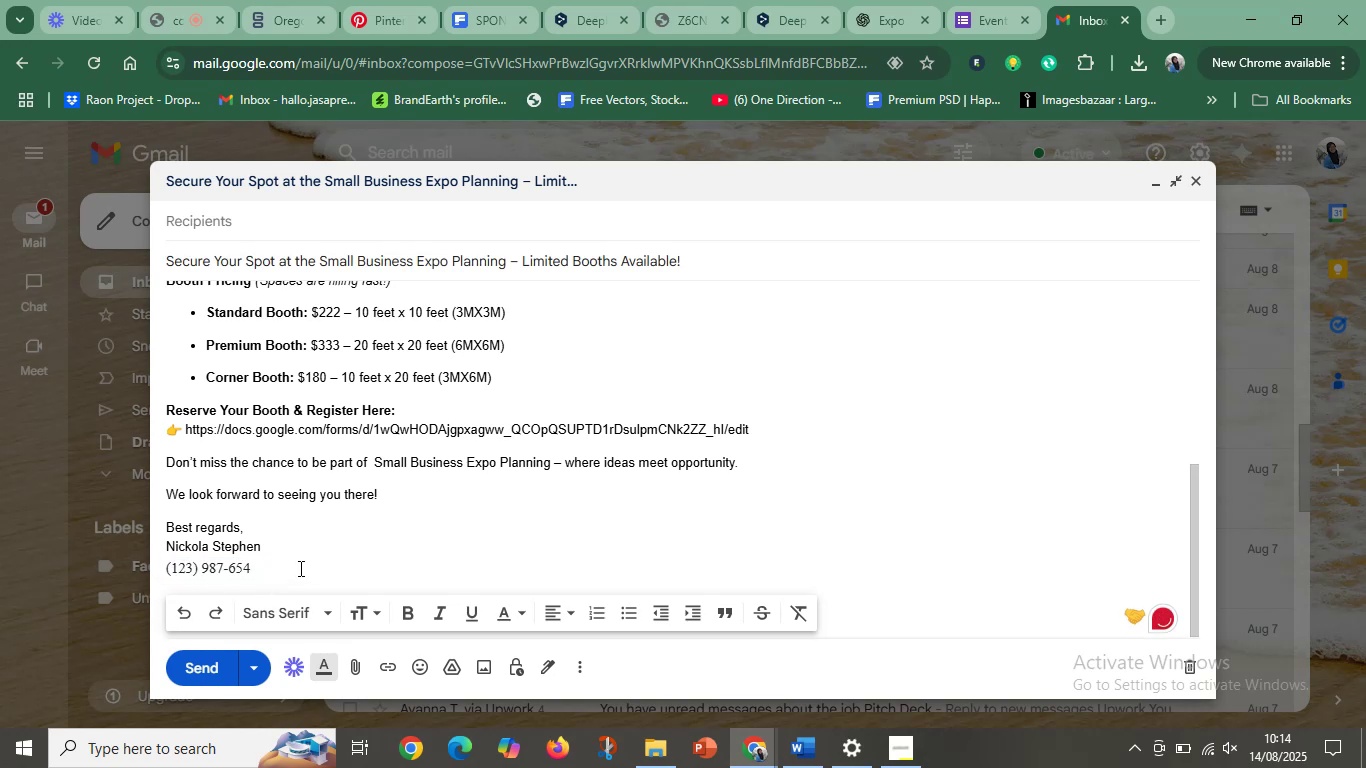 
left_click_drag(start_coordinate=[282, 568], to_coordinate=[149, 569])
 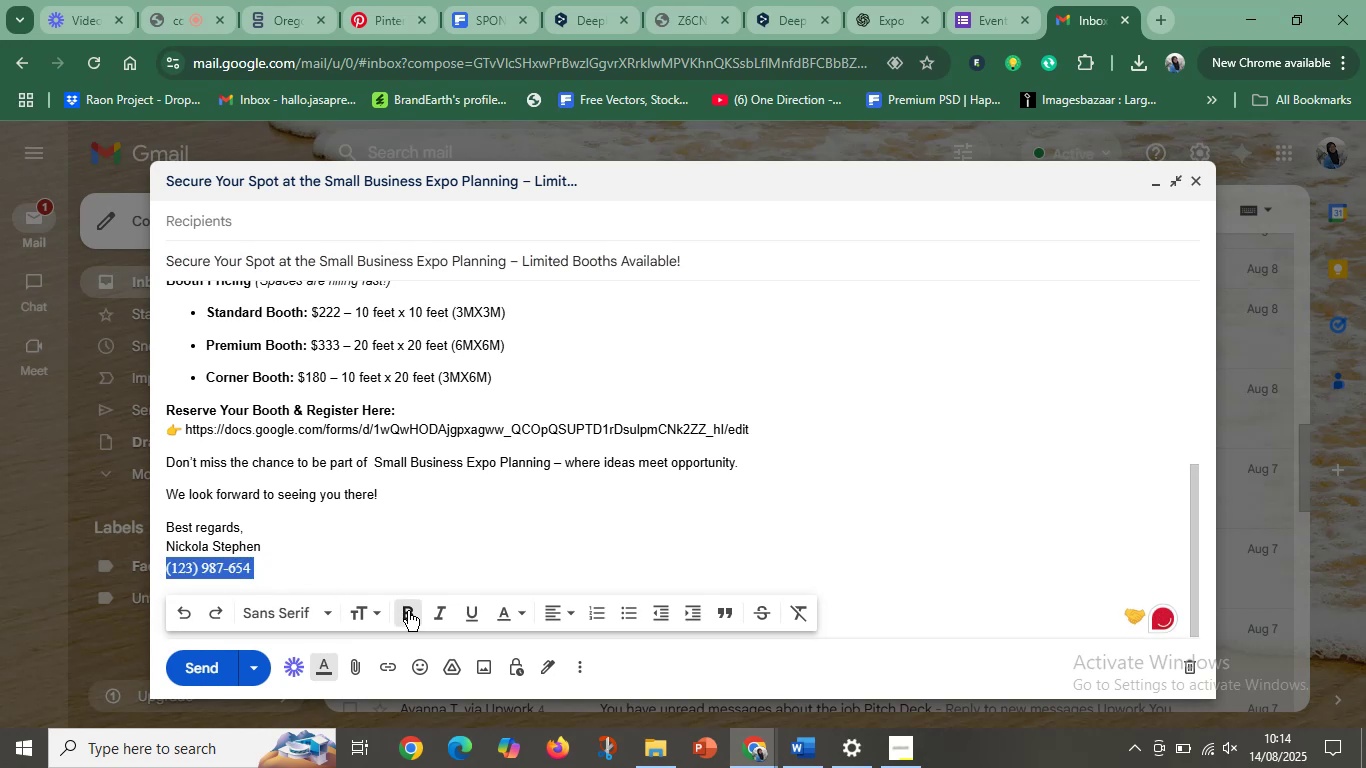 
double_click([375, 550])
 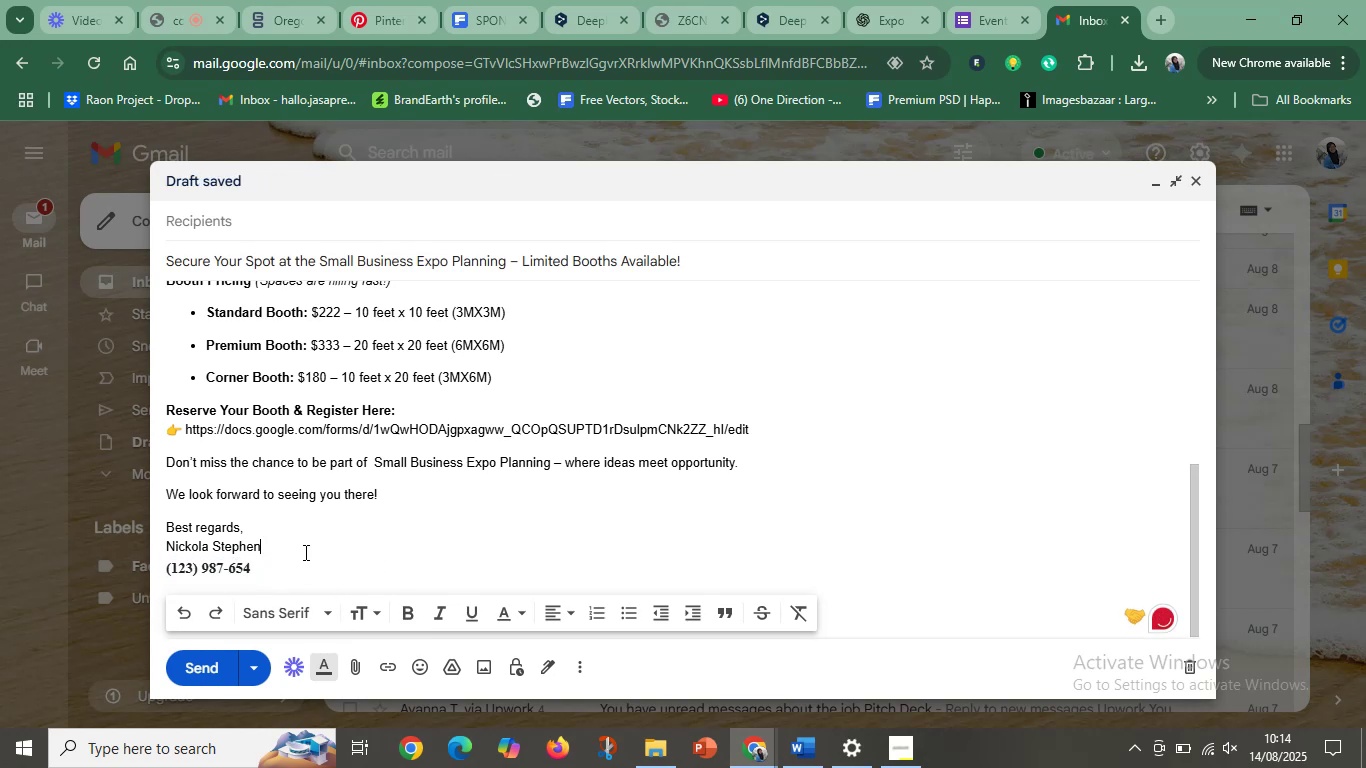 
left_click_drag(start_coordinate=[304, 552], to_coordinate=[131, 555])
 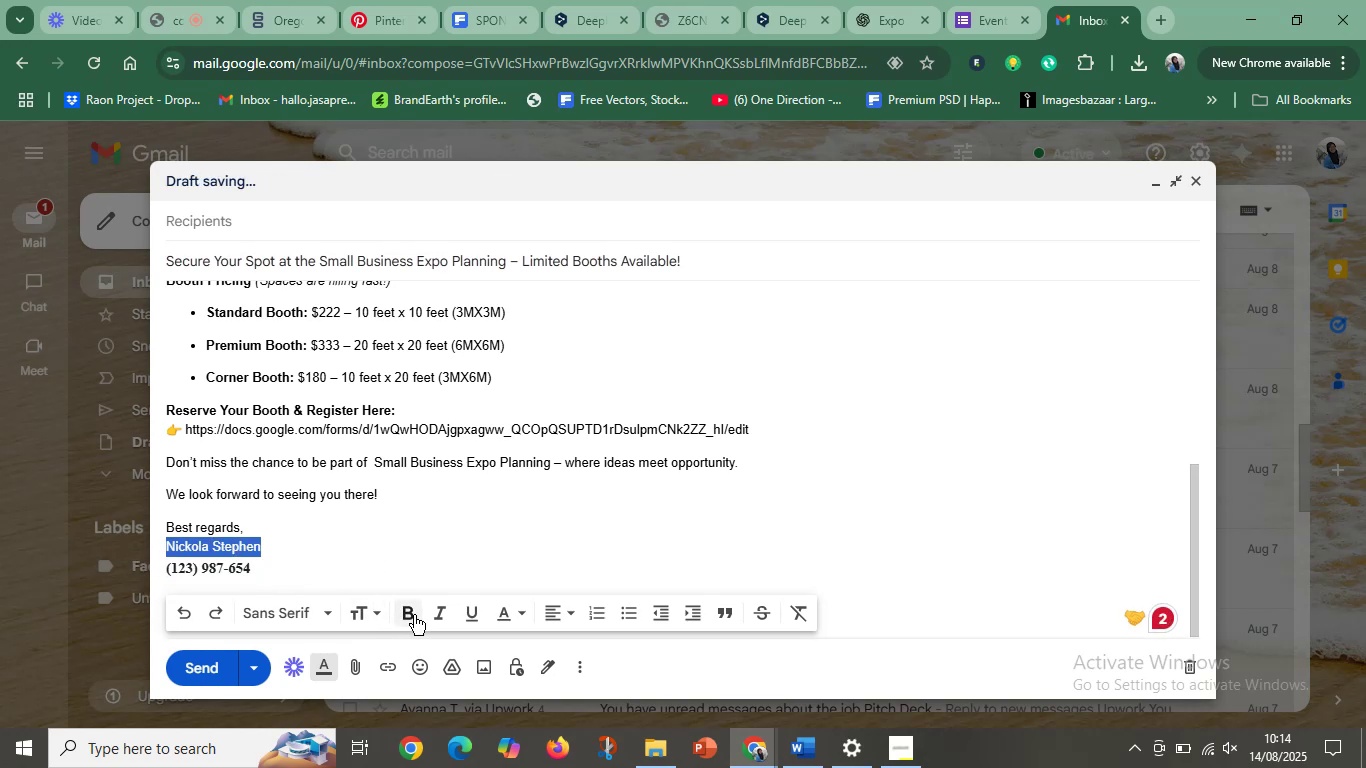 
double_click([486, 545])
 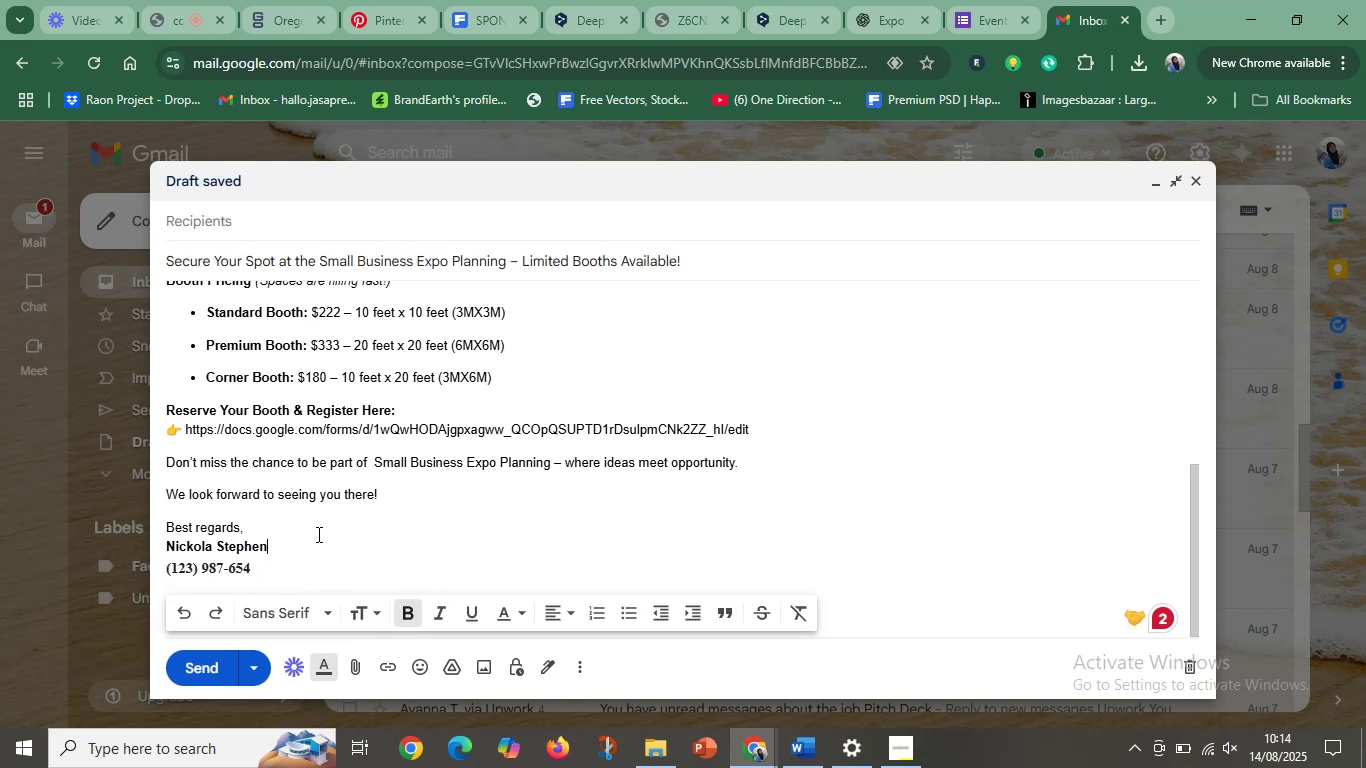 
scroll: coordinate [309, 535], scroll_direction: down, amount: 2.0
 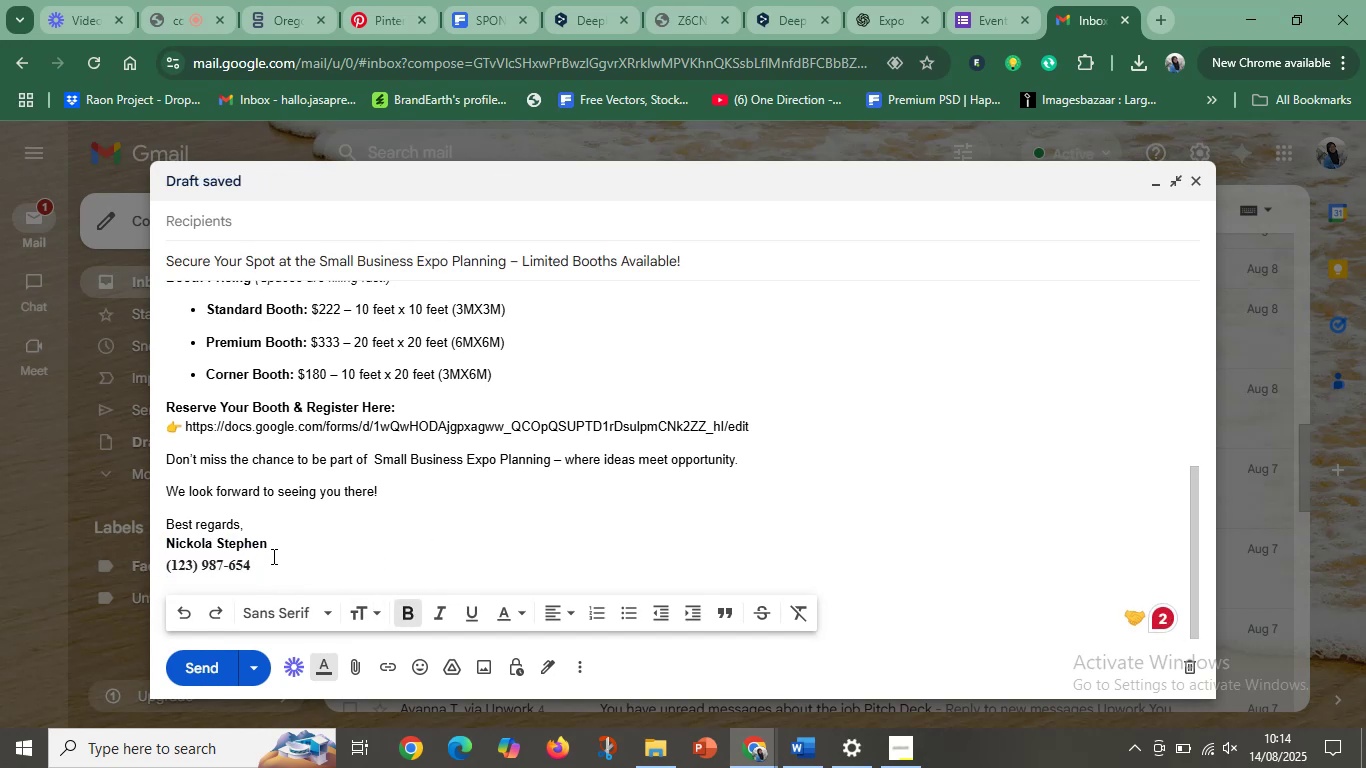 
left_click([271, 556])
 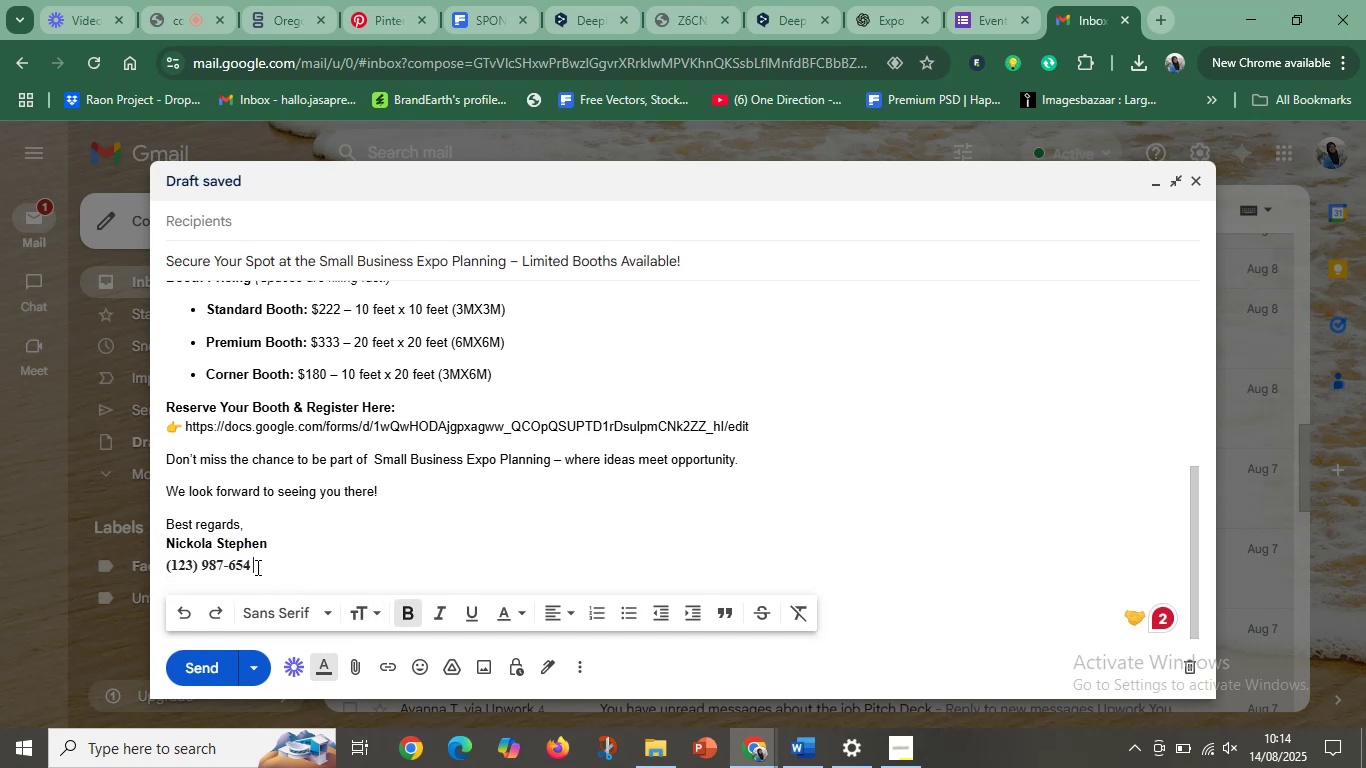 
left_click_drag(start_coordinate=[256, 566], to_coordinate=[147, 543])
 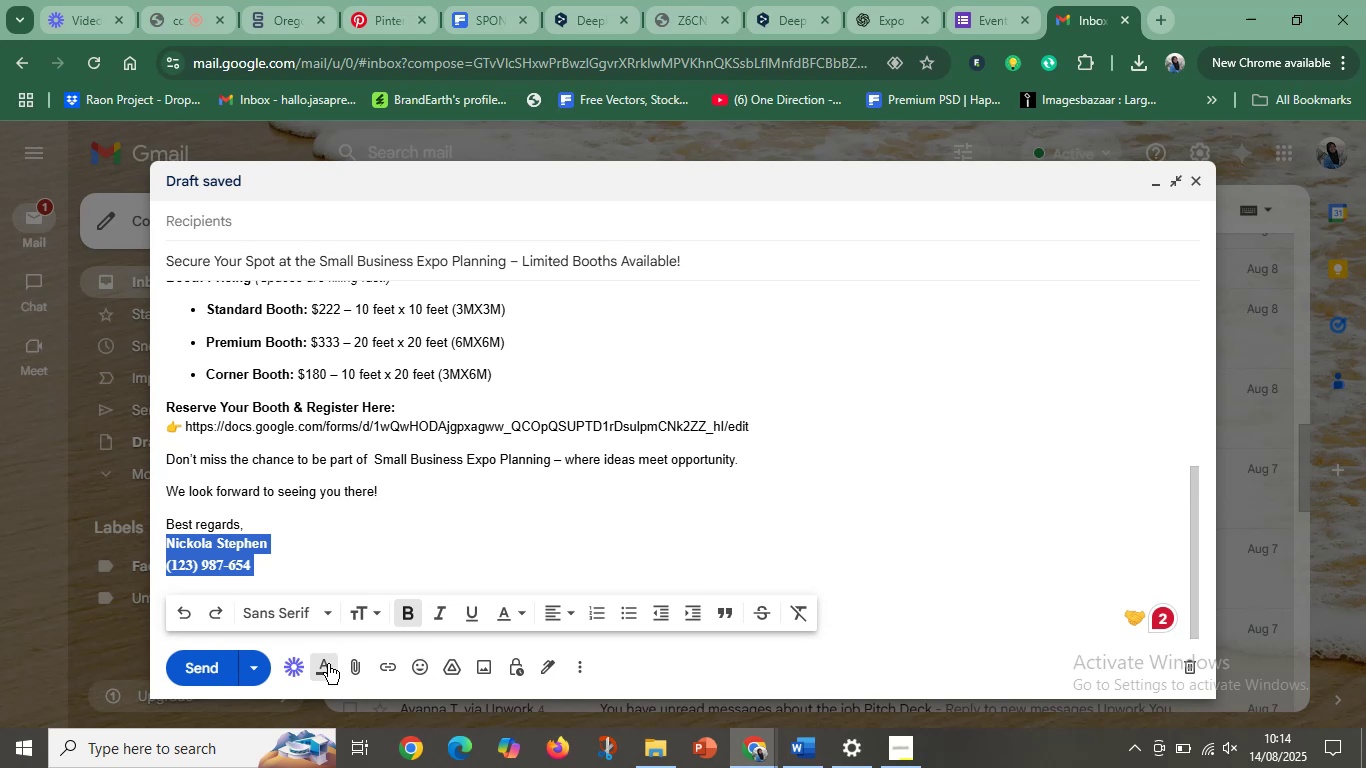 
left_click([301, 608])
 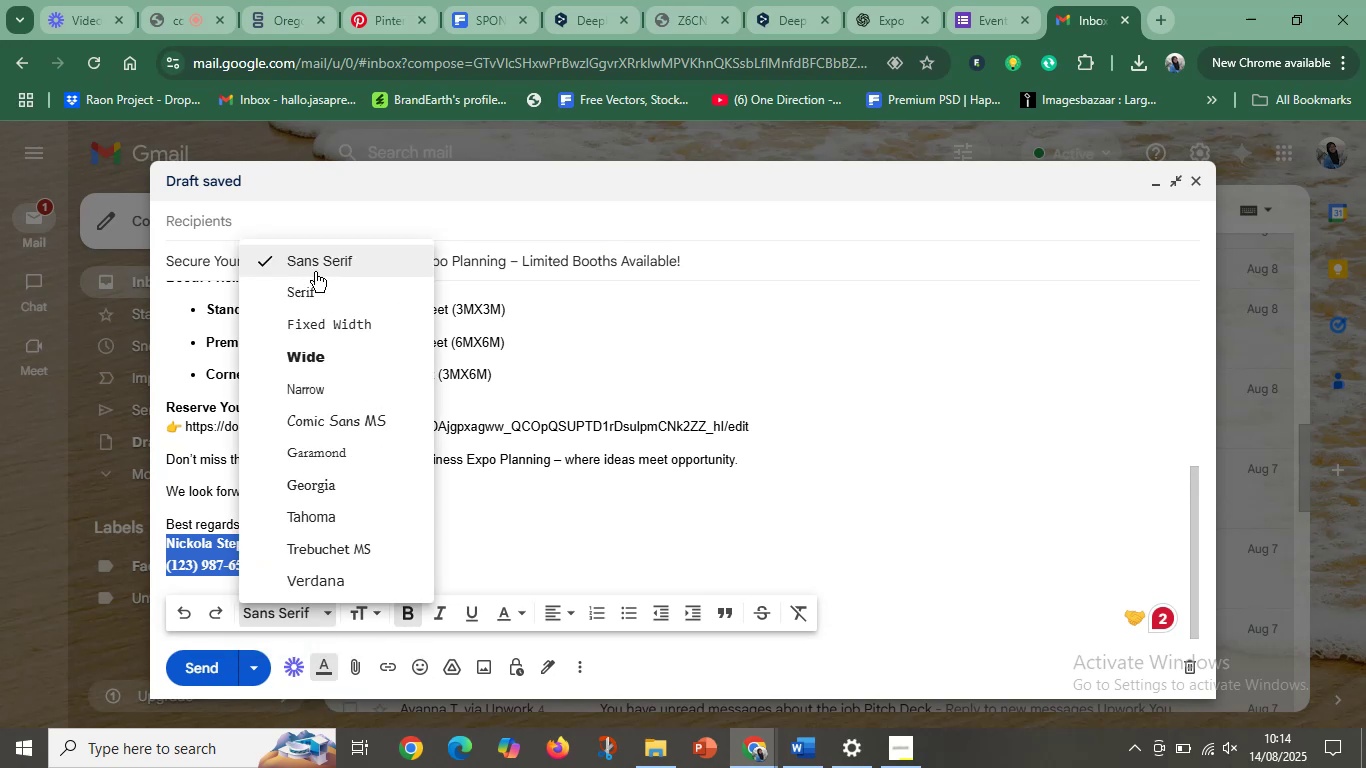 
left_click([315, 265])
 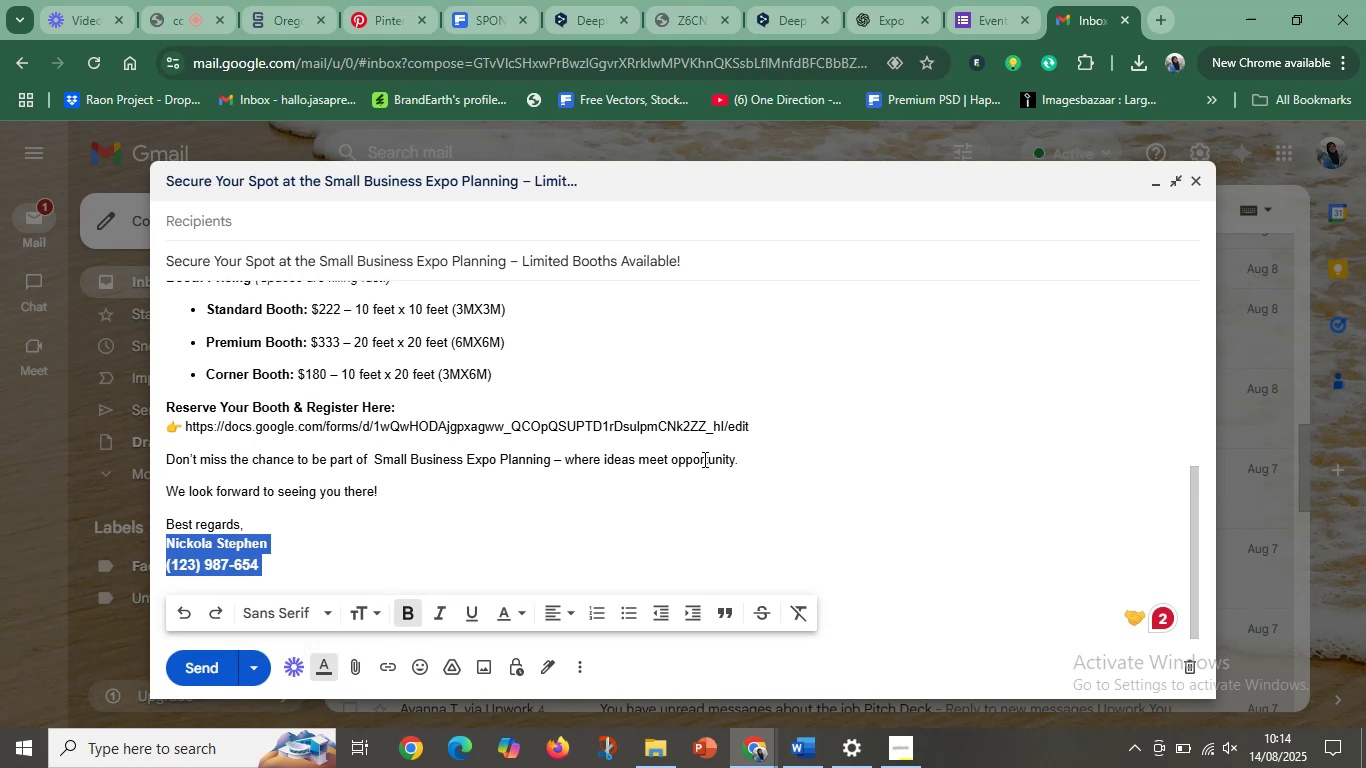 
left_click([738, 459])
 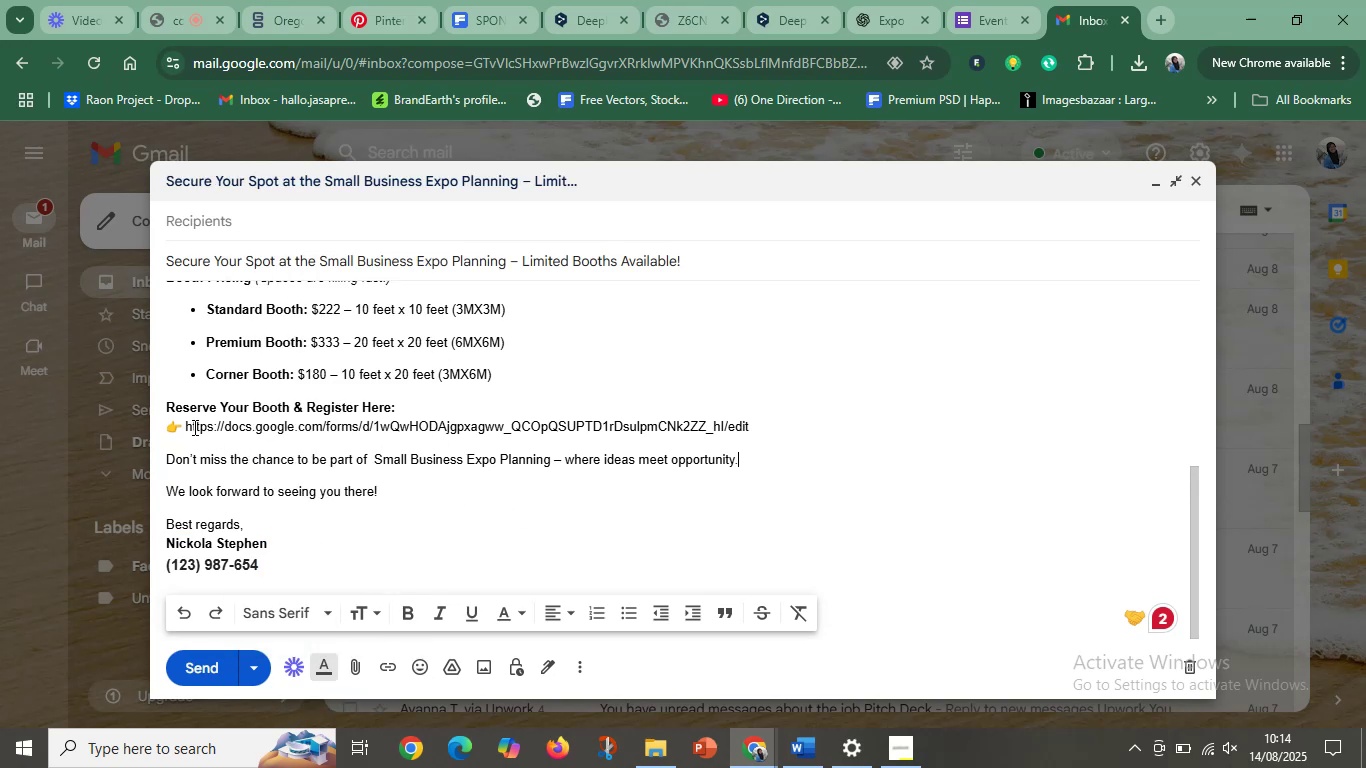 
left_click_drag(start_coordinate=[184, 426], to_coordinate=[771, 420])
 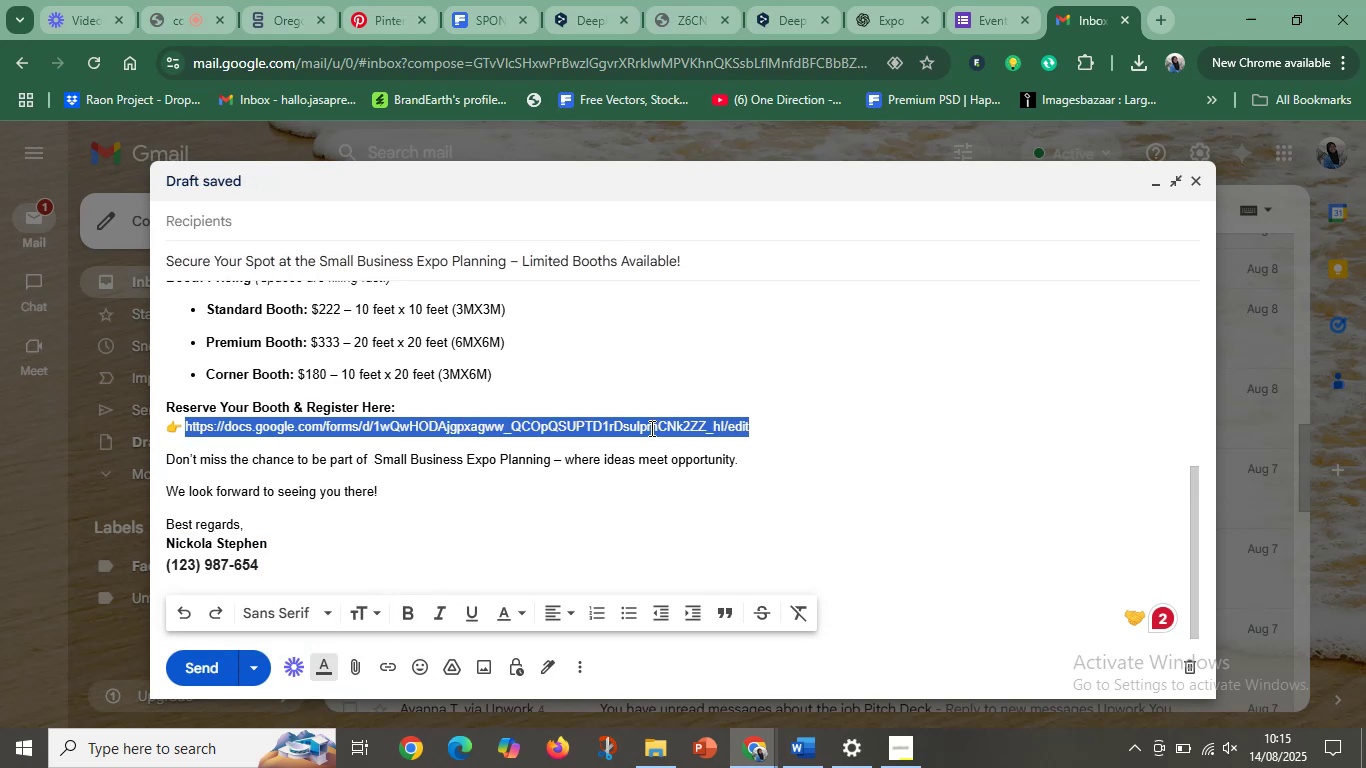 
right_click([650, 428])
 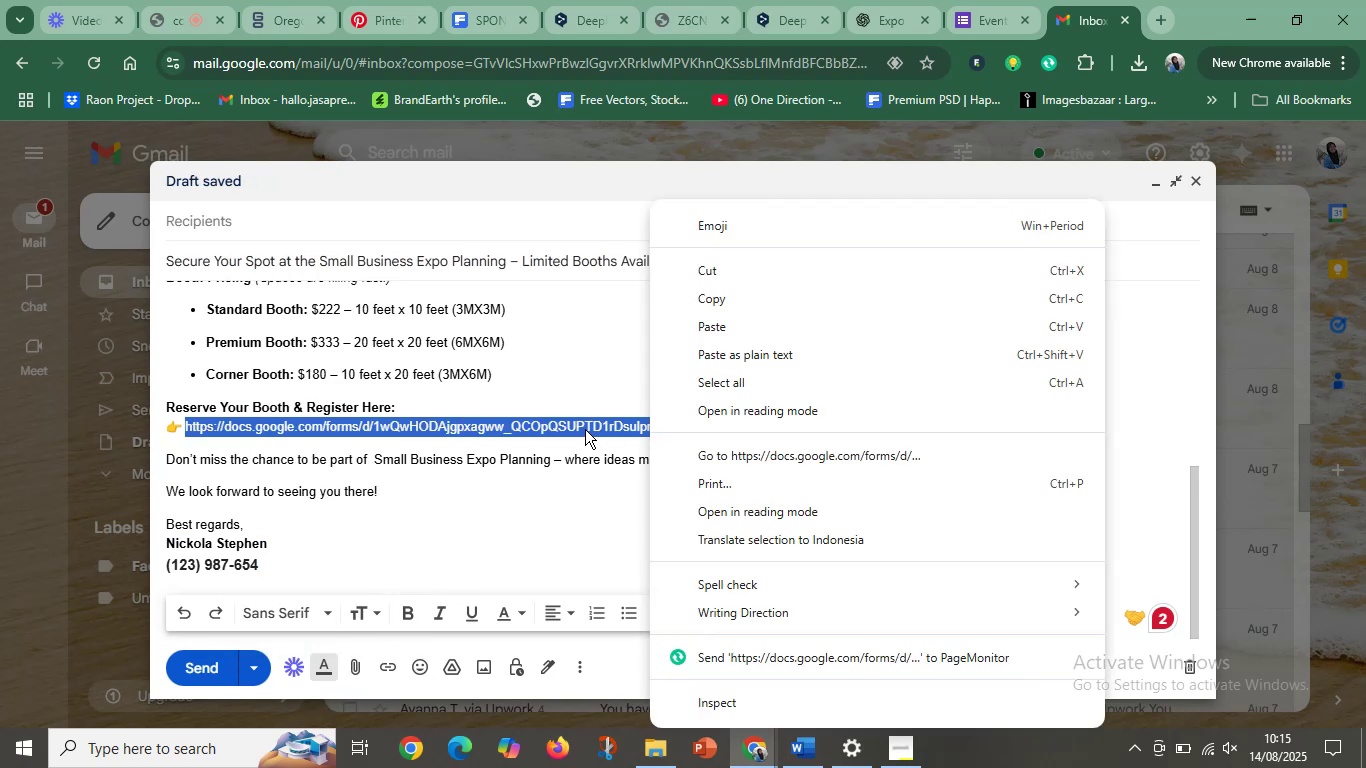 
left_click([587, 386])
 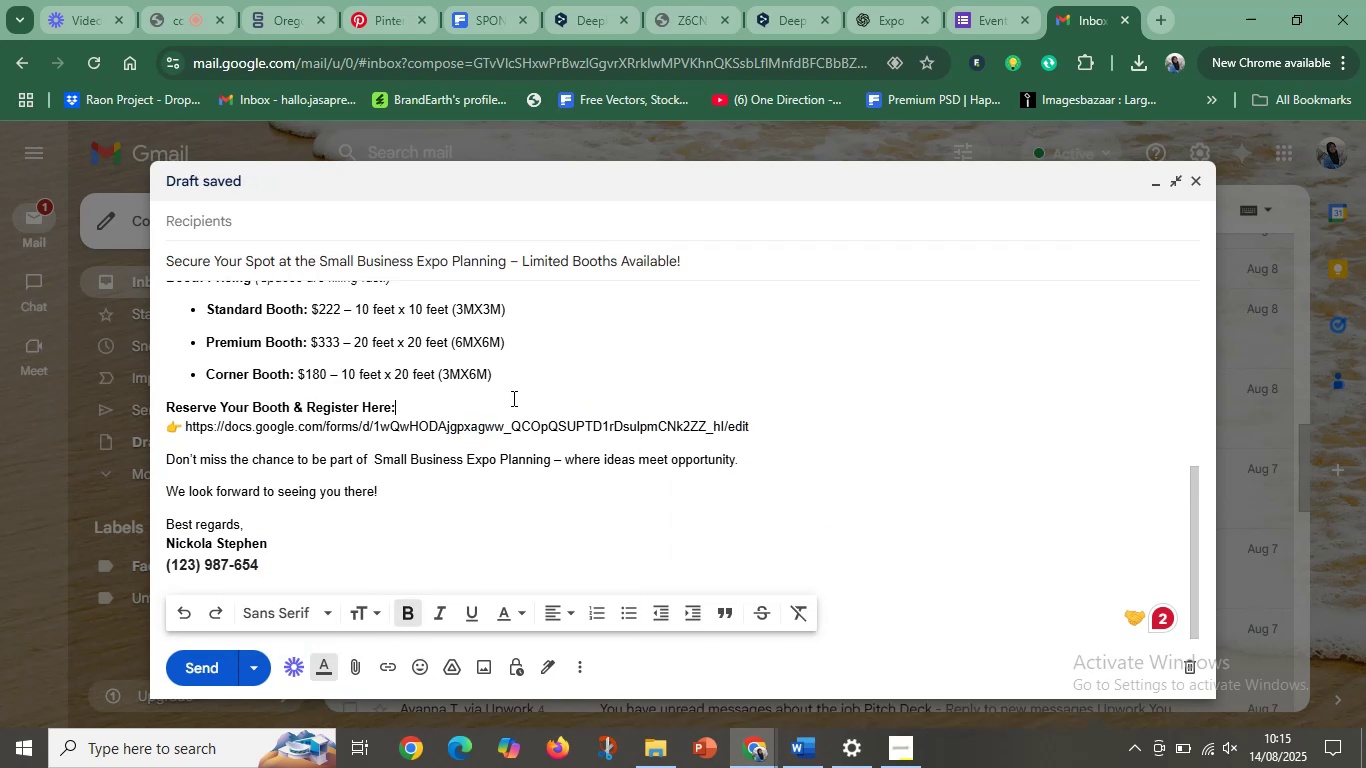 
scroll: coordinate [490, 404], scroll_direction: up, amount: 7.0
 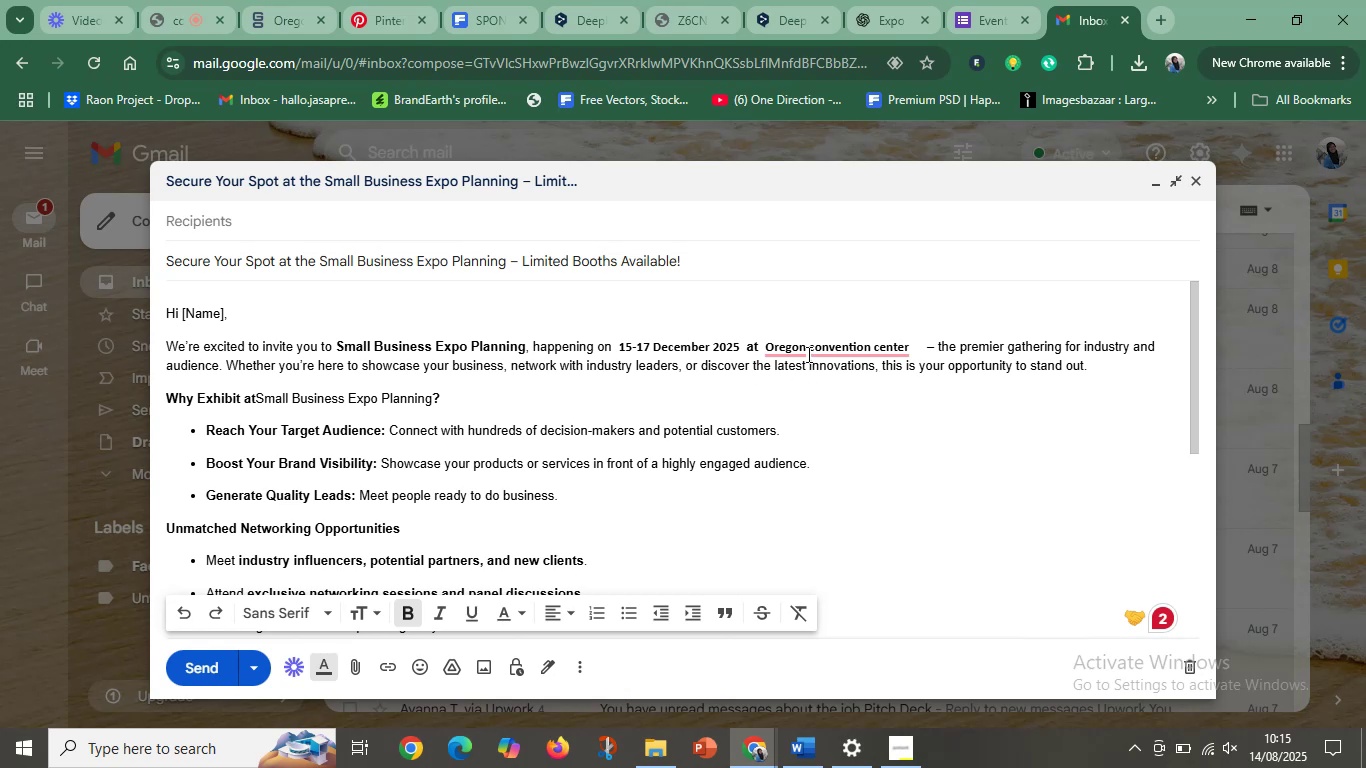 
left_click([808, 348])
 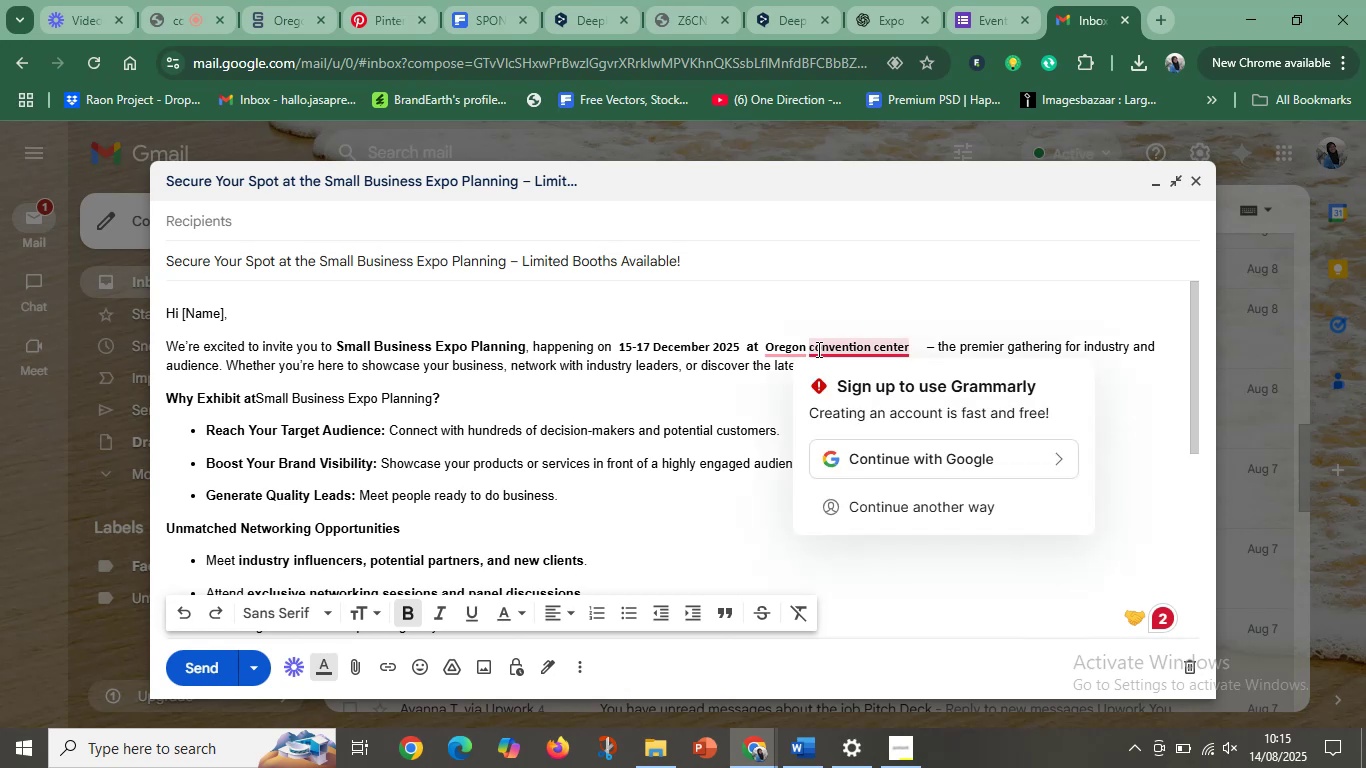 
left_click([815, 349])
 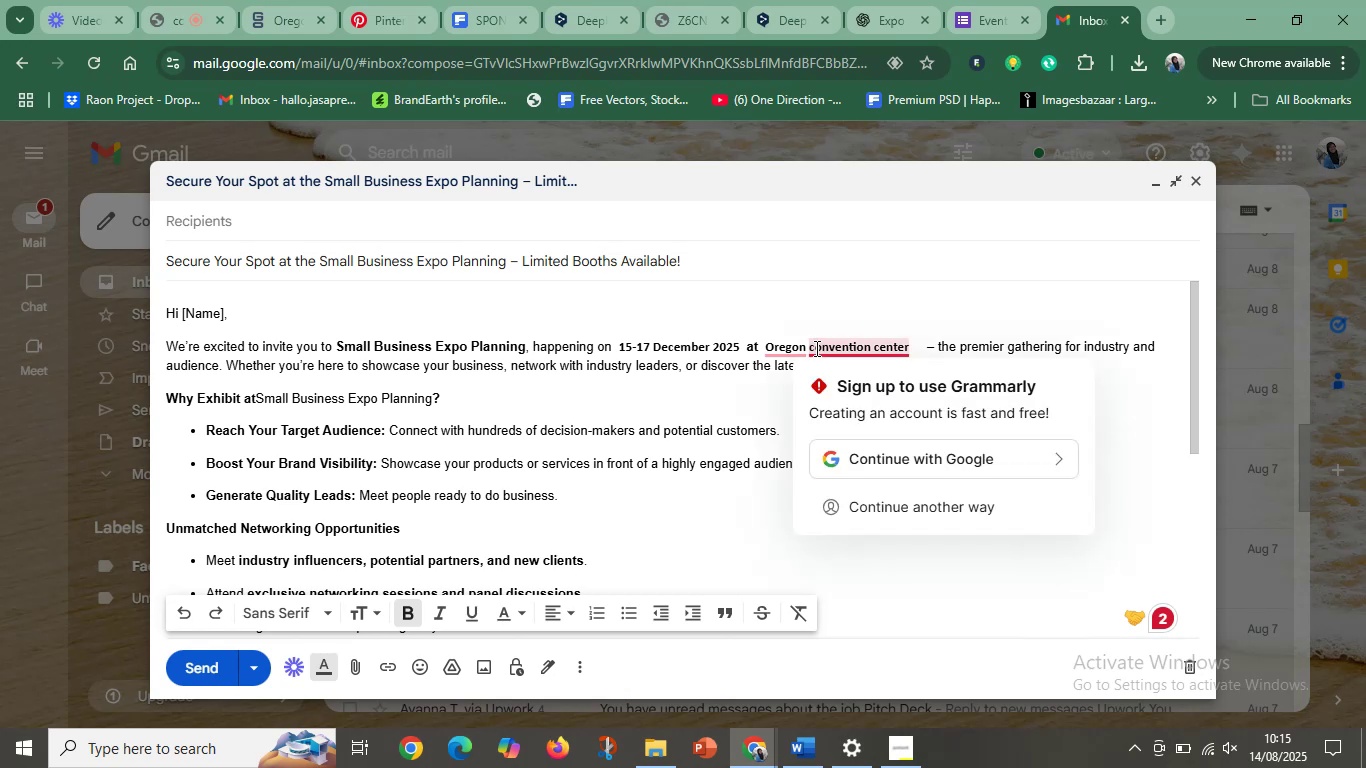 
key(Backspace)
 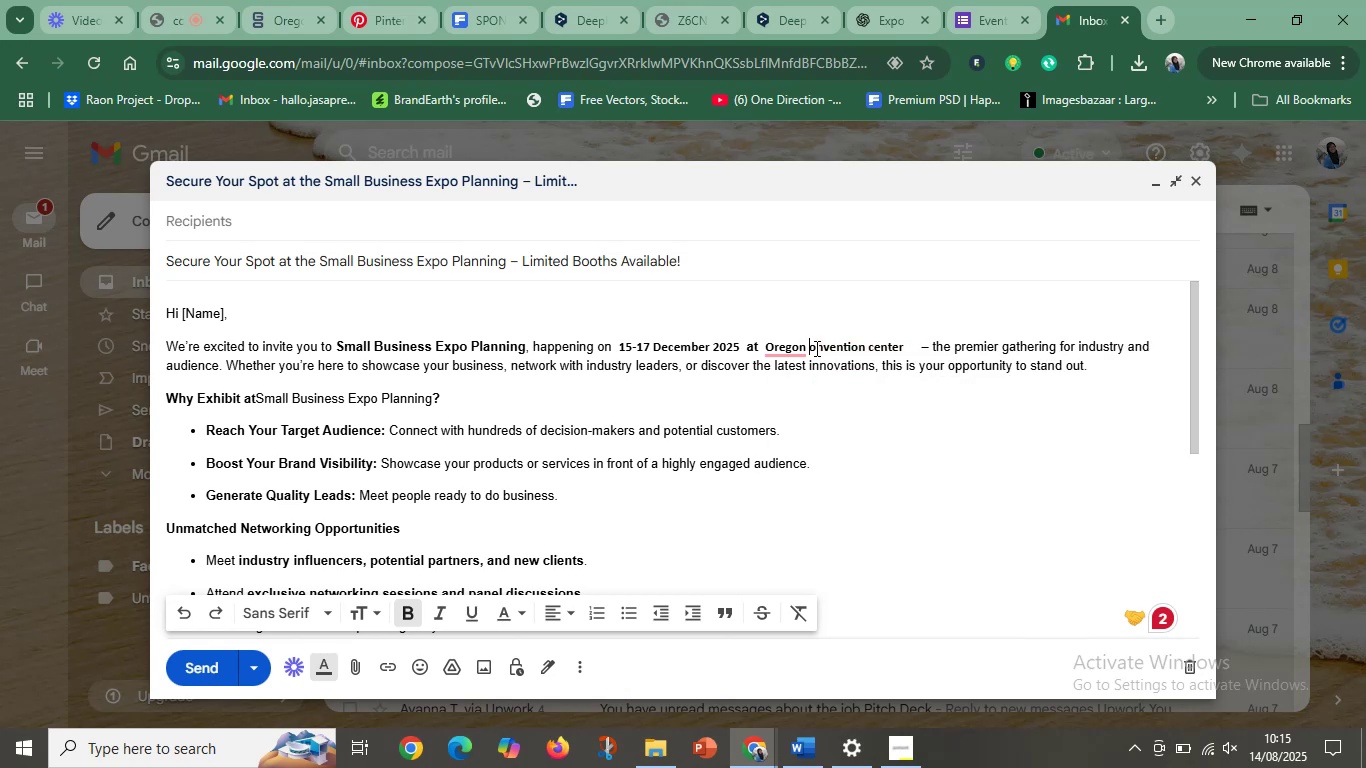 
key(Shift+C)
 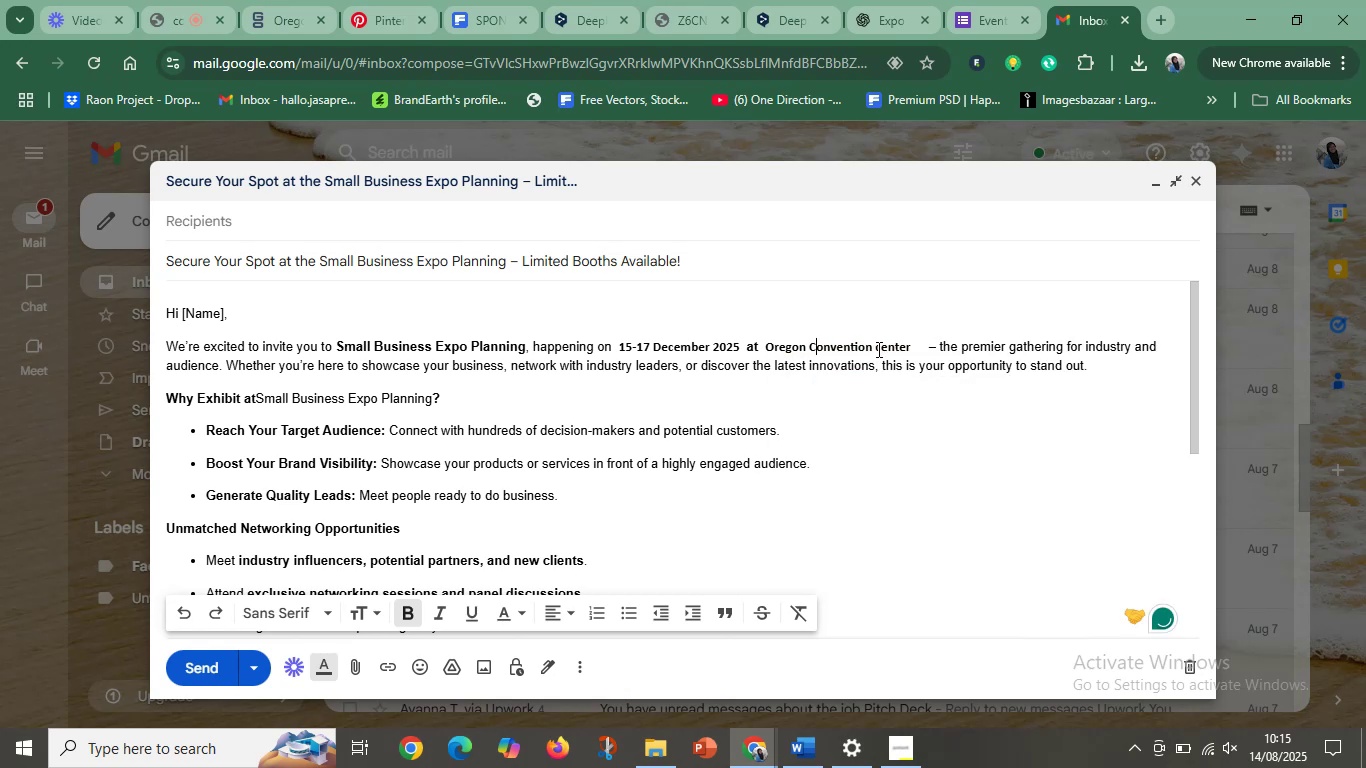 
left_click([880, 348])
 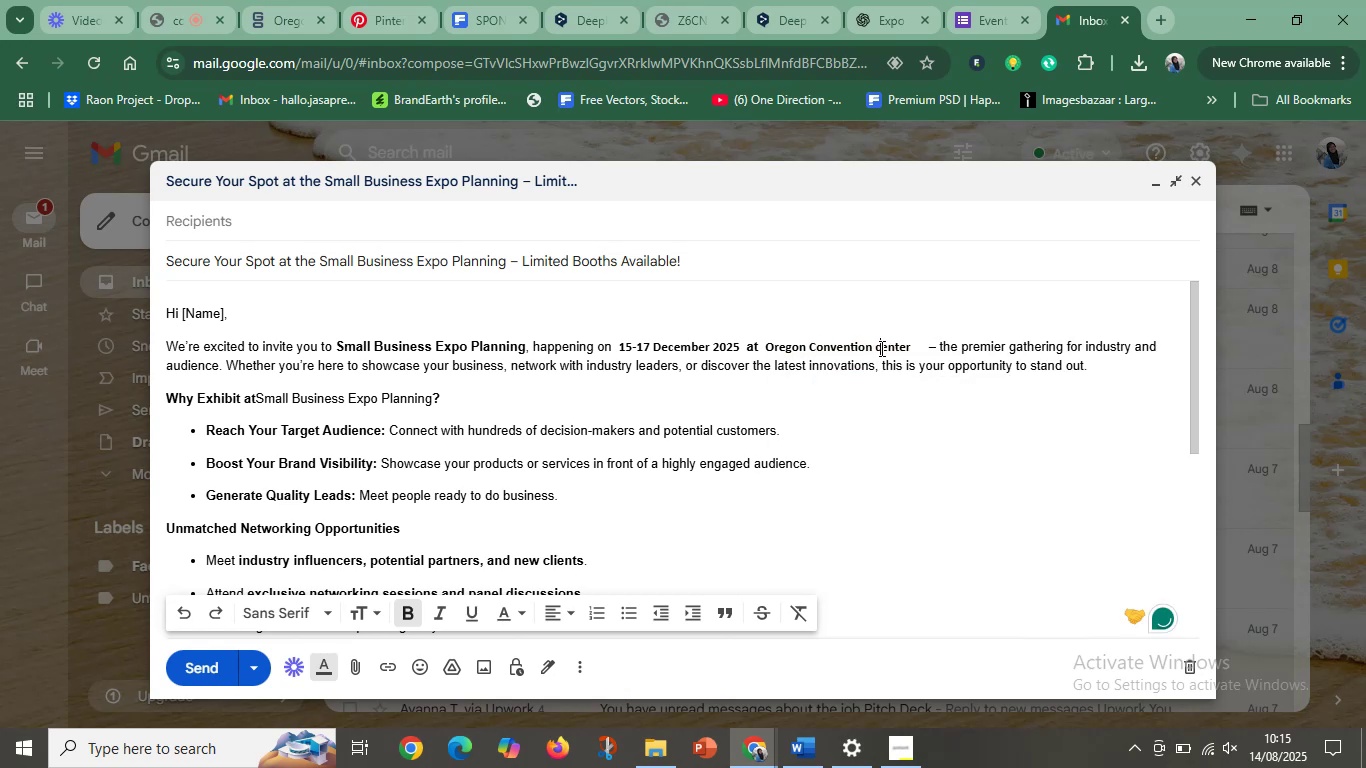 
key(Backspace)
 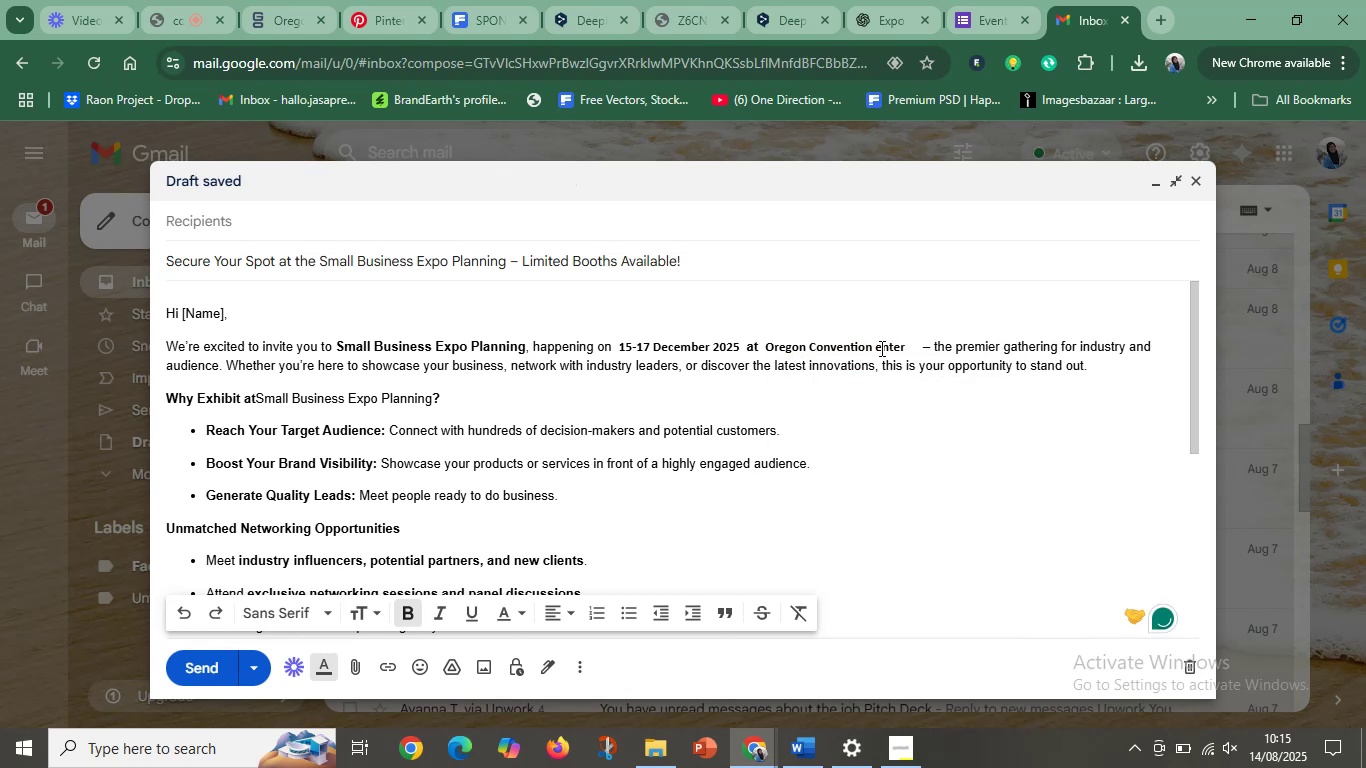 
key(Shift+C)
 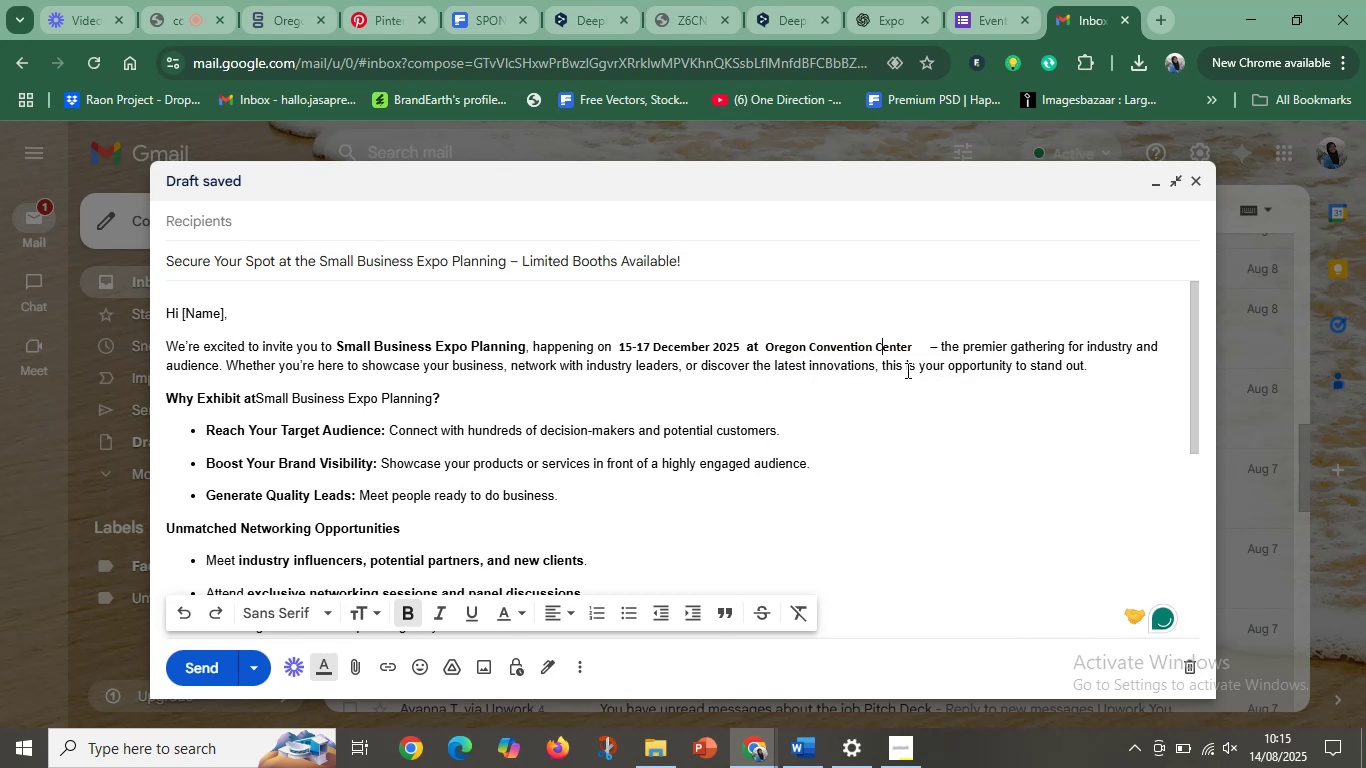 
left_click([613, 436])
 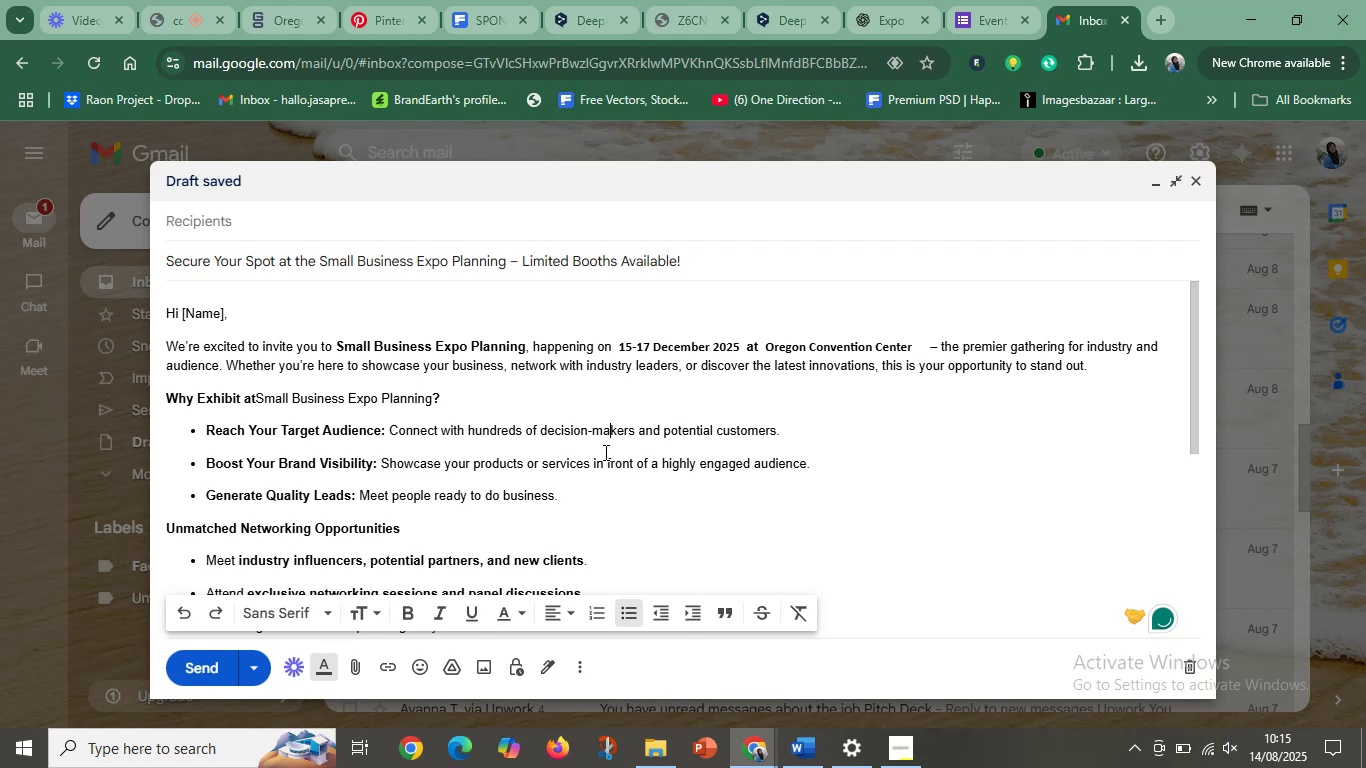 
scroll: coordinate [376, 473], scroll_direction: down, amount: 4.0
 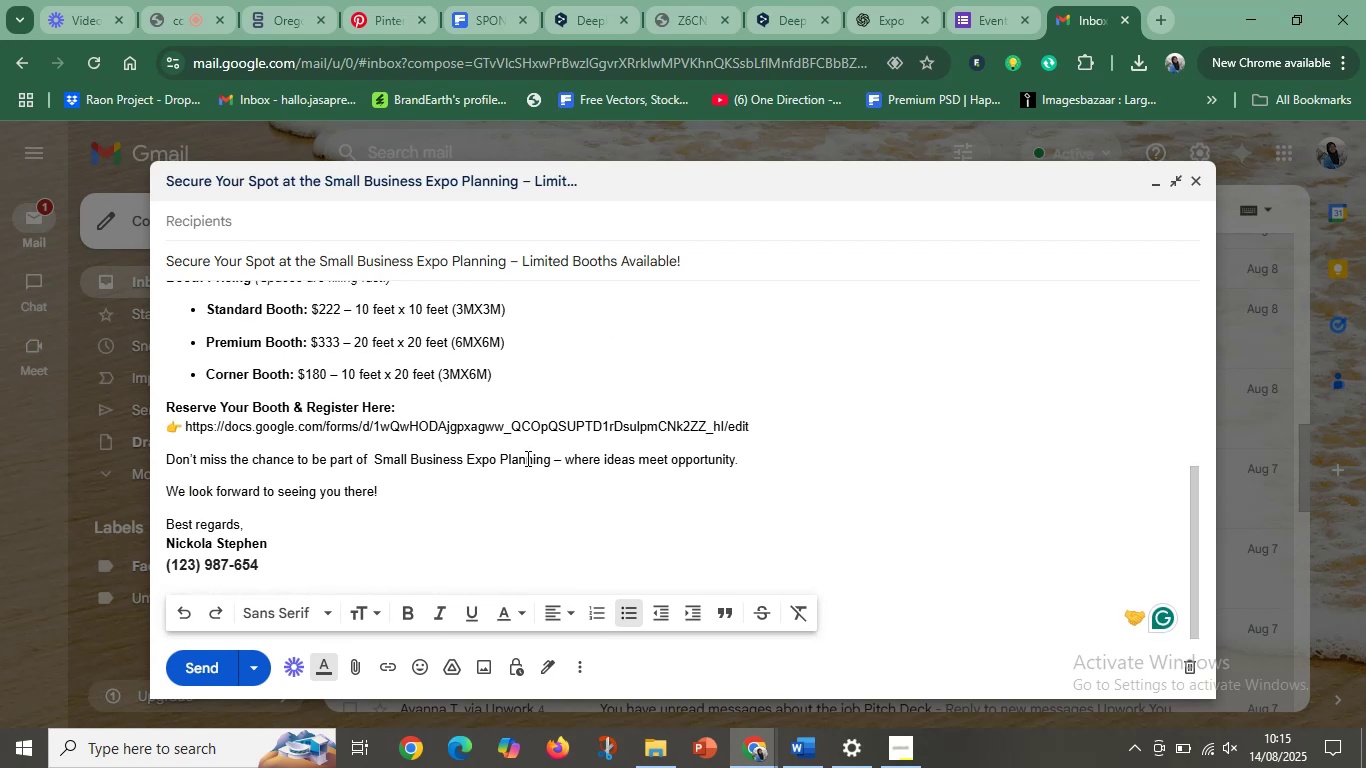 
scroll: coordinate [800, 461], scroll_direction: up, amount: 5.0
 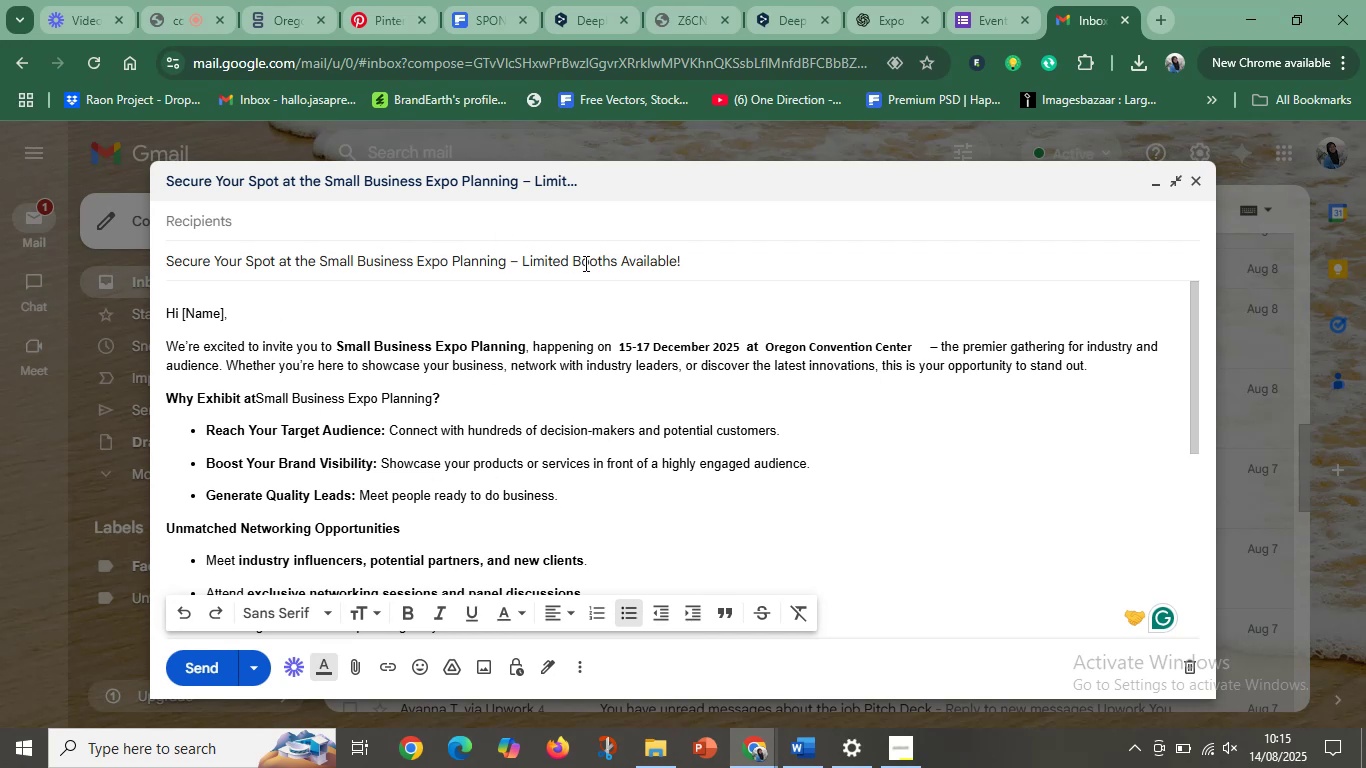 
wait(7.02)
 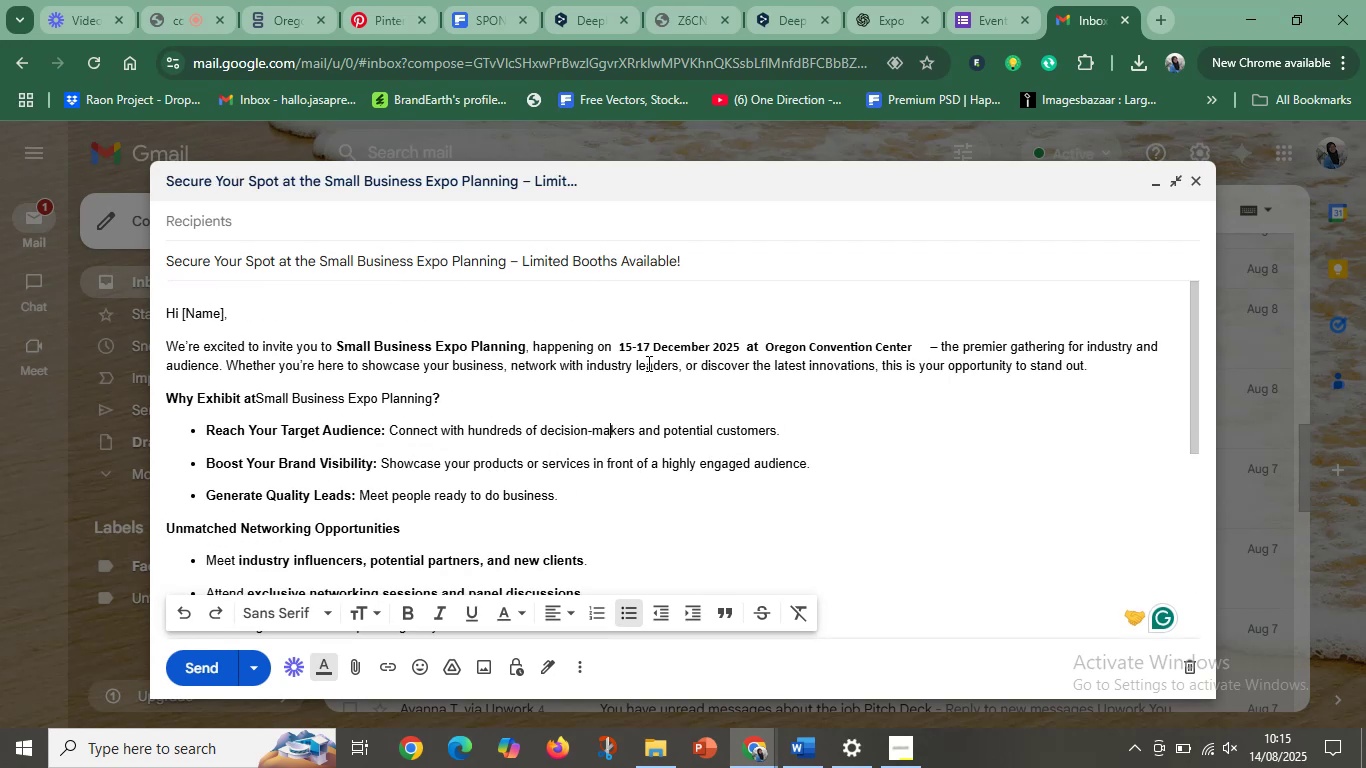 
scroll: coordinate [566, 474], scroll_direction: down, amount: 3.0
 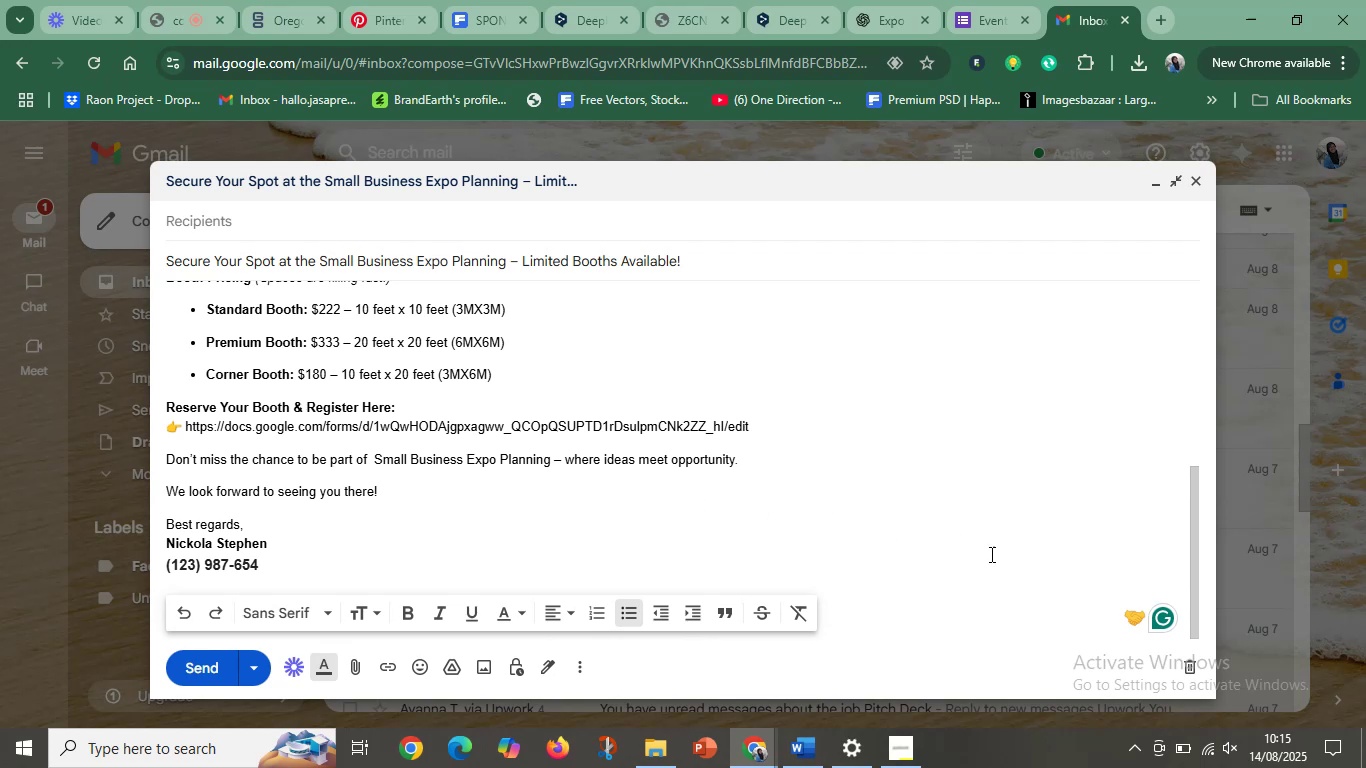 
left_click([992, 554])
 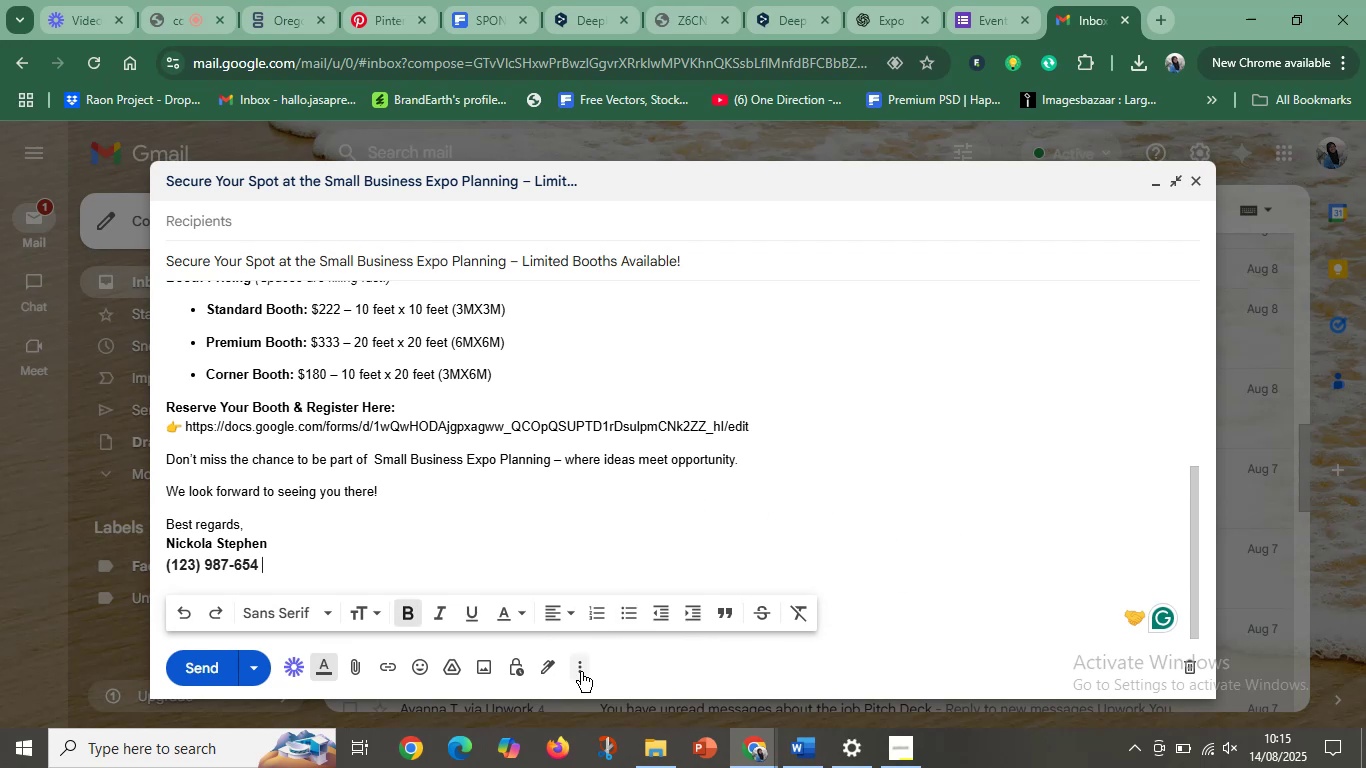 
left_click([580, 672])
 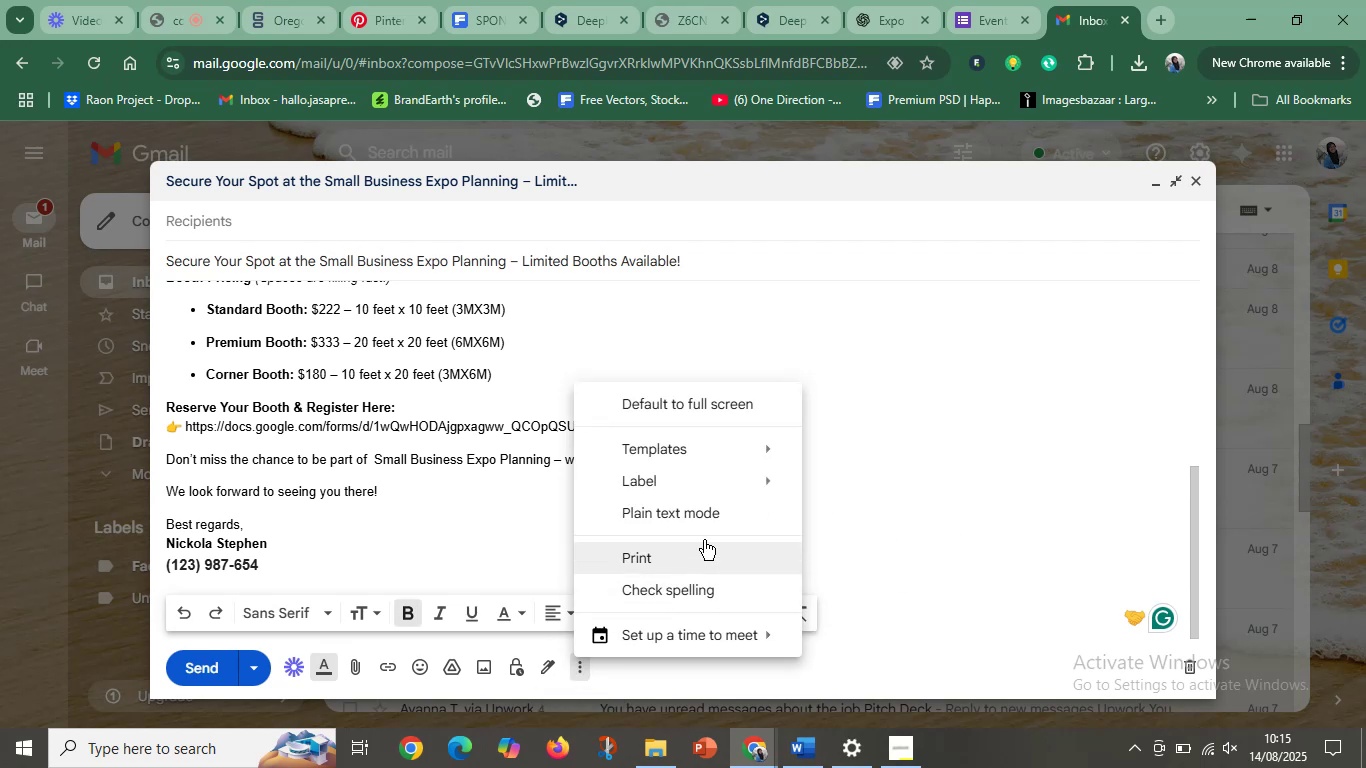 
mouse_move([790, 445])
 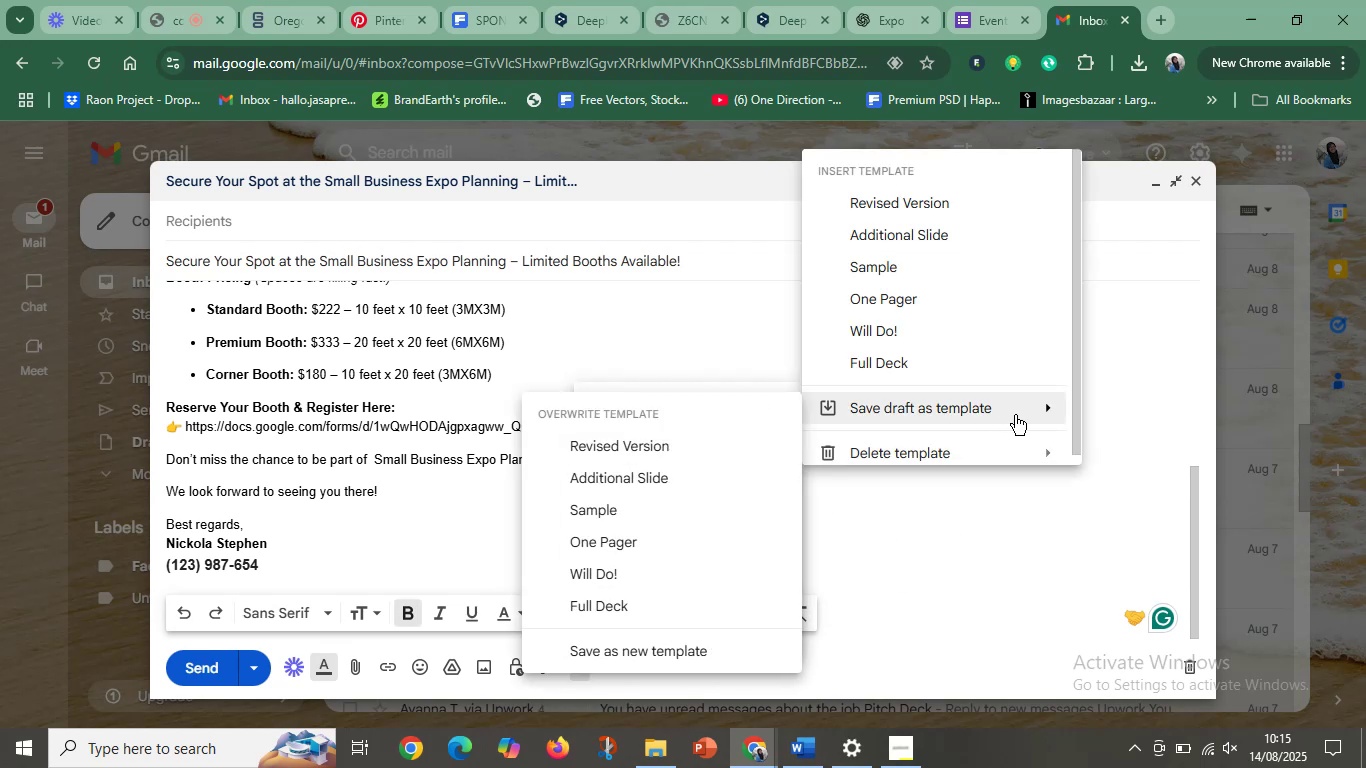 
wait(5.94)
 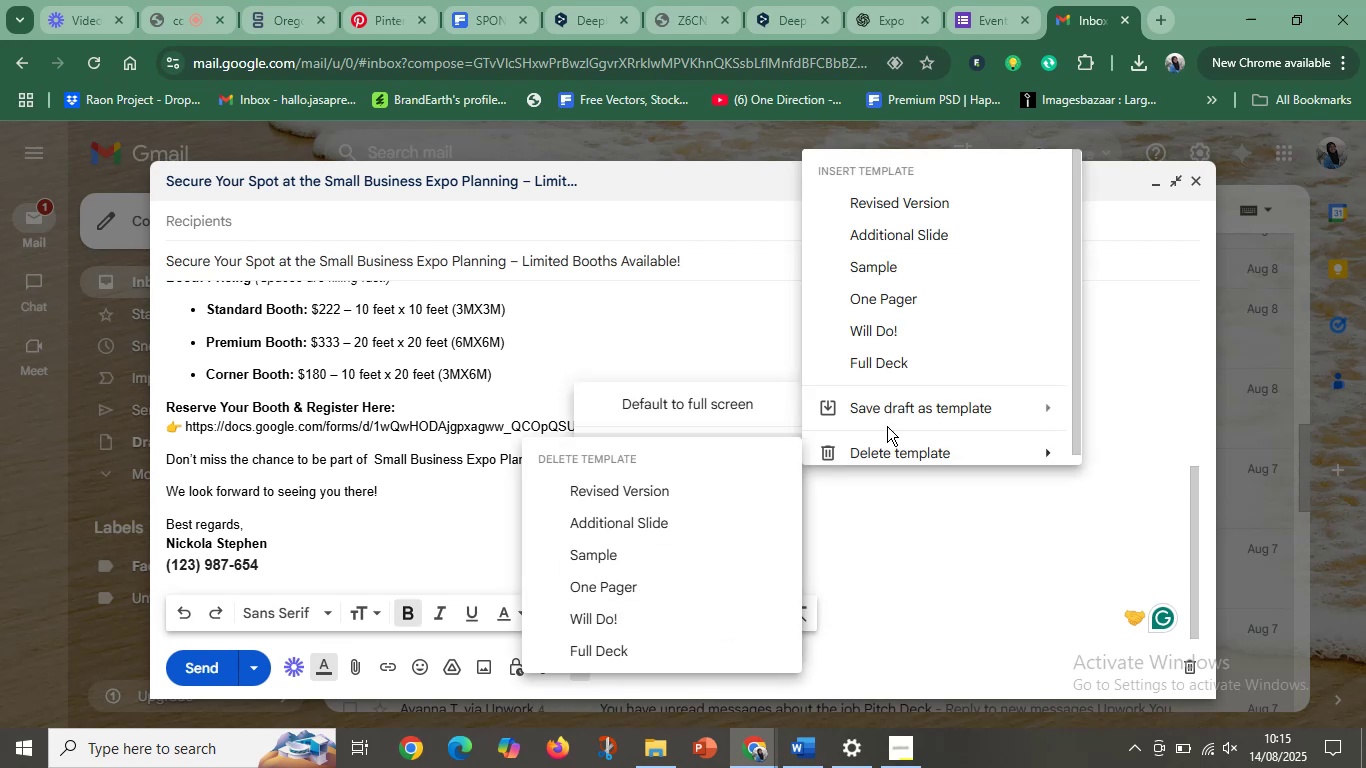 
left_click([1015, 415])
 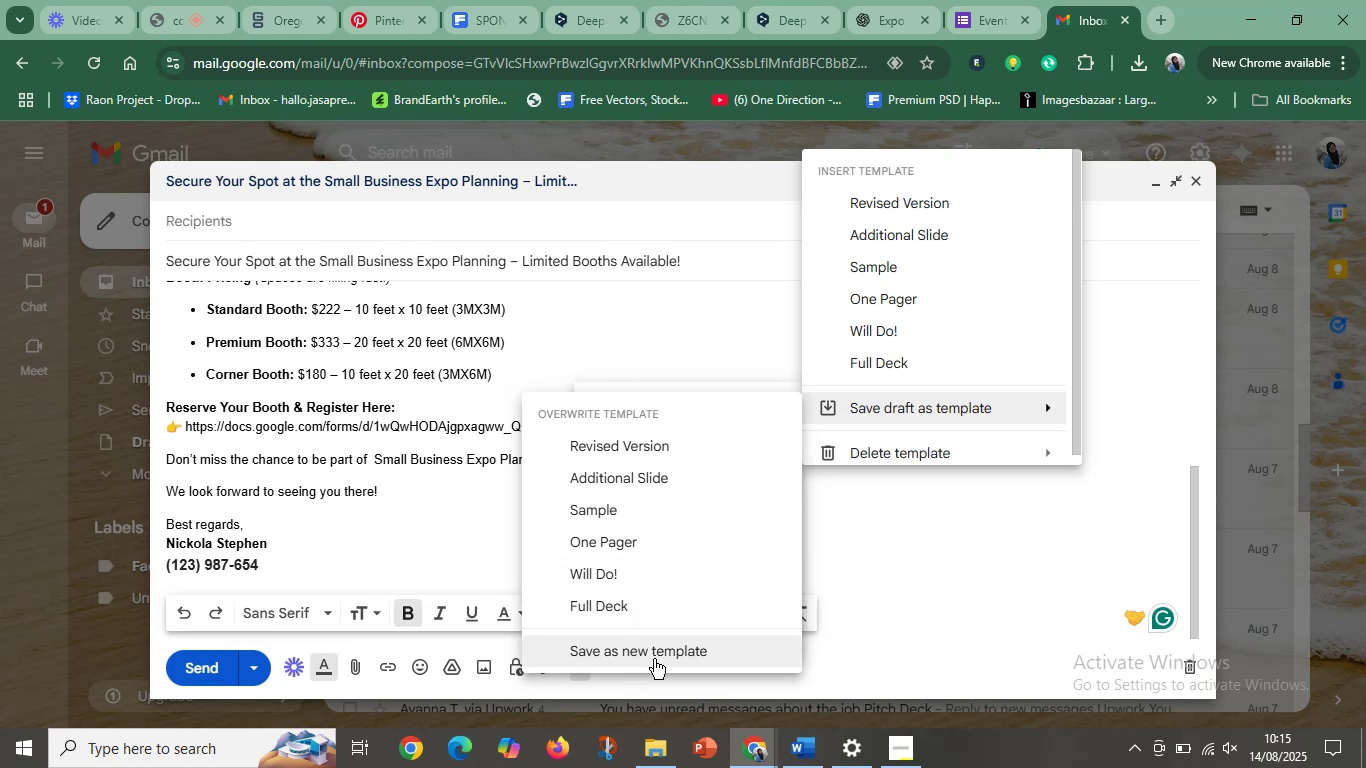 
left_click([654, 659])
 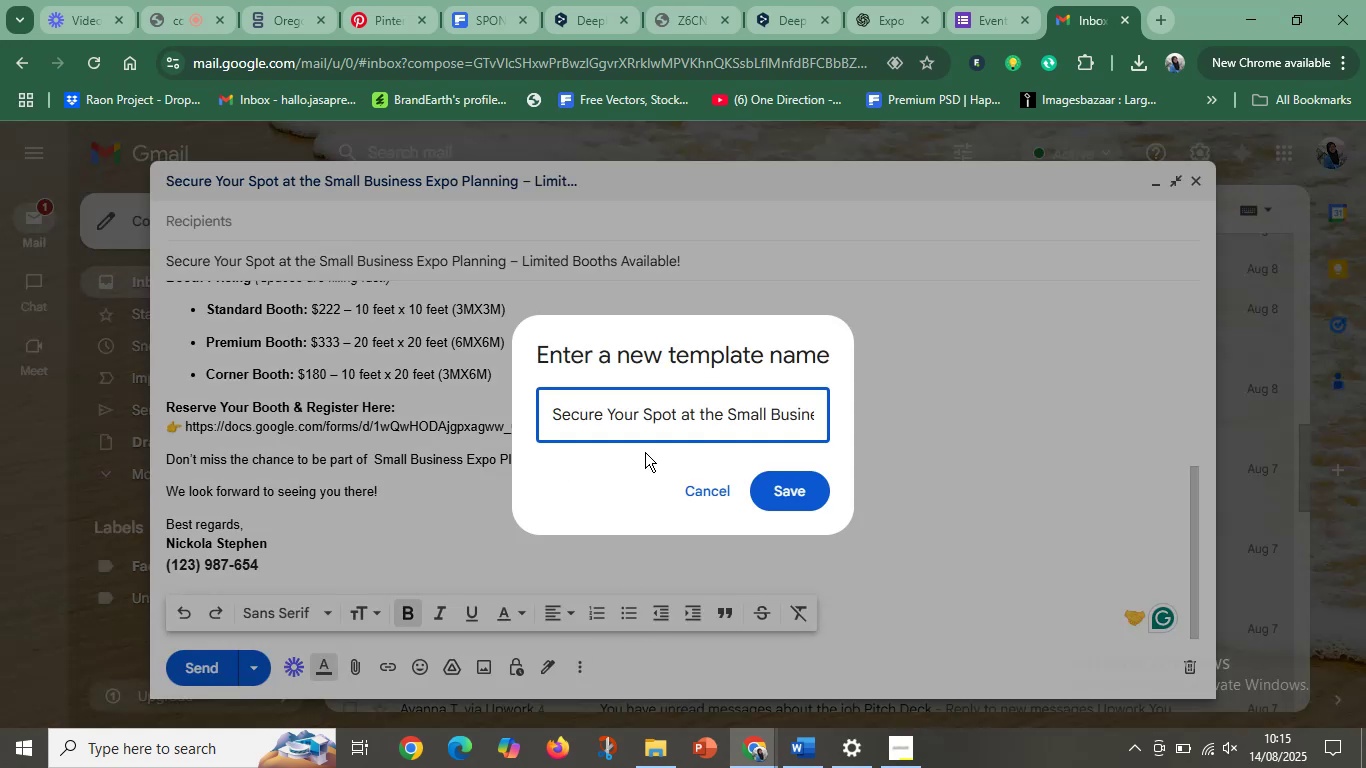 
left_click([620, 426])
 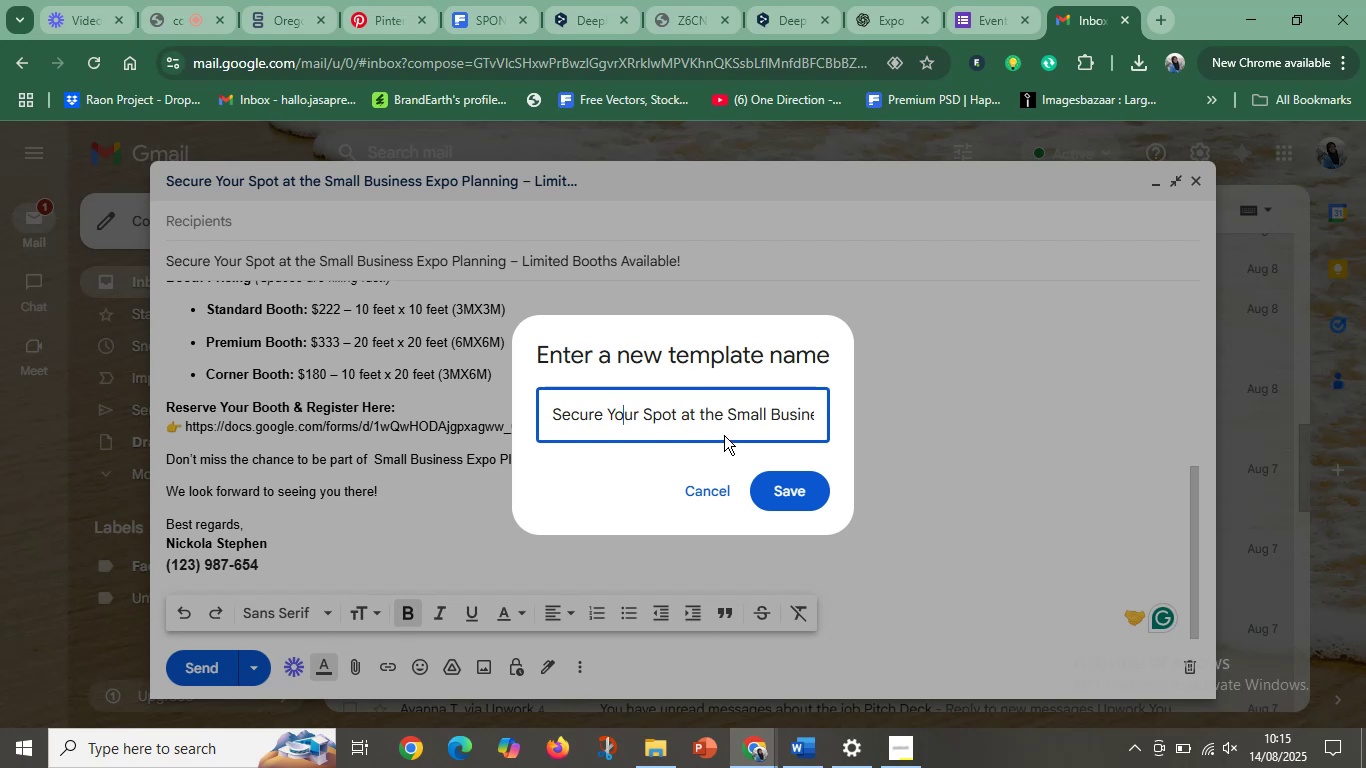 
left_click([629, 414])
 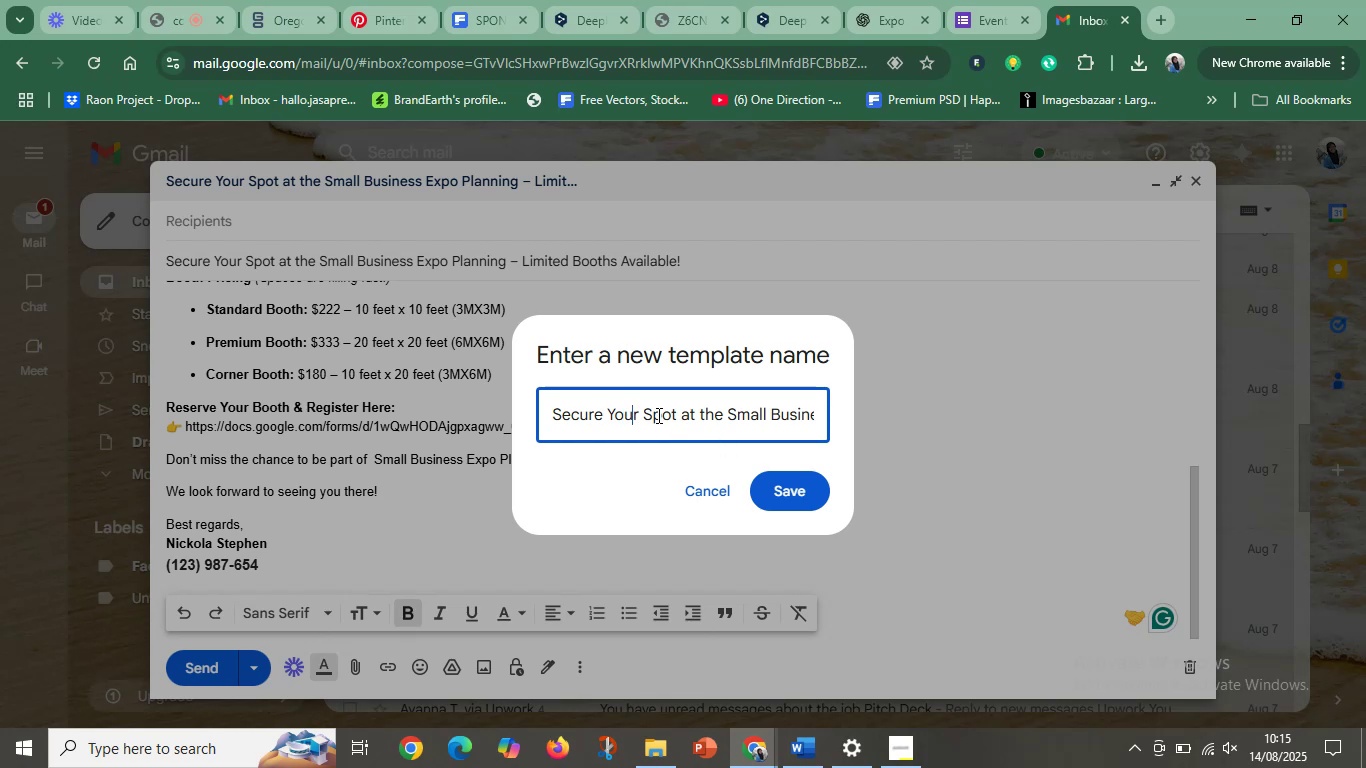 
key(Control+A)
 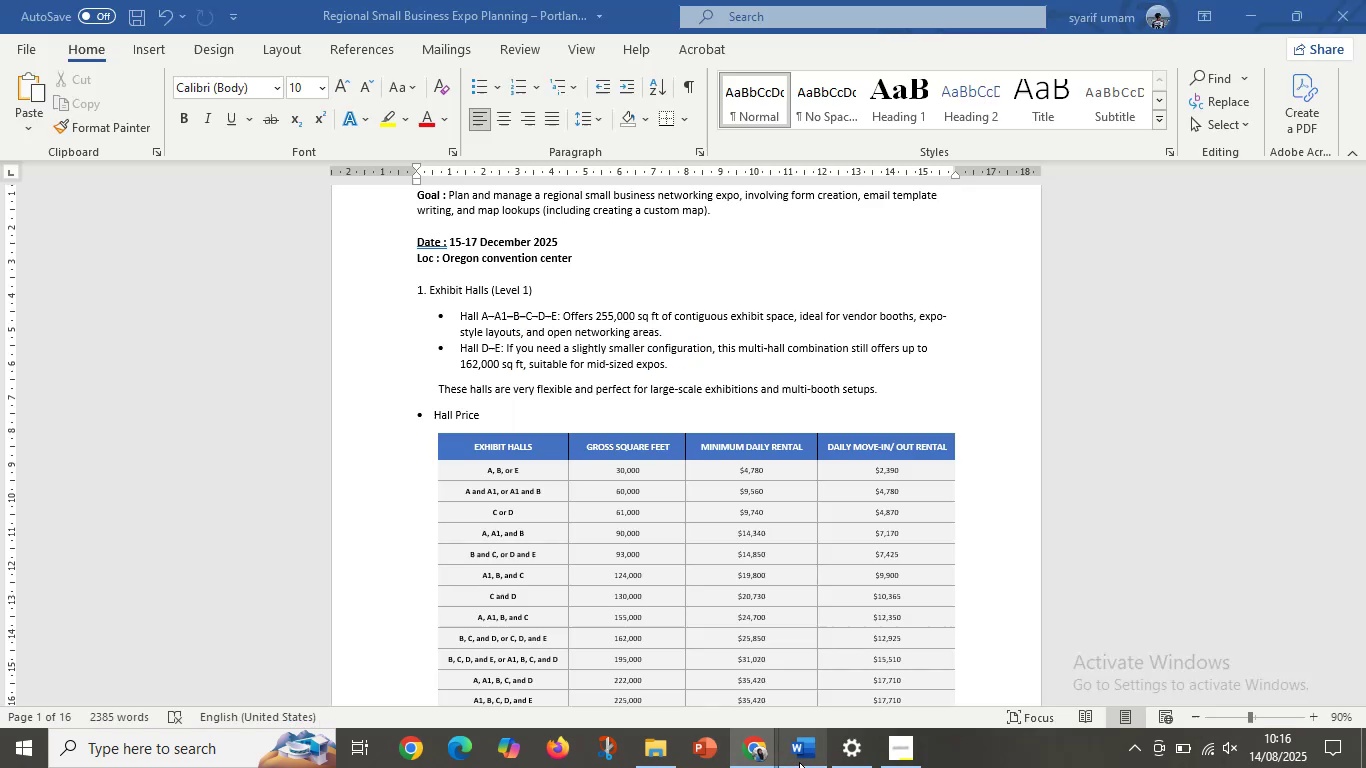 
scroll: coordinate [754, 465], scroll_direction: down, amount: 39.0
 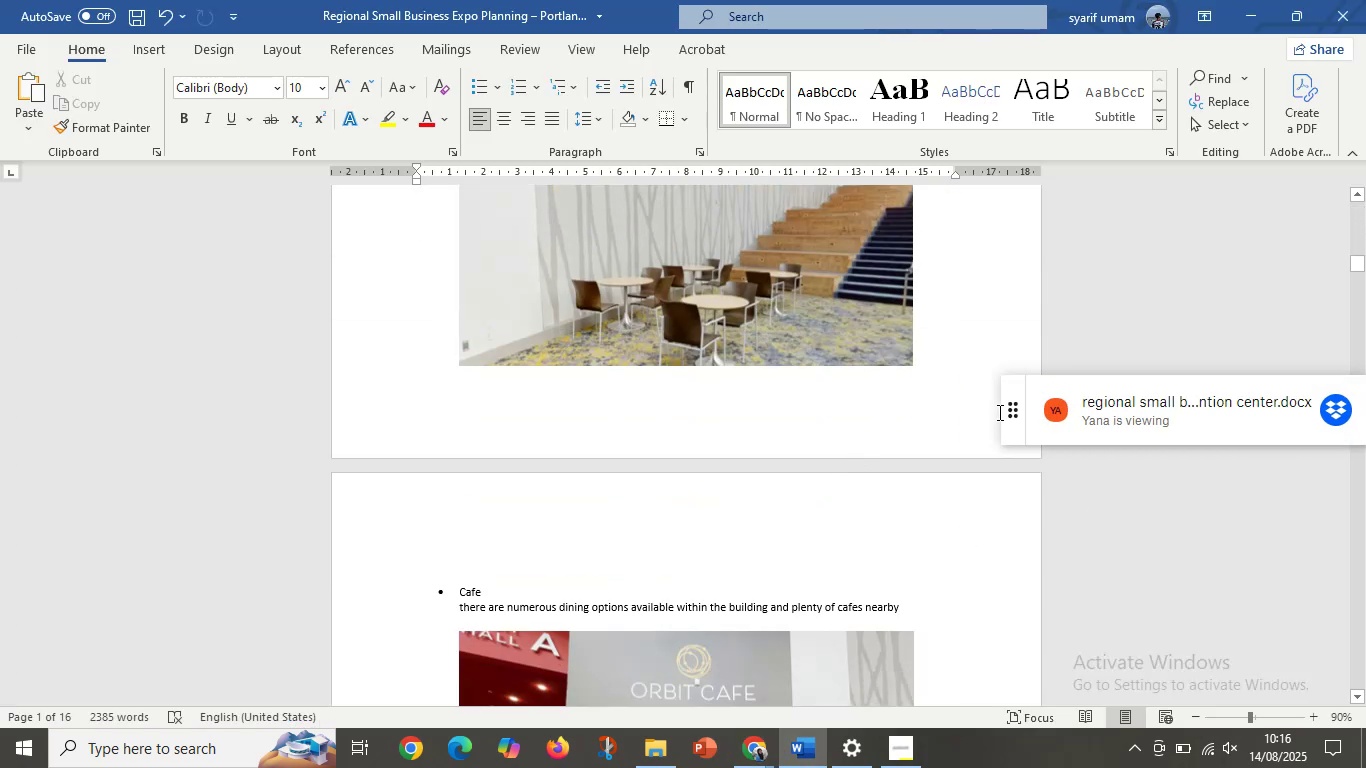 
left_click([1005, 409])
 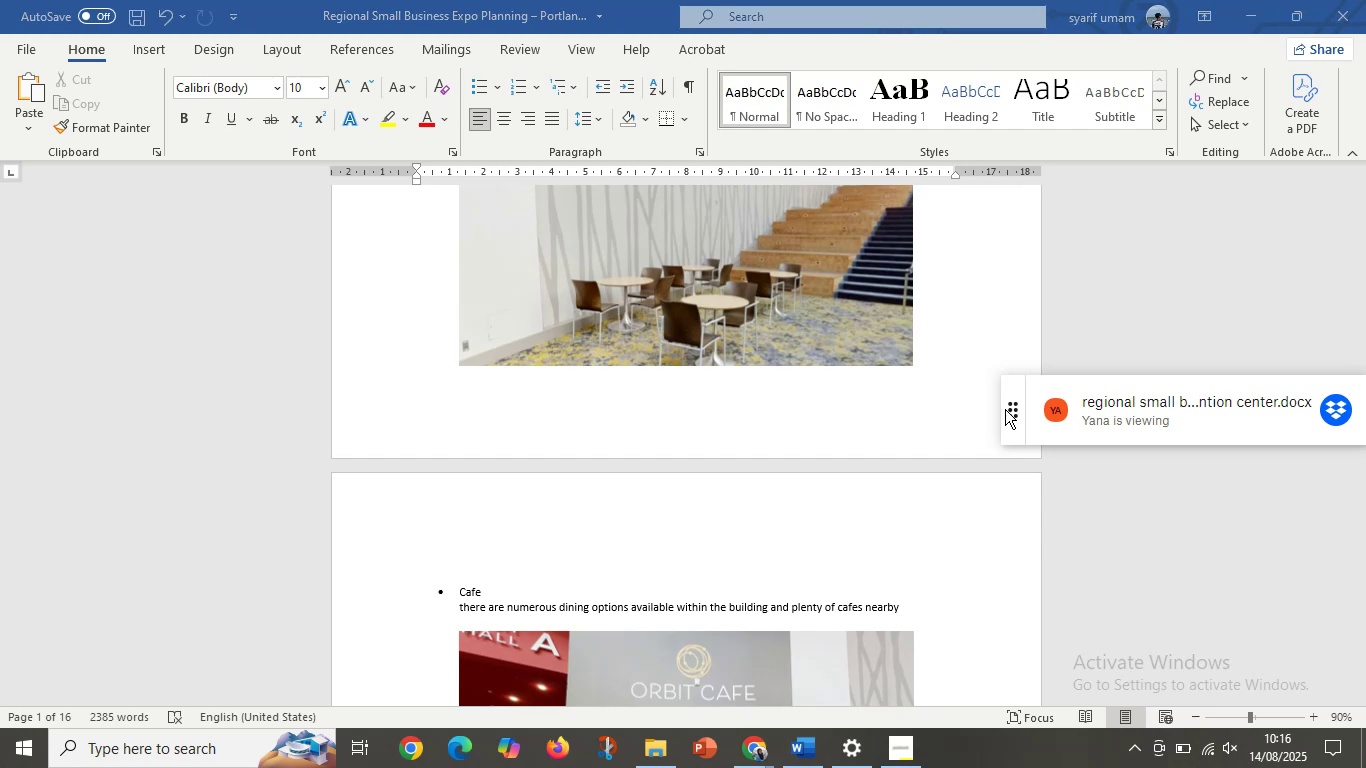 
scroll: coordinate [615, 546], scroll_direction: down, amount: 36.0
 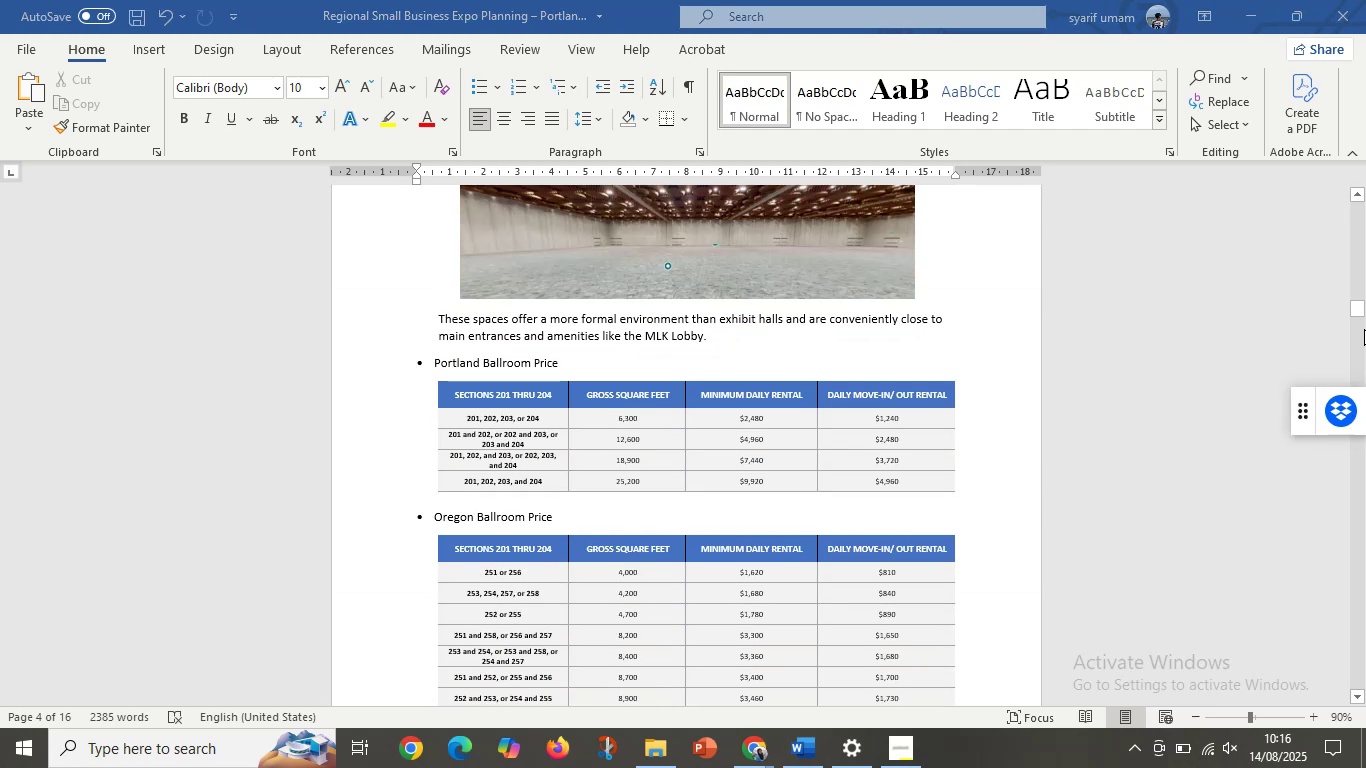 
left_click_drag(start_coordinate=[1362, 307], to_coordinate=[1330, 618])
 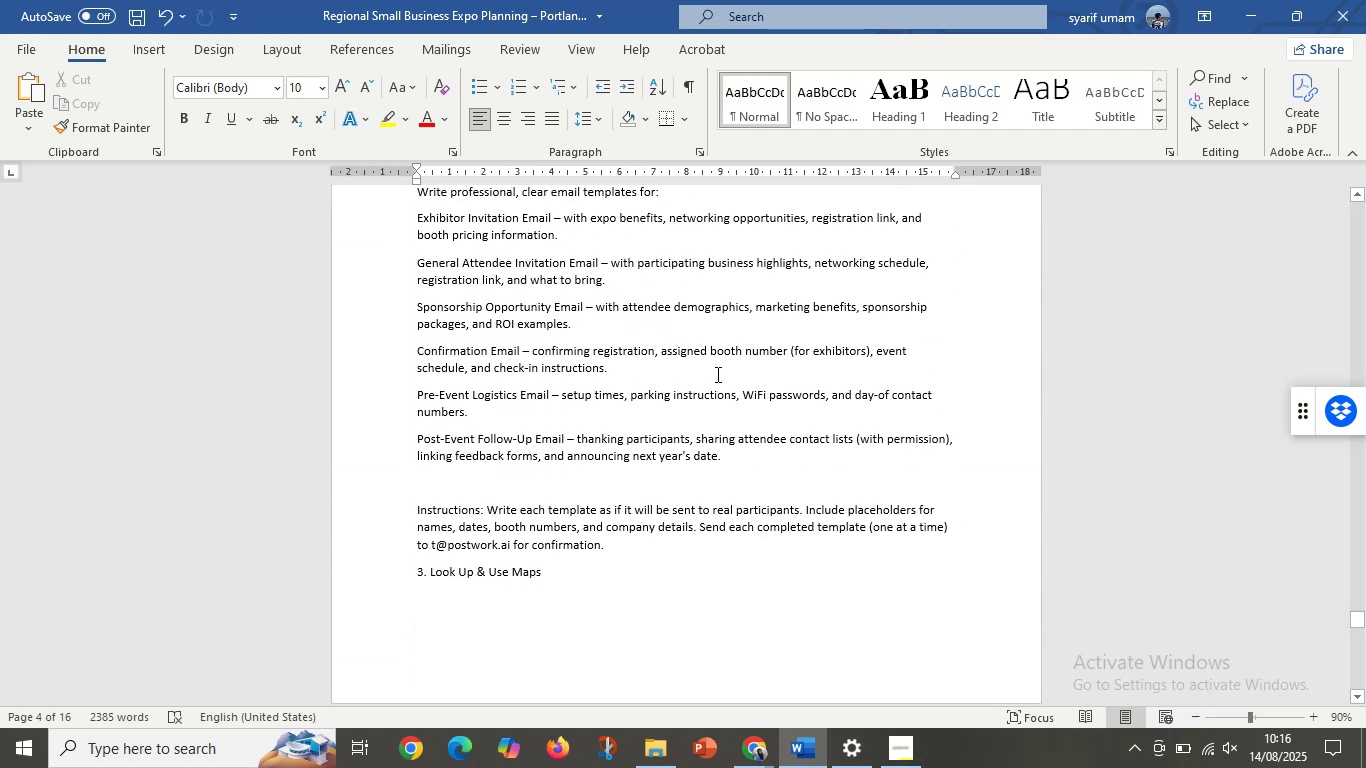 
scroll: coordinate [712, 372], scroll_direction: up, amount: 3.0
 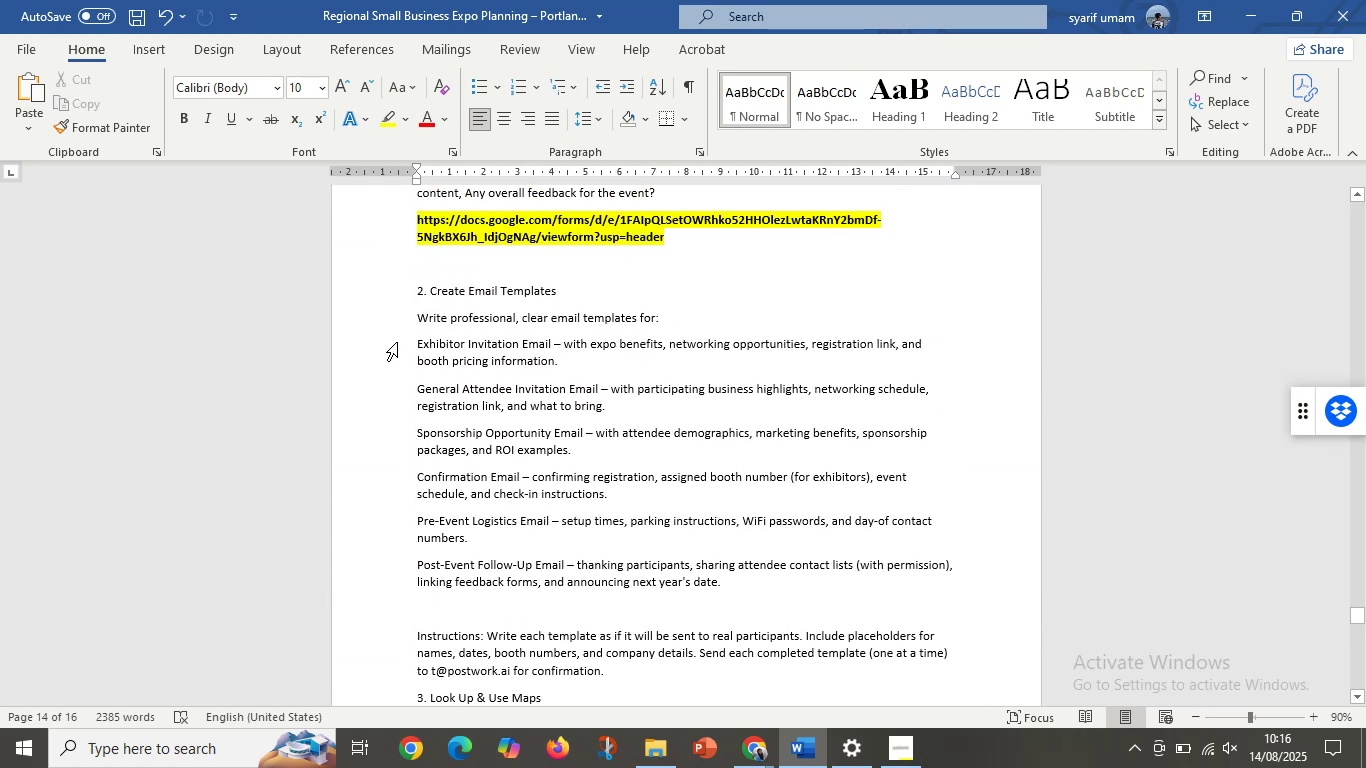 
left_click_drag(start_coordinate=[408, 346], to_coordinate=[552, 344])
 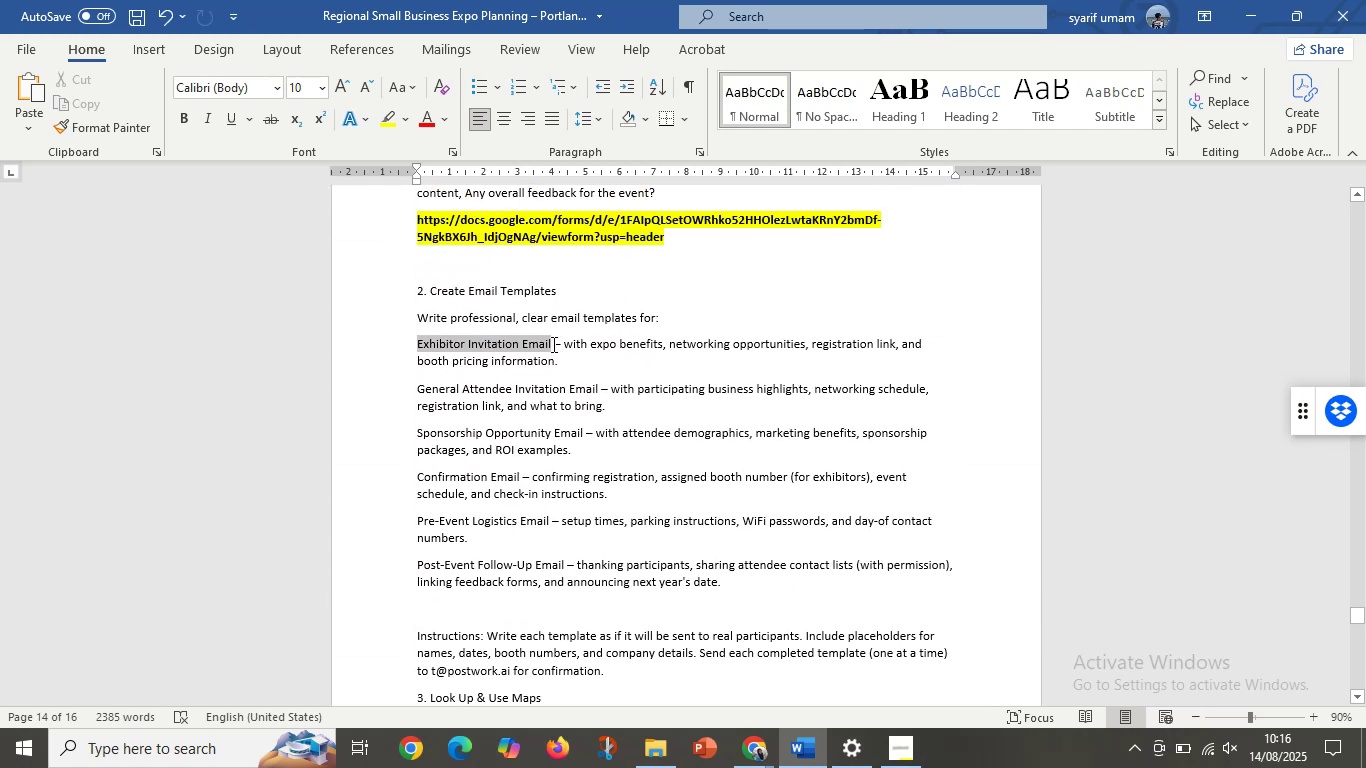 
key(Control+C)
 